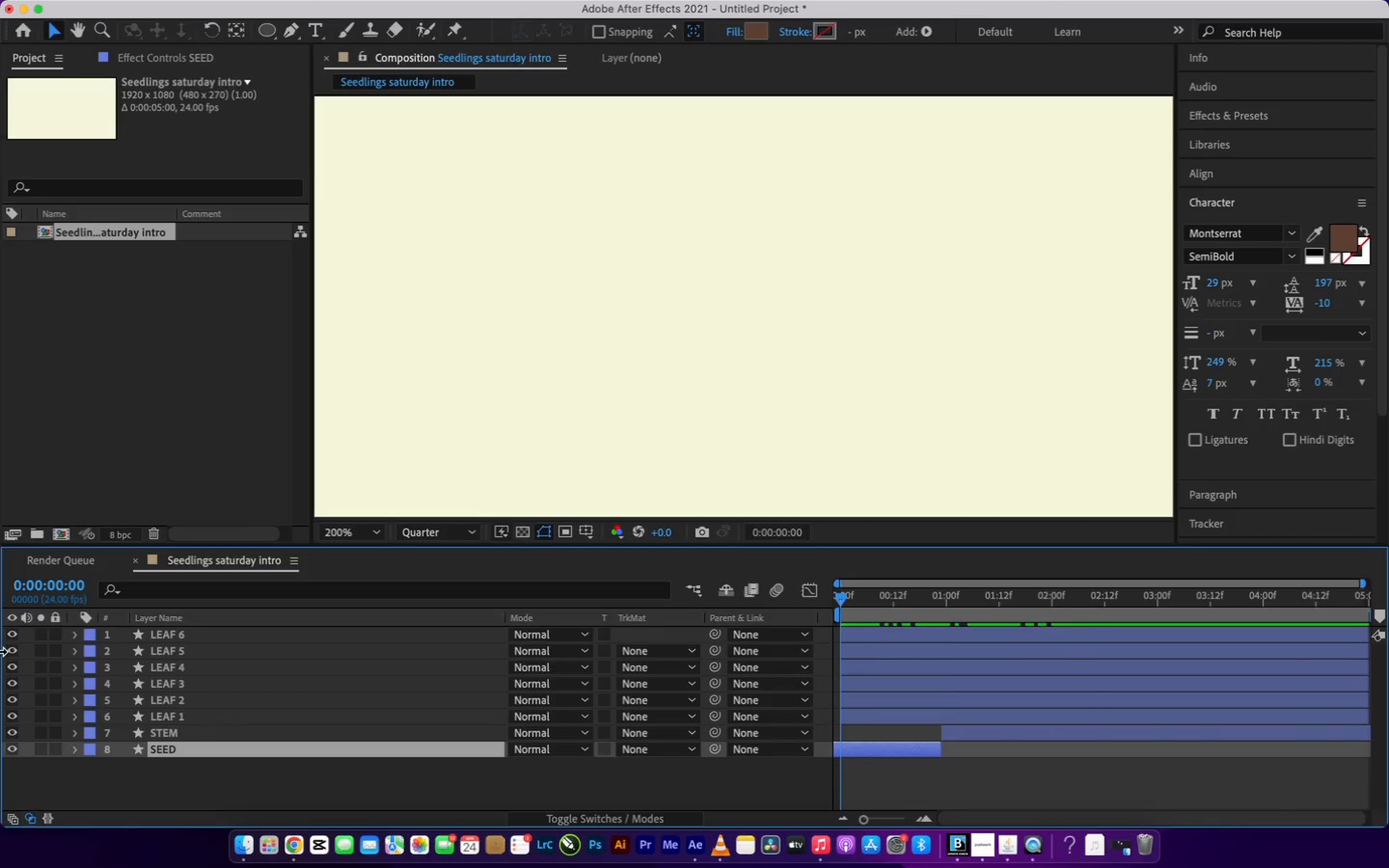 
left_click([10, 637])
 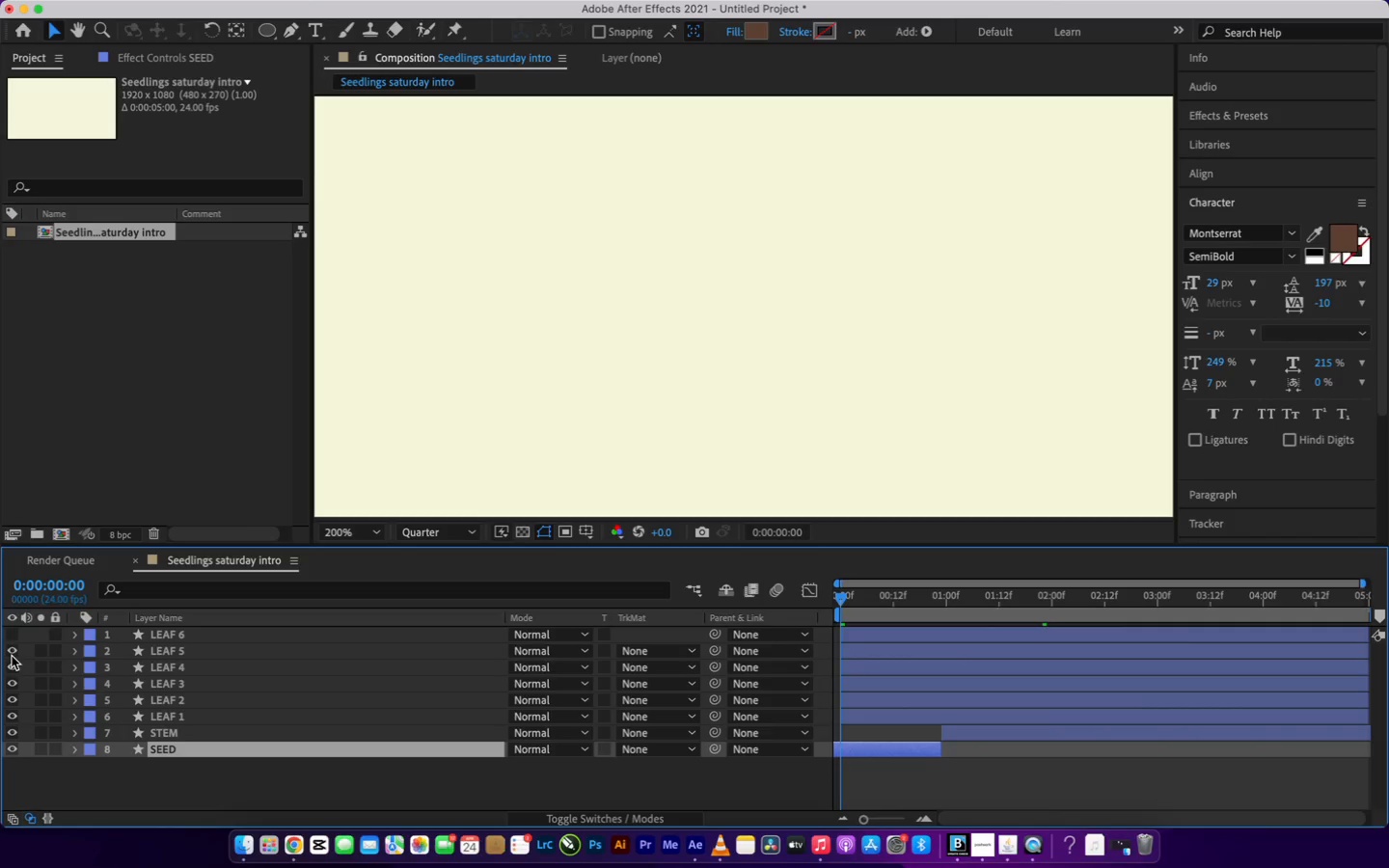 
left_click([12, 656])
 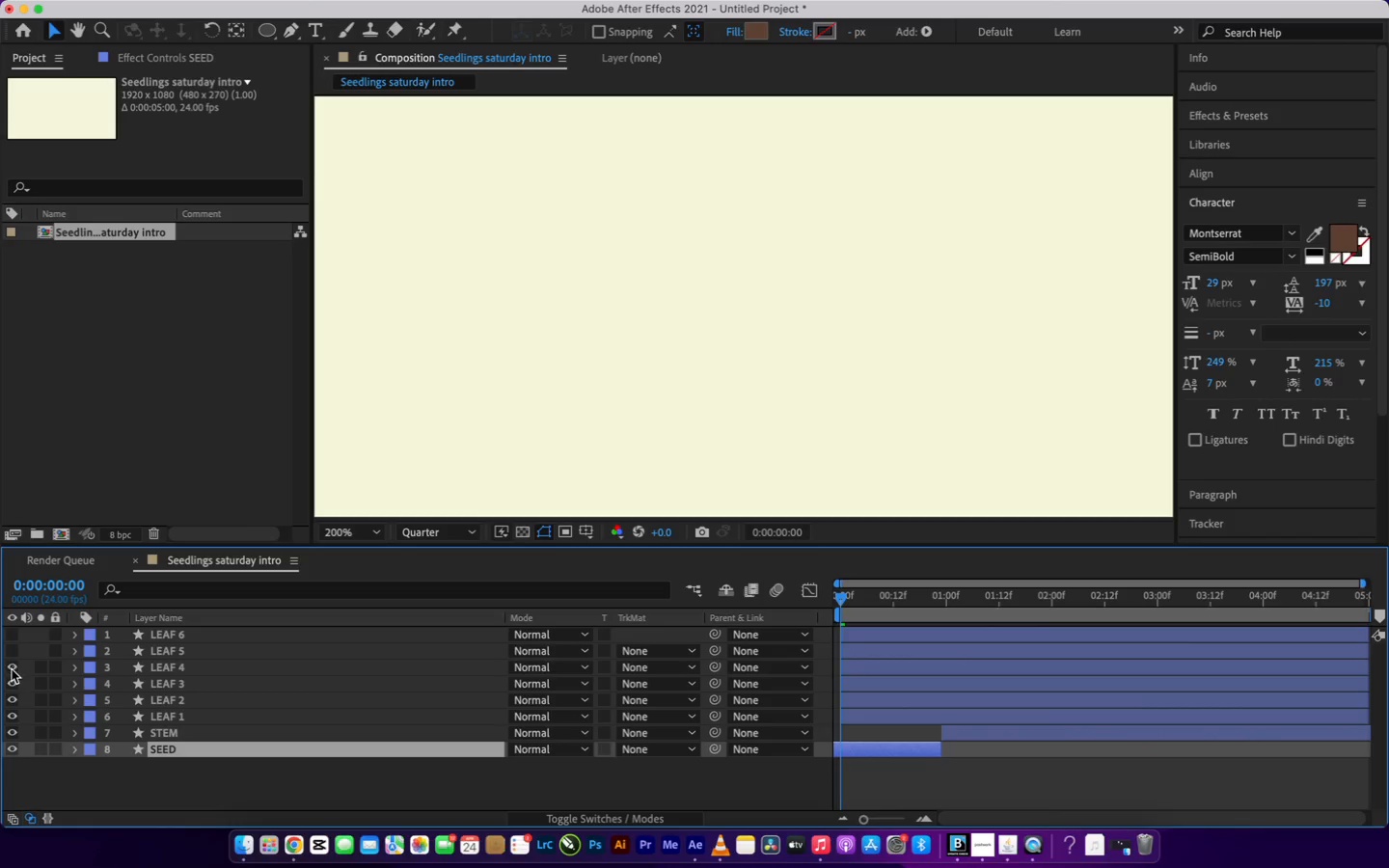 
left_click([12, 670])
 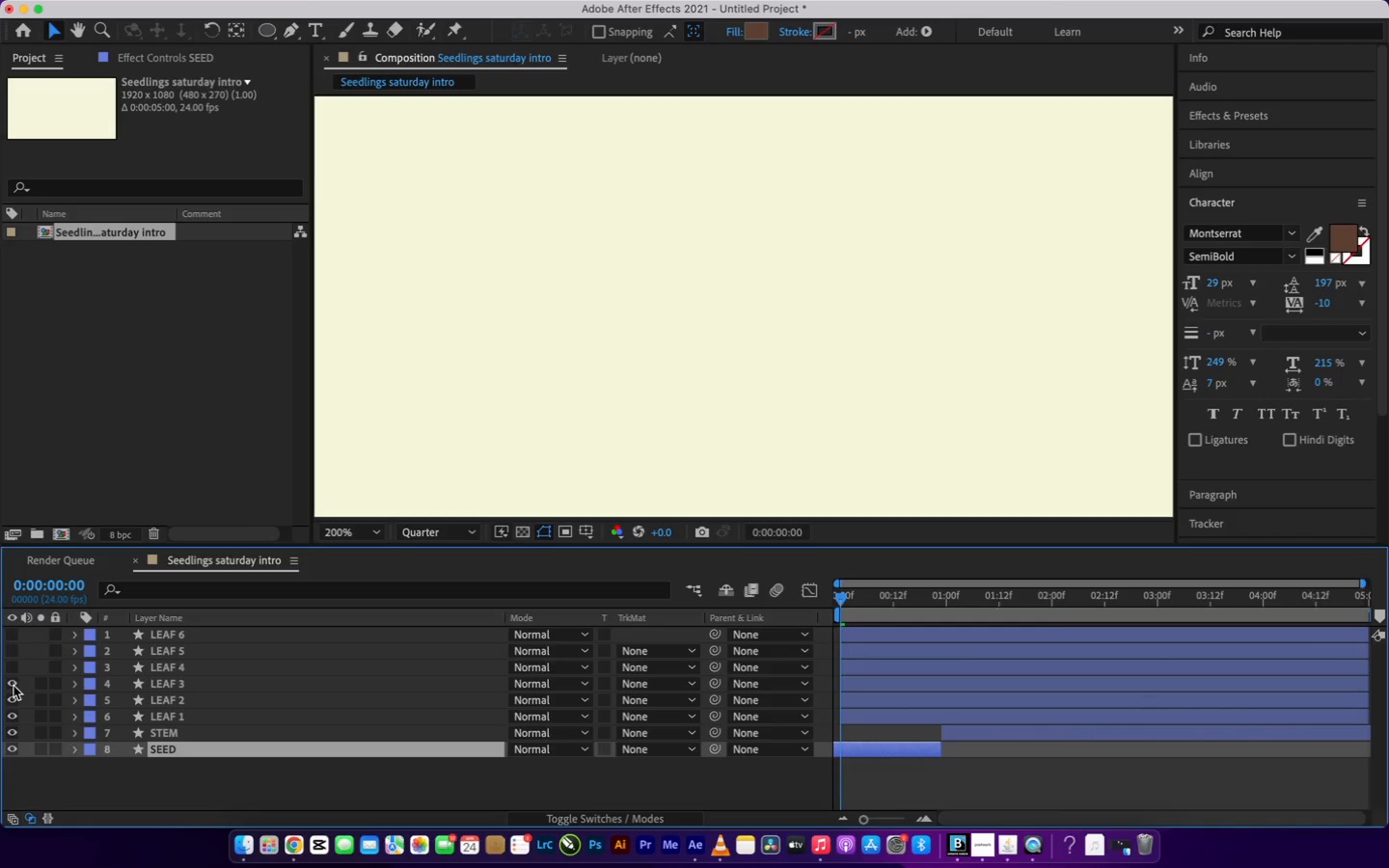 
left_click([14, 686])
 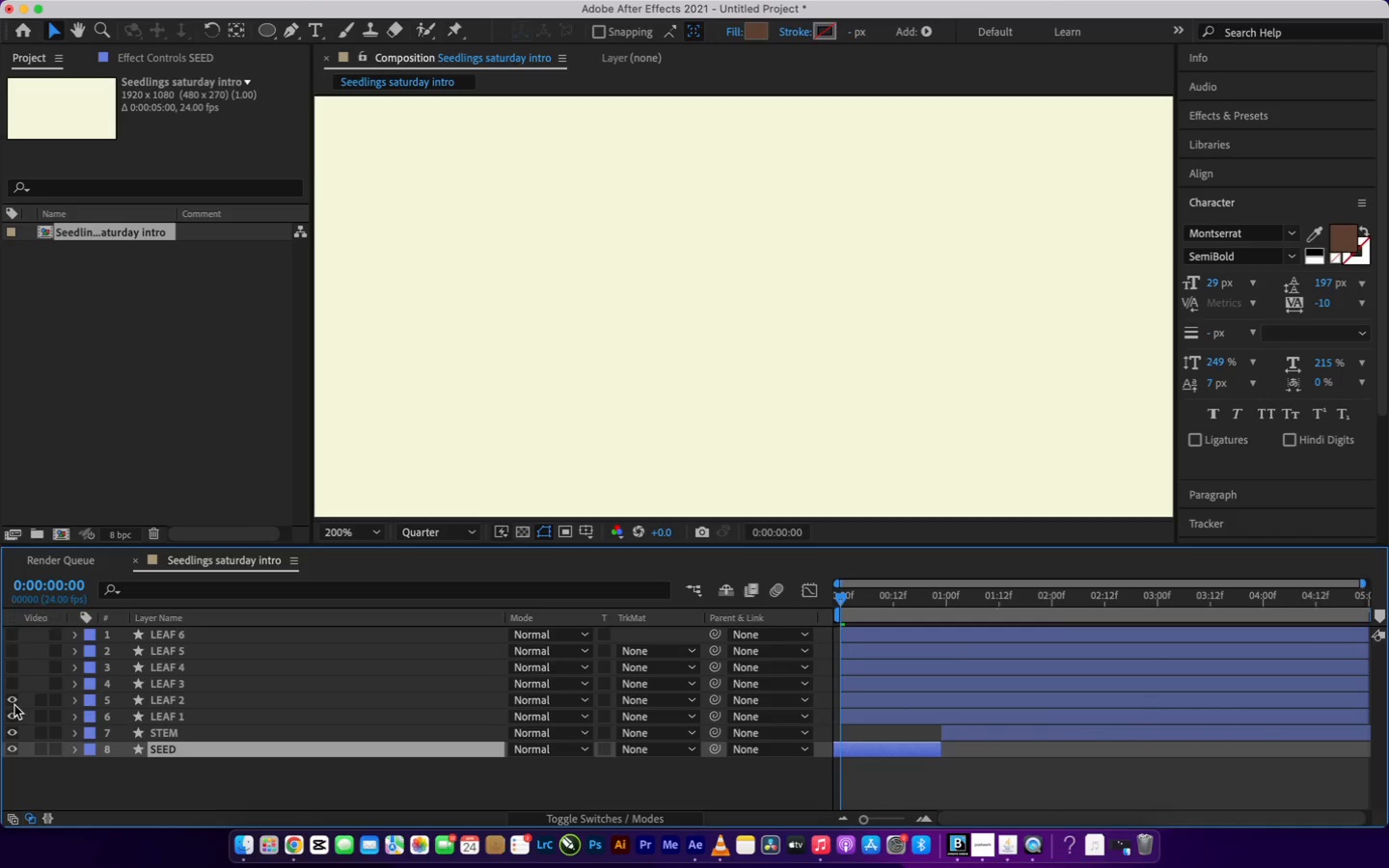 
left_click([14, 705])
 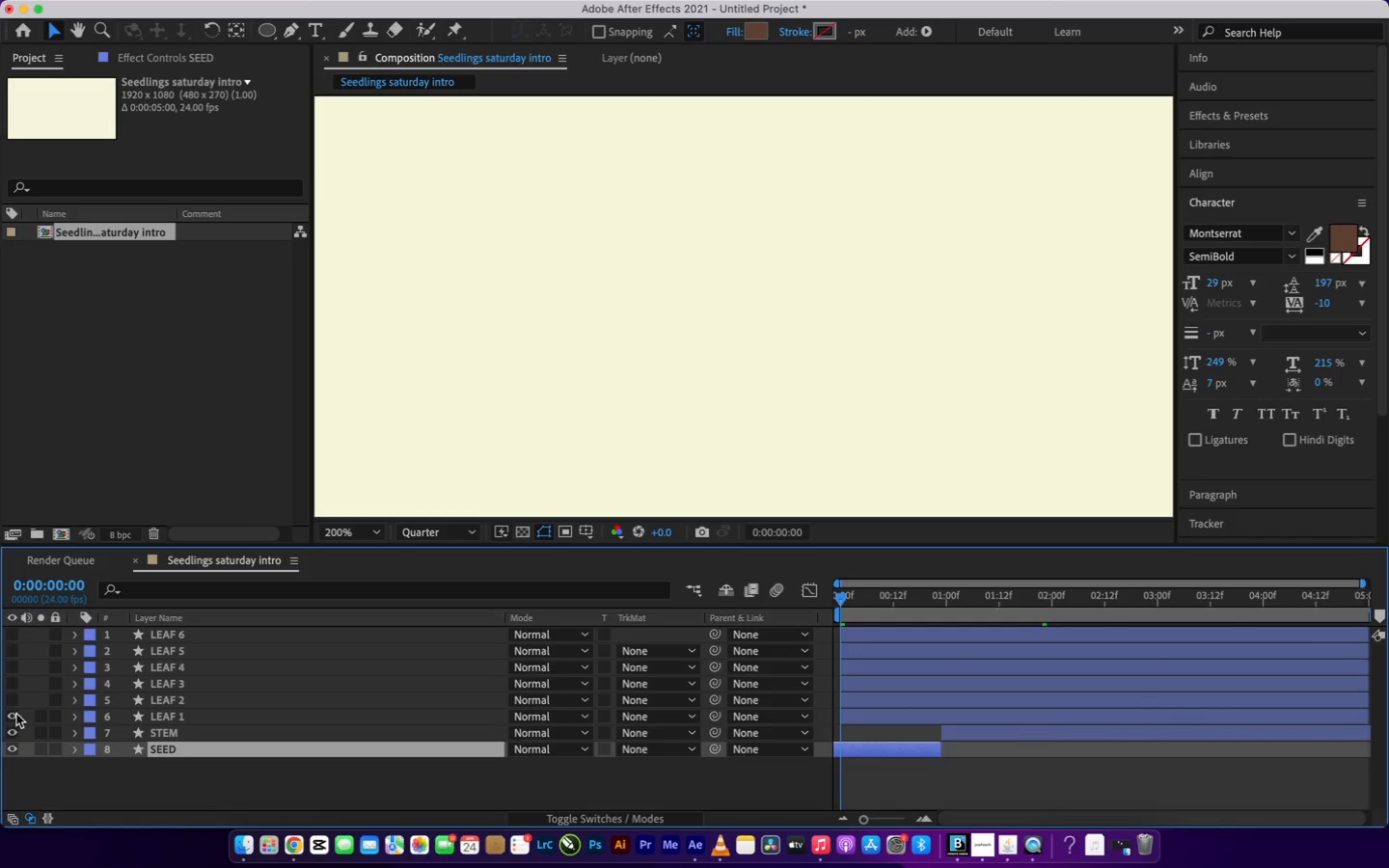 
left_click([14, 716])
 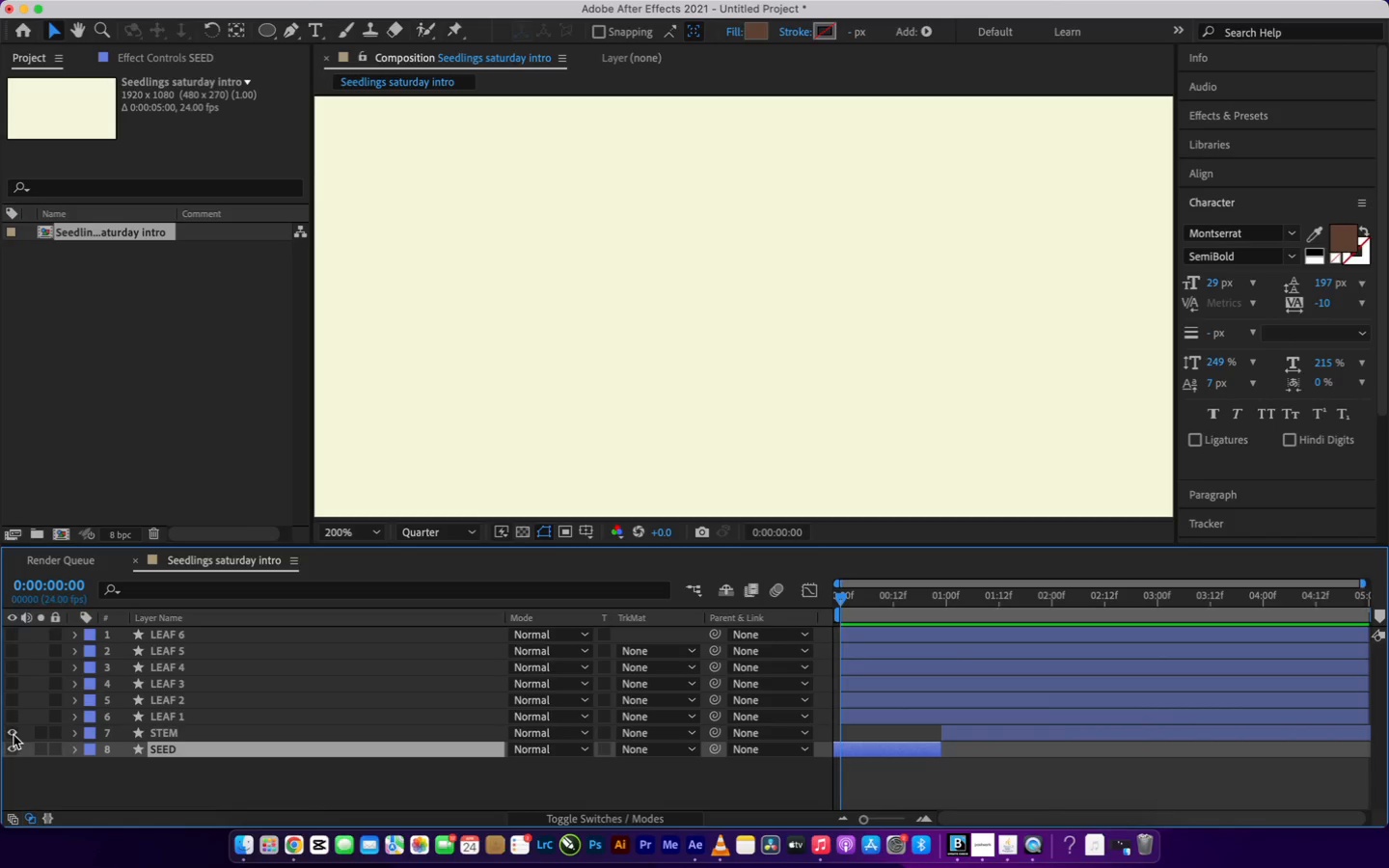 
left_click([14, 735])
 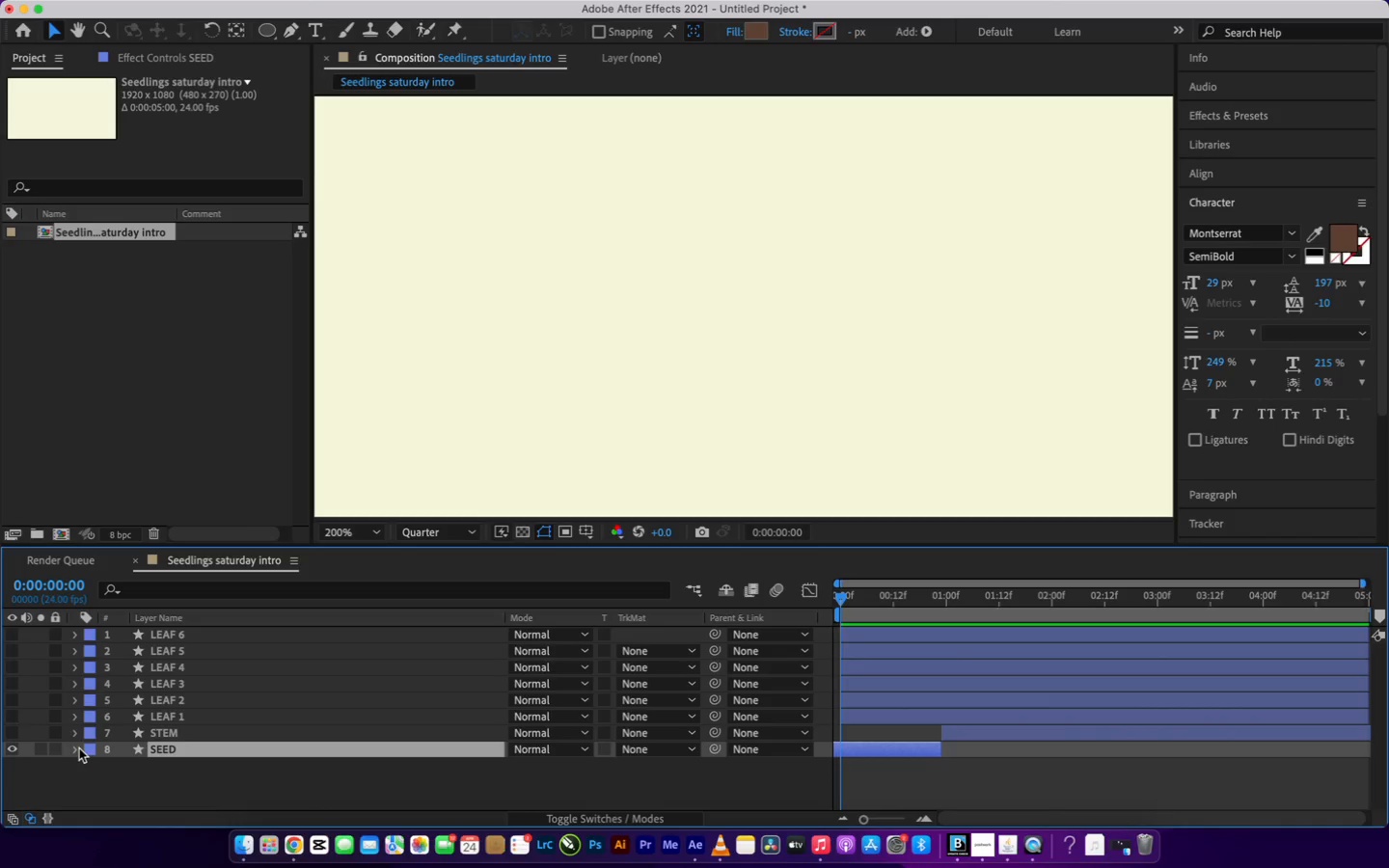 
left_click([75, 749])
 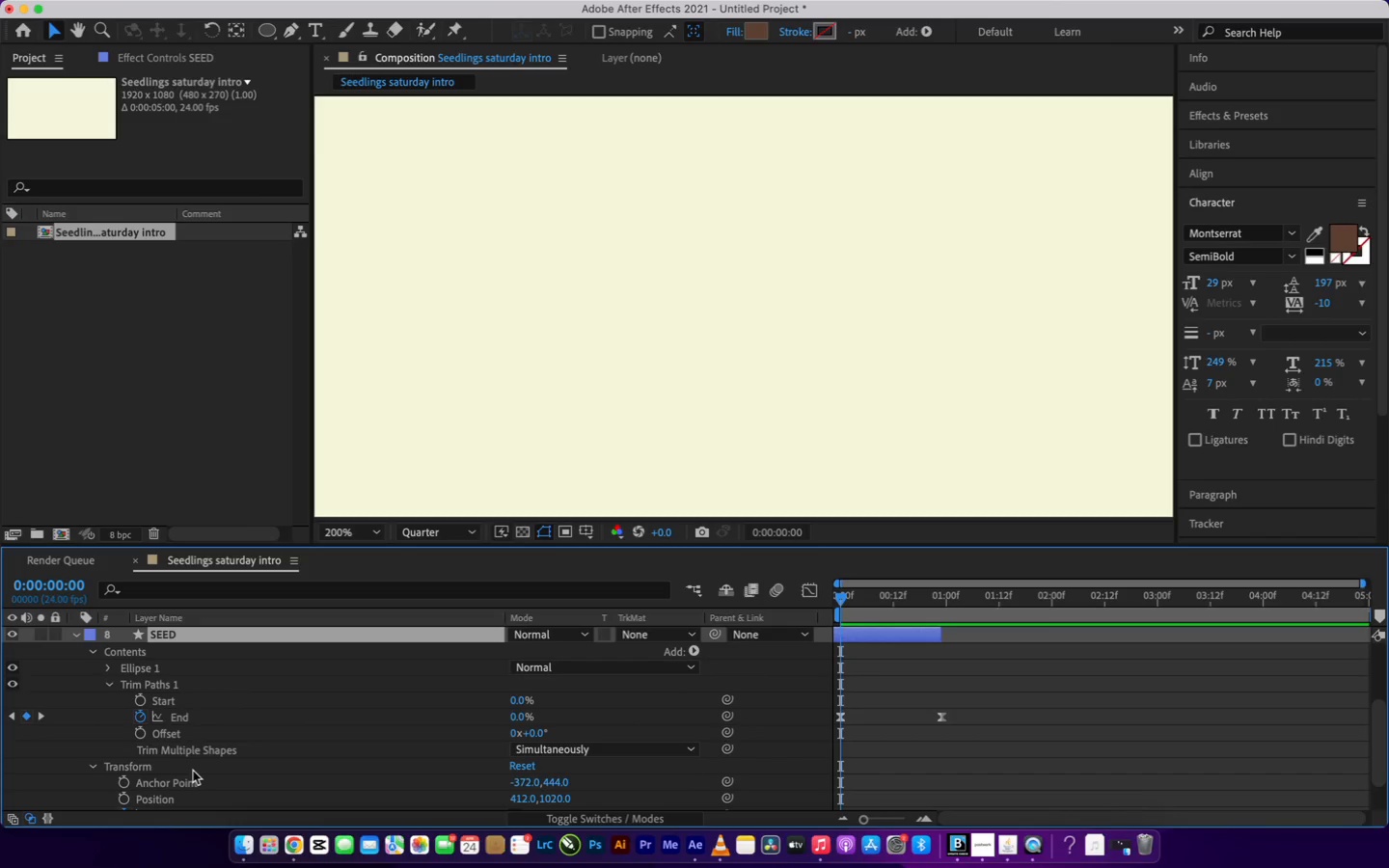 
scroll: coordinate [193, 771], scroll_direction: down, amount: 11.0
 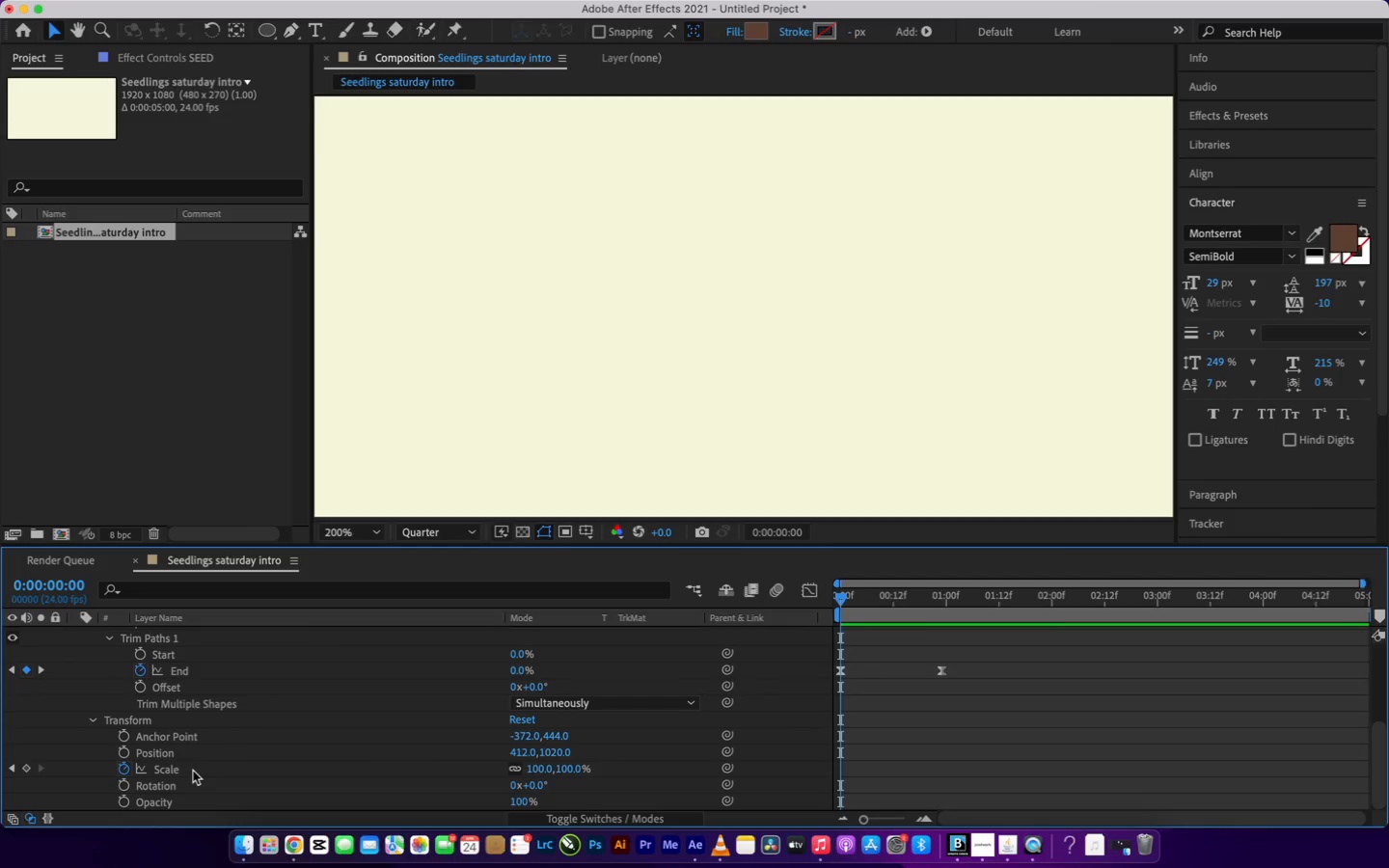 
scroll: coordinate [193, 771], scroll_direction: up, amount: 11.0
 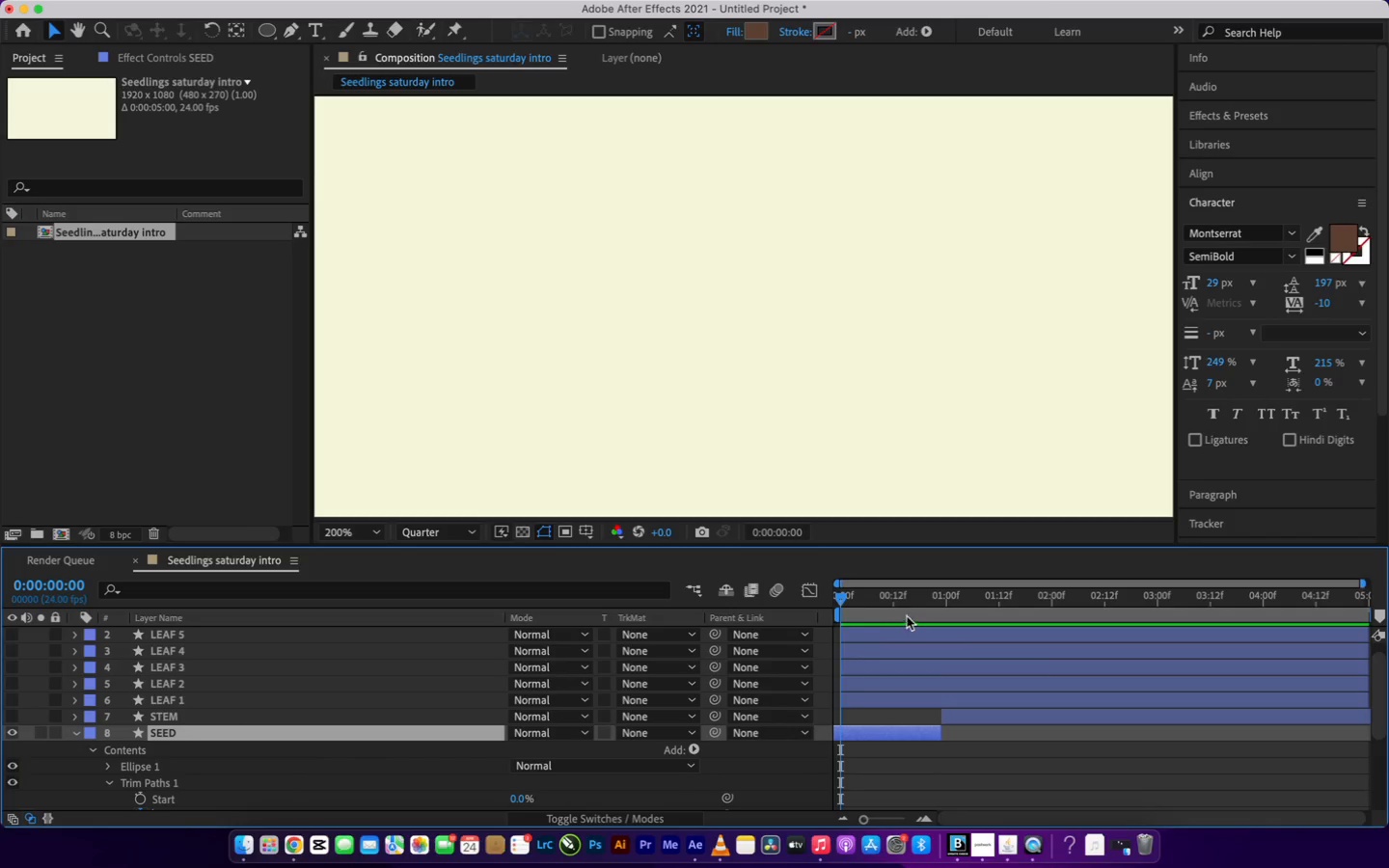 
left_click([912, 609])
 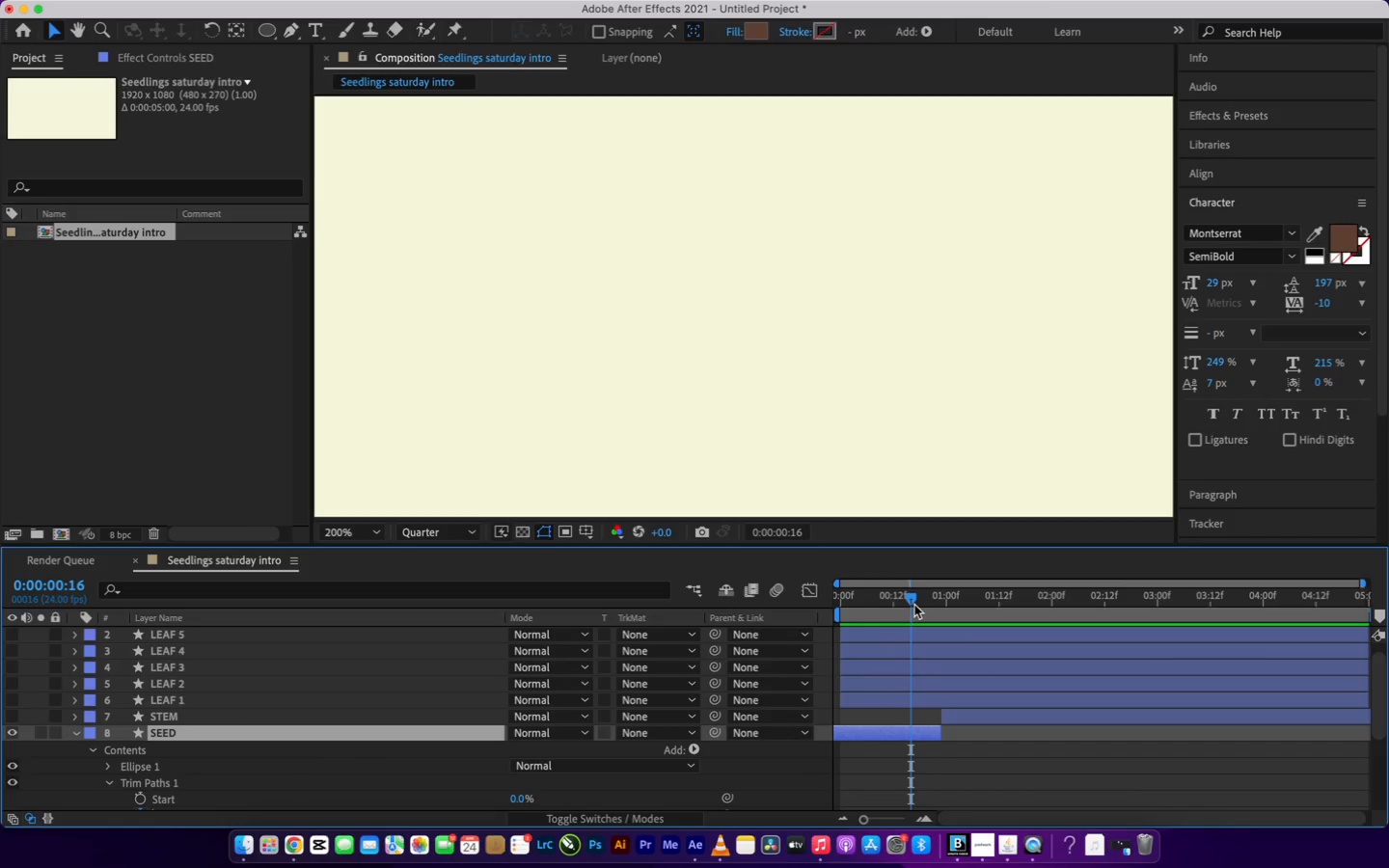 
left_click_drag(start_coordinate=[914, 604], to_coordinate=[763, 657])
 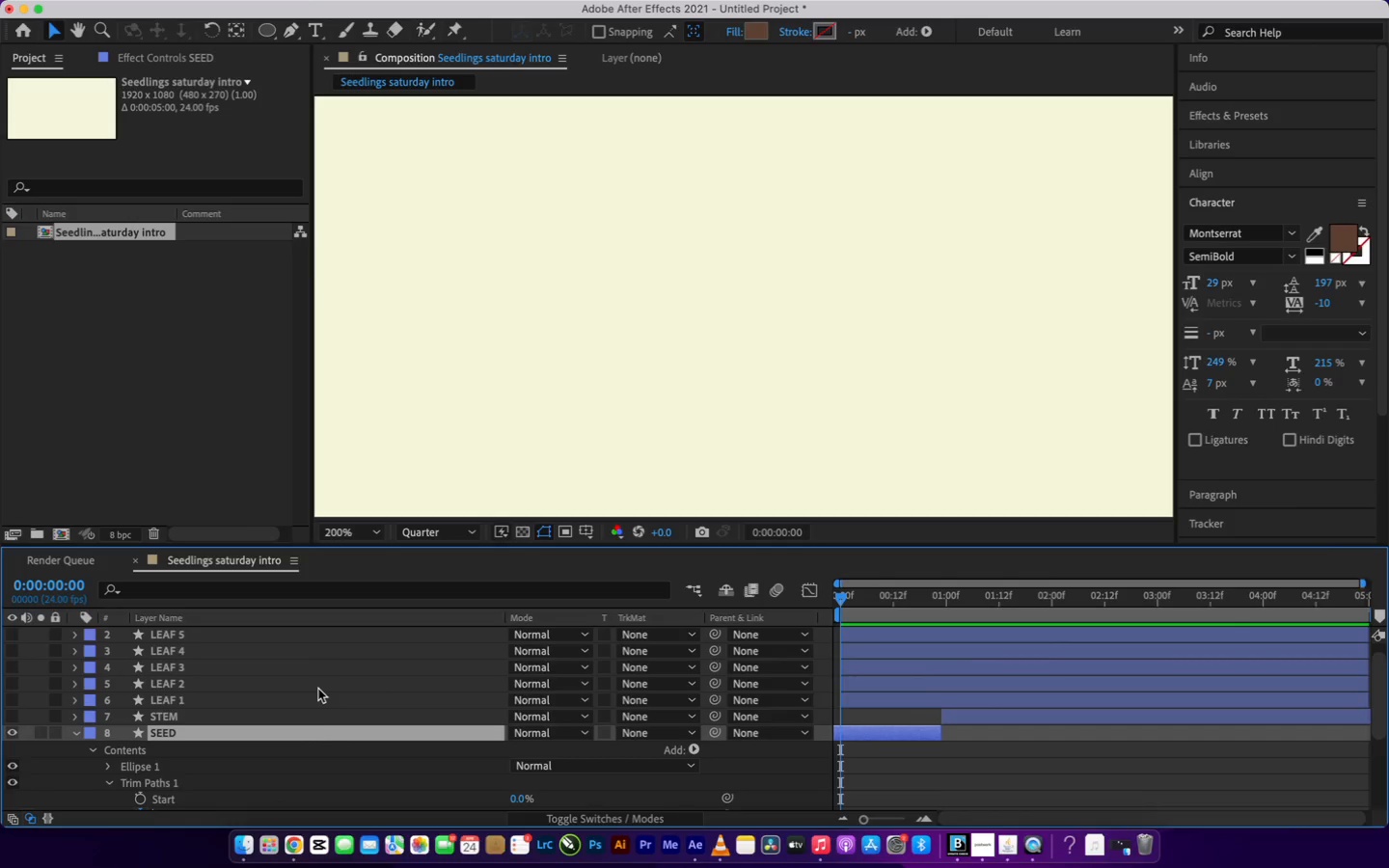 
scroll: coordinate [322, 686], scroll_direction: up, amount: 13.0
 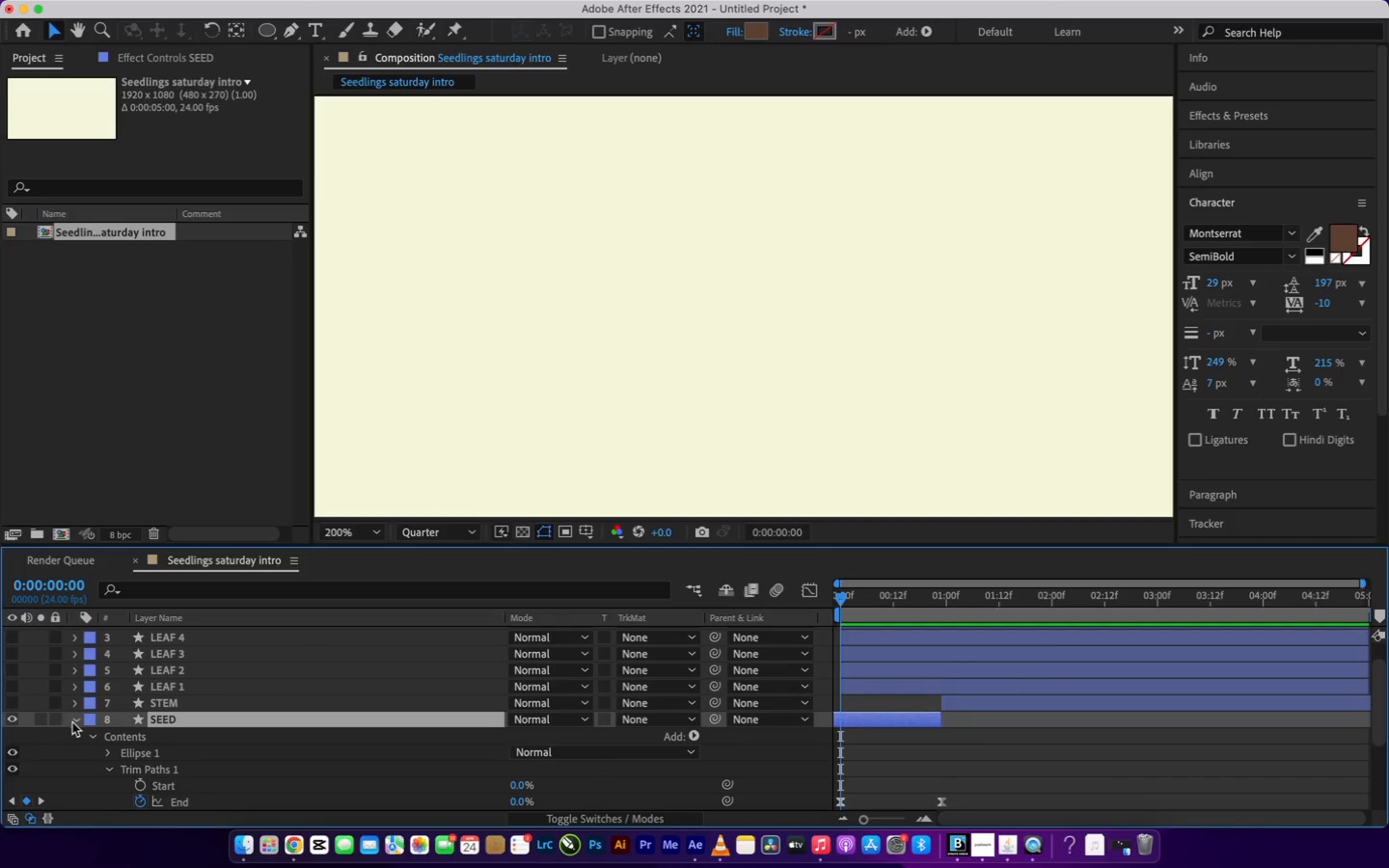 
left_click([80, 717])
 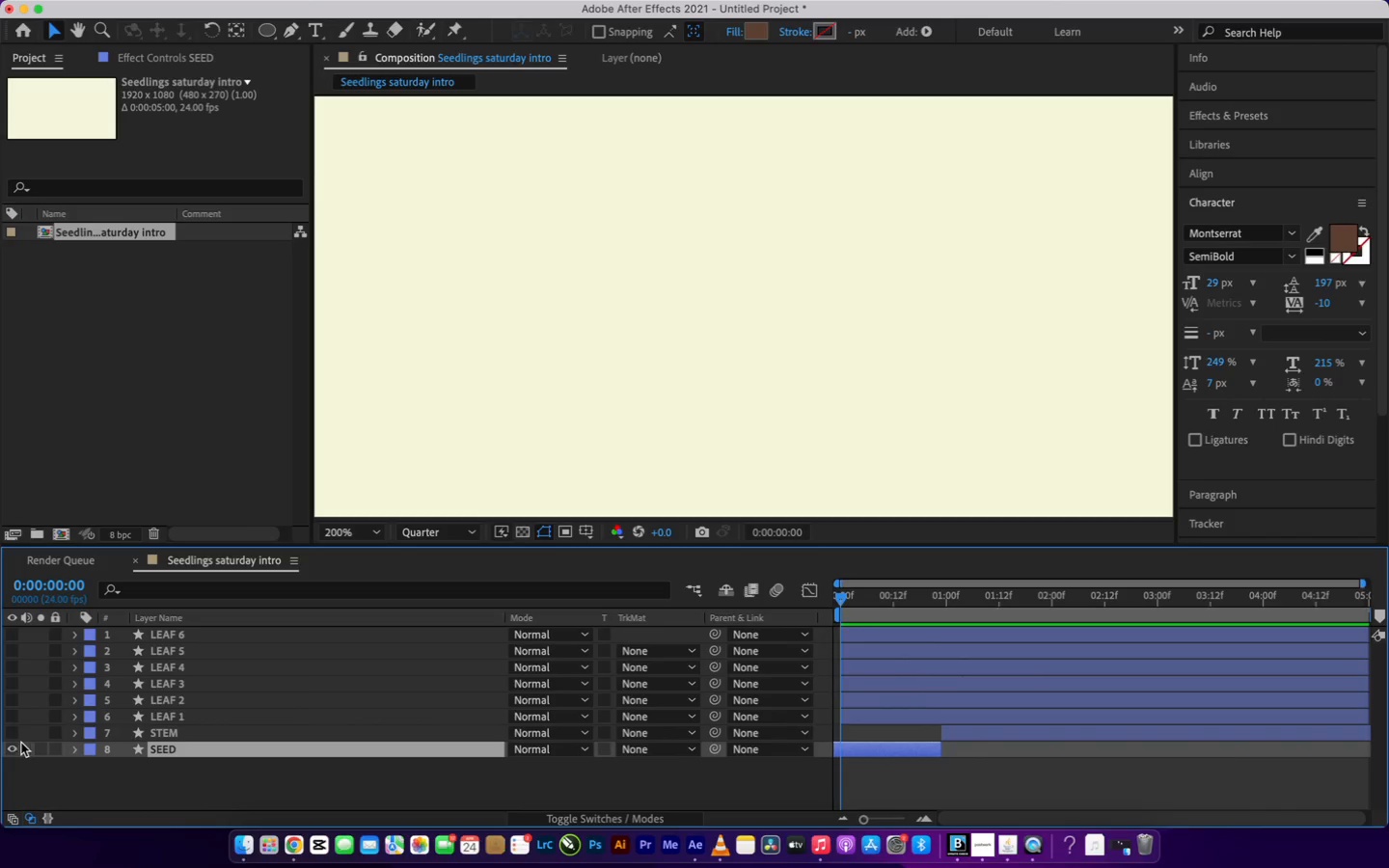 
left_click([14, 738])
 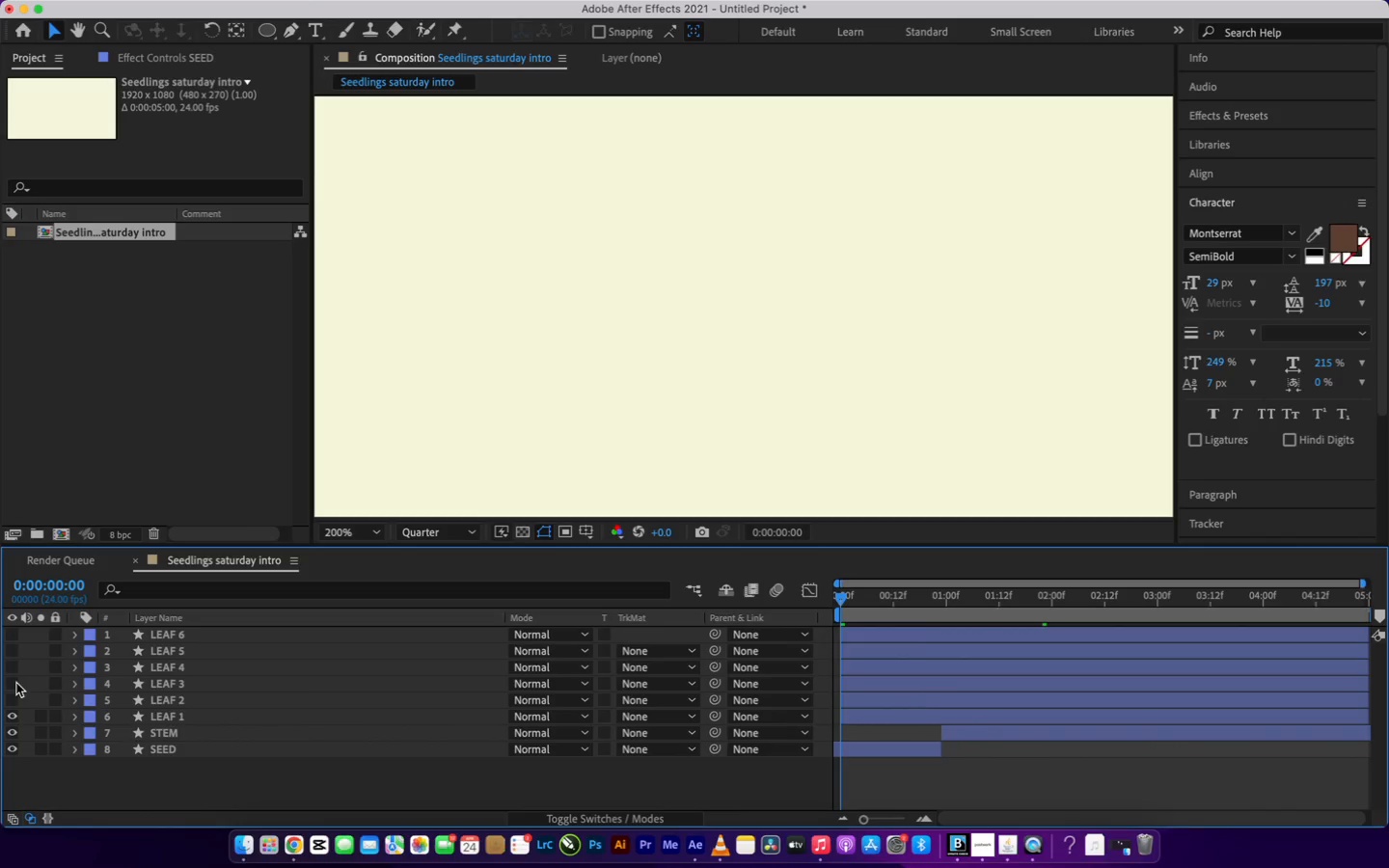 
left_click([11, 699])
 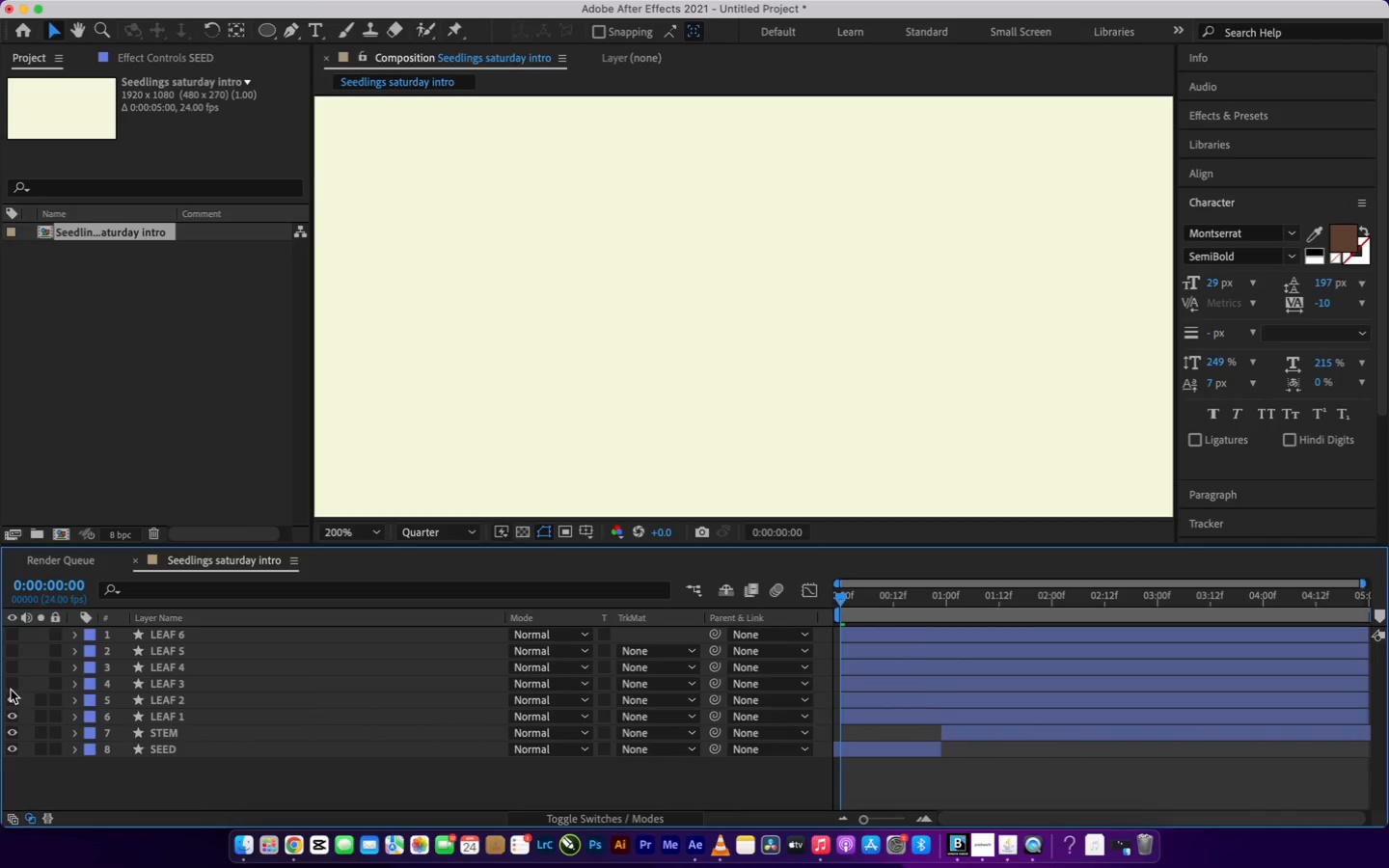 
left_click([12, 687])
 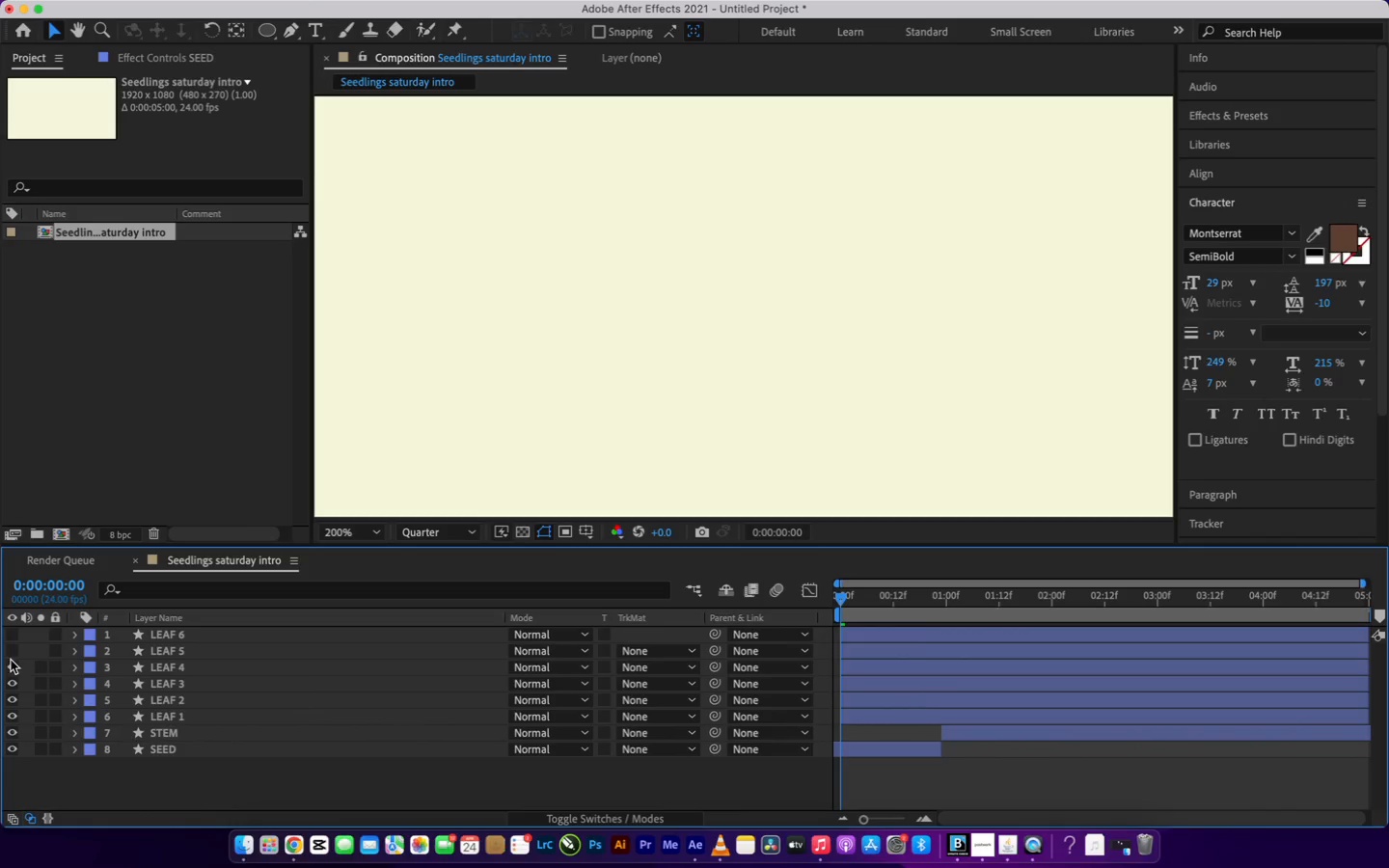 
left_click([13, 655])
 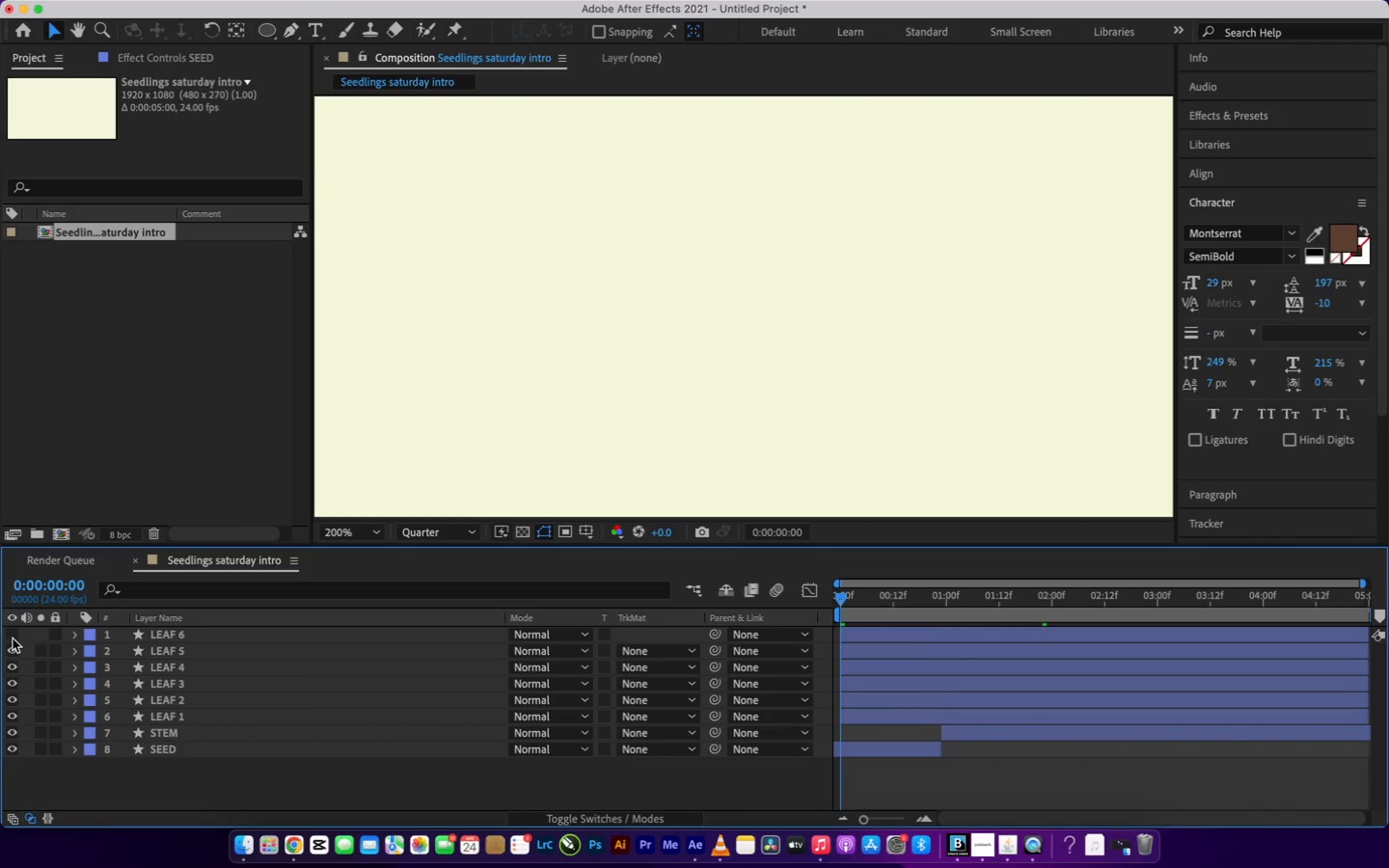 
left_click([13, 638])
 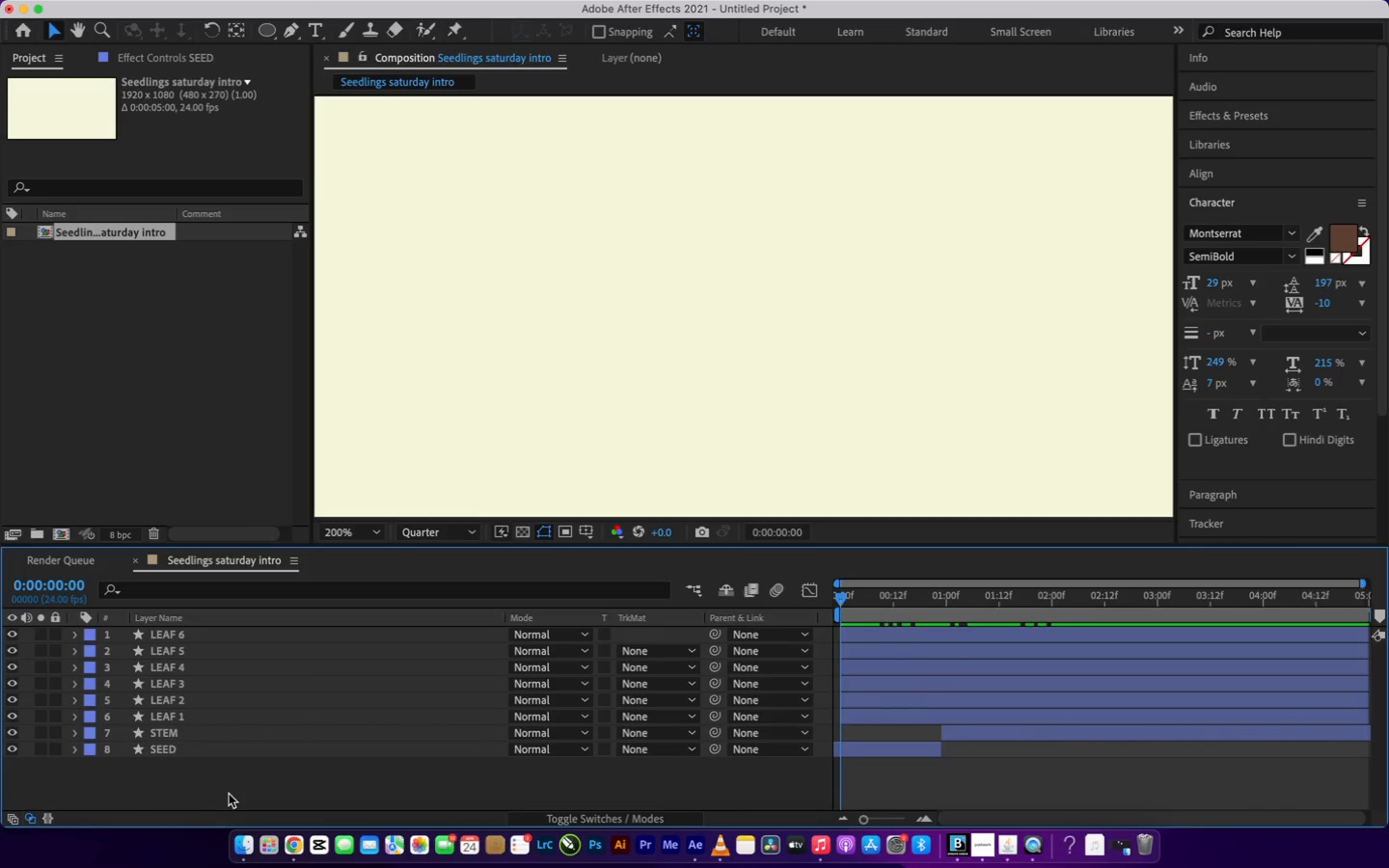 
left_click([229, 795])
 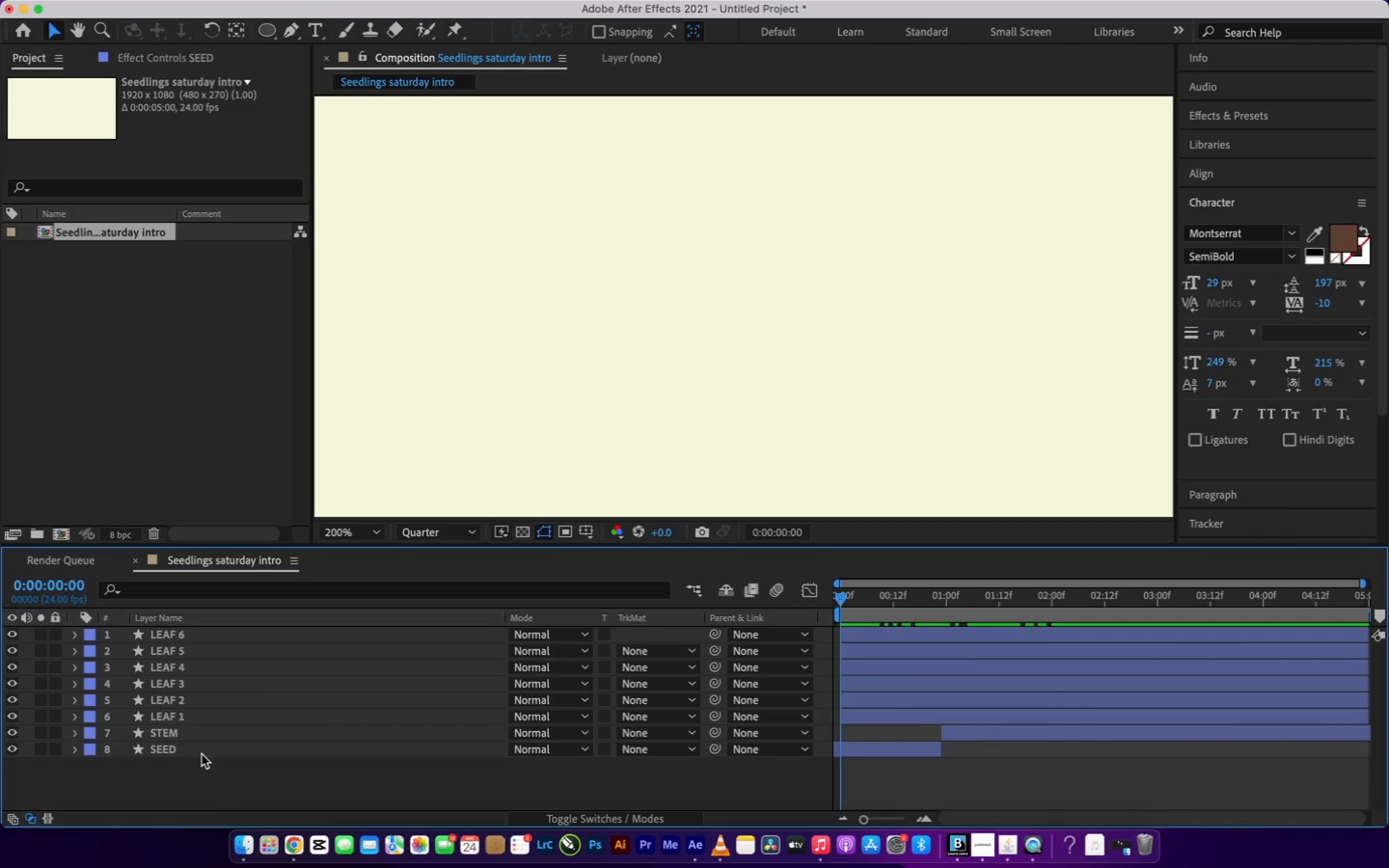 
left_click([202, 754])
 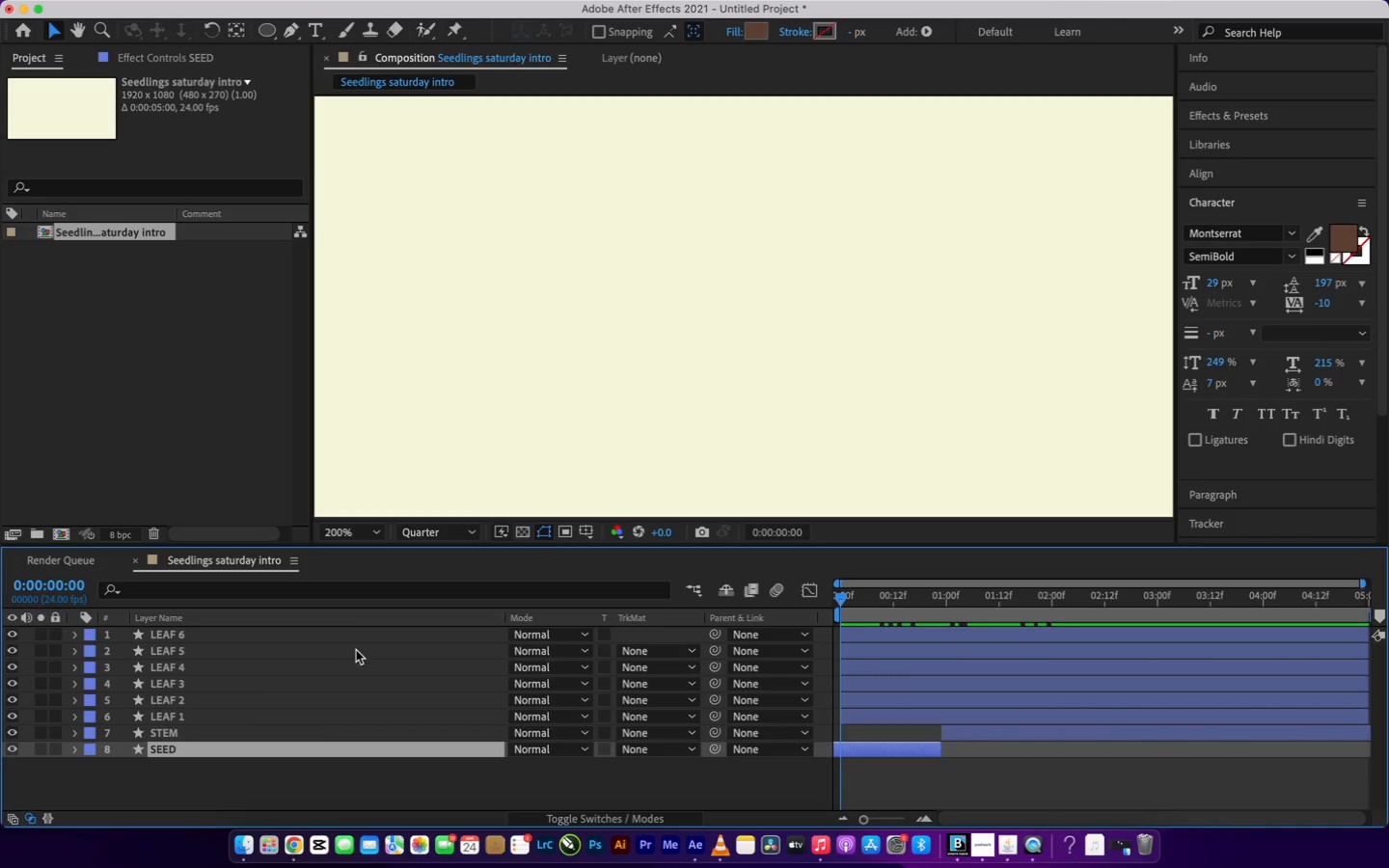 
left_click([317, 791])
 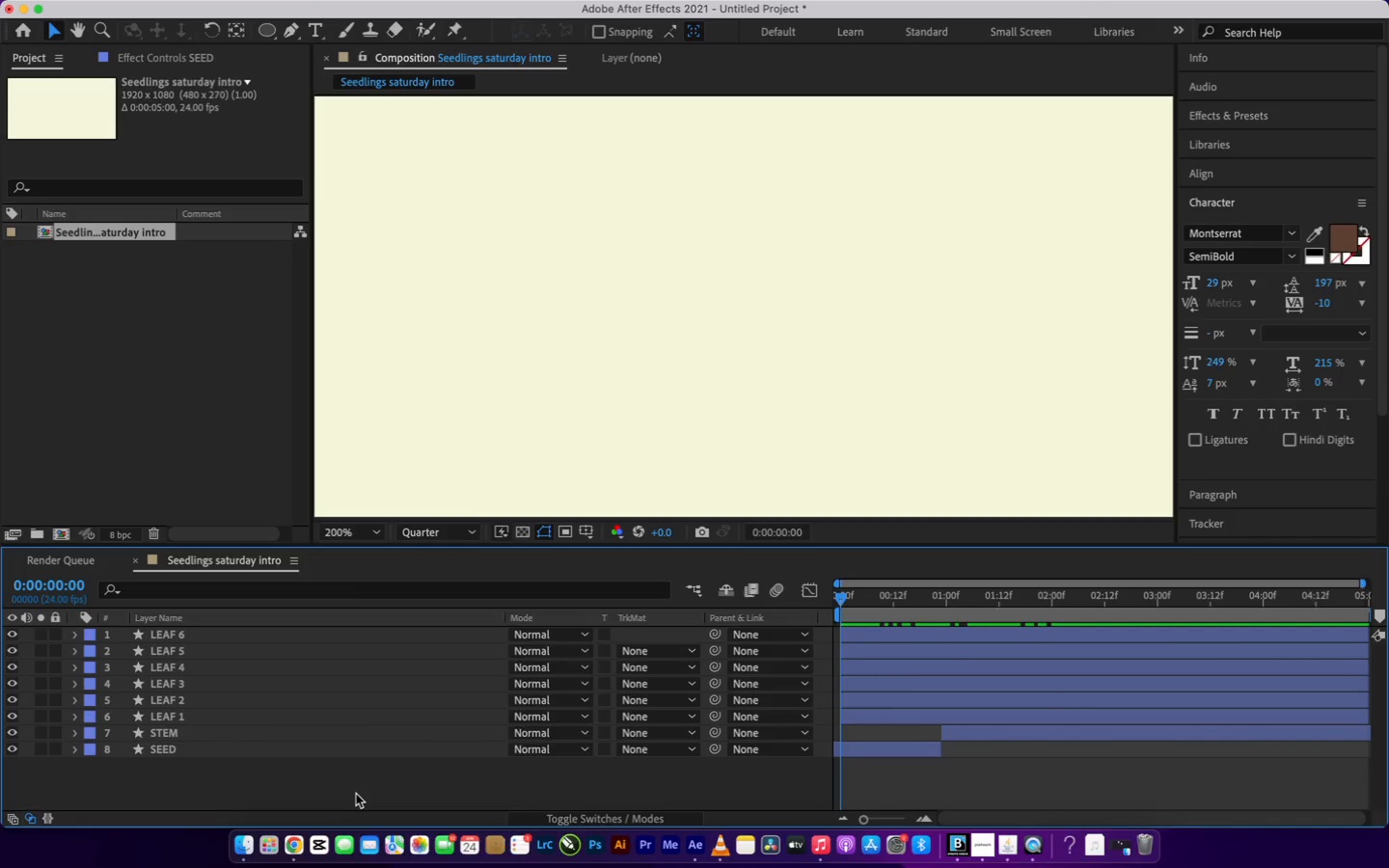 
right_click([356, 794])
 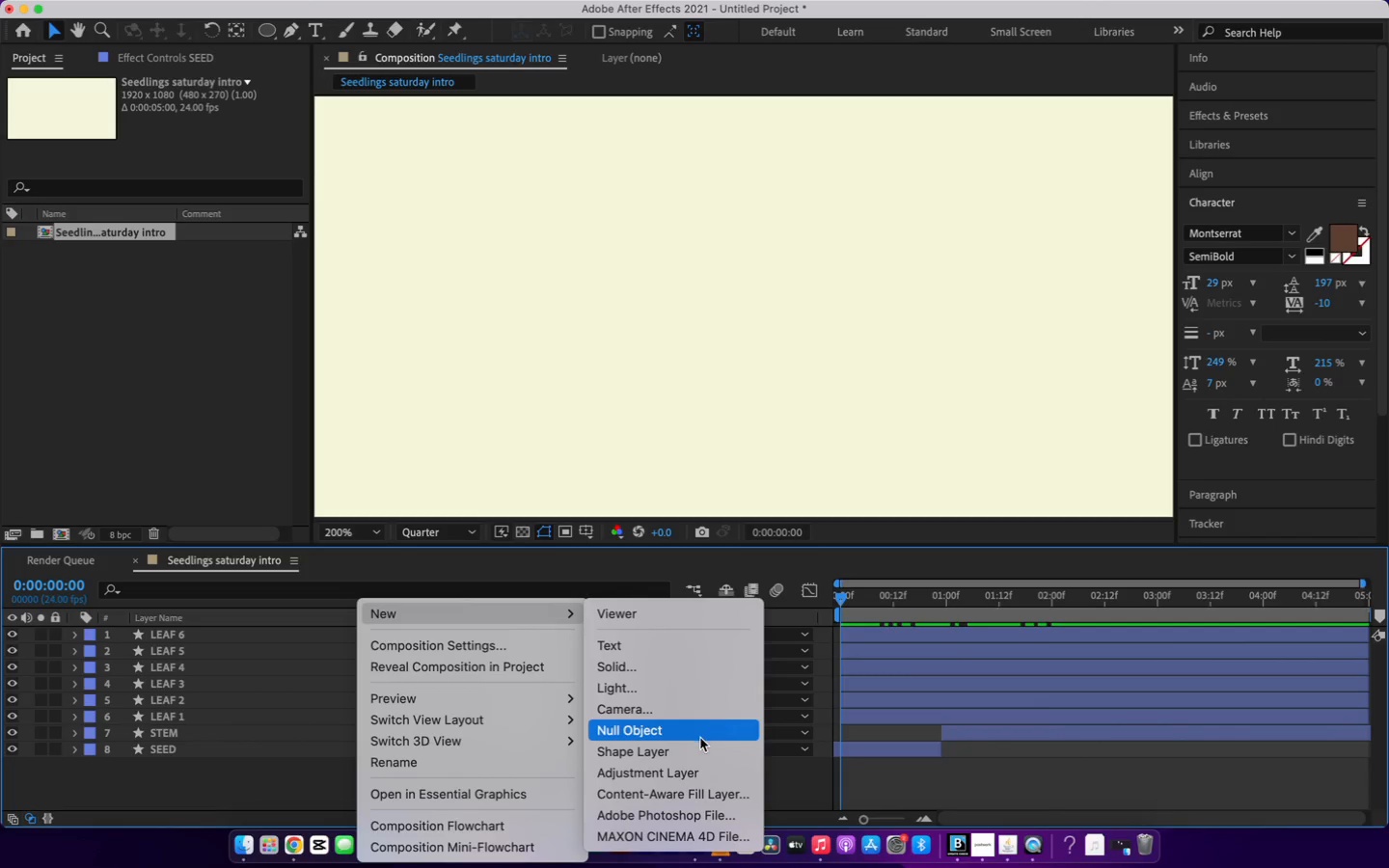 
left_click([689, 756])
 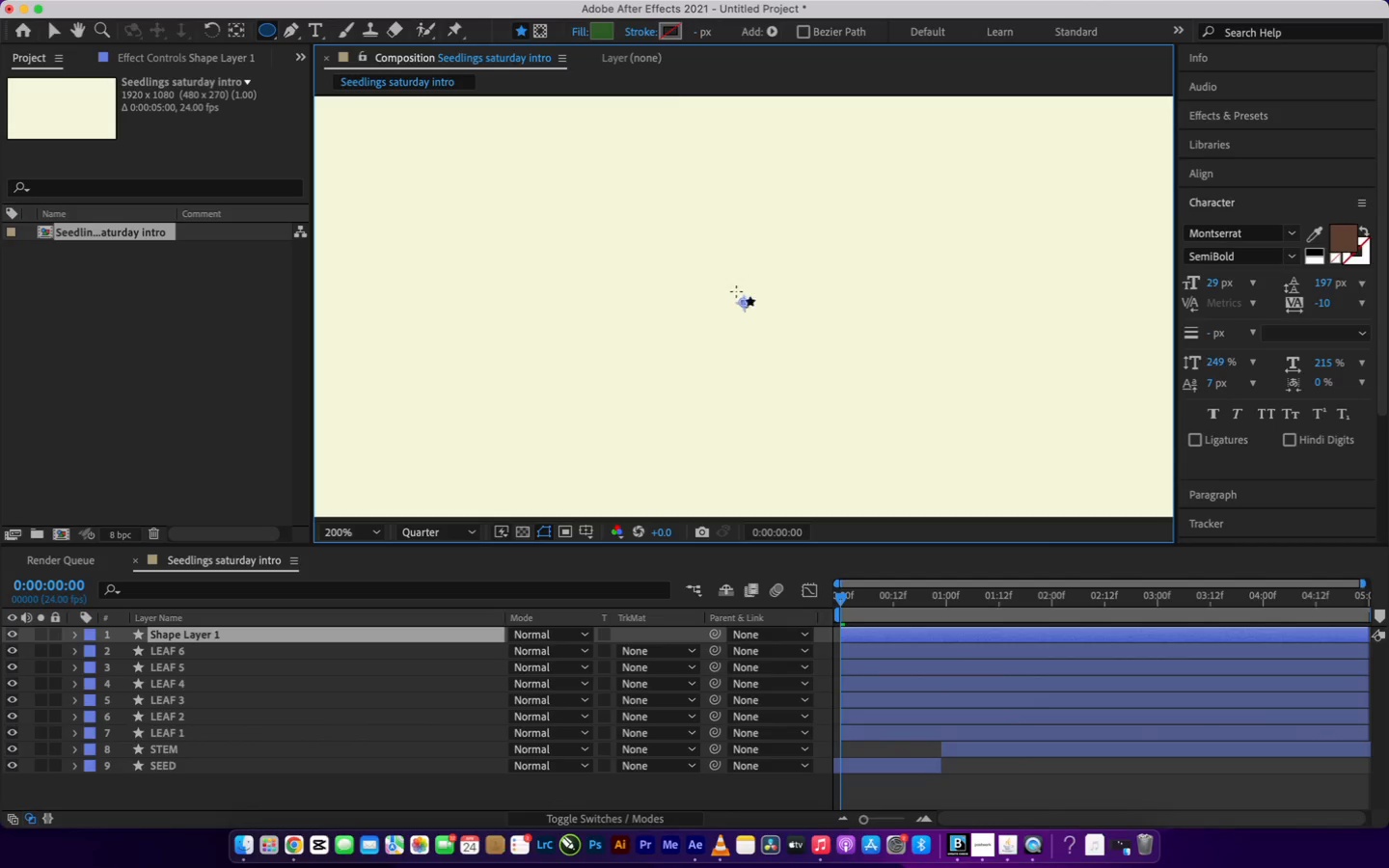 
left_click_drag(start_coordinate=[740, 296], to_coordinate=[840, 391])
 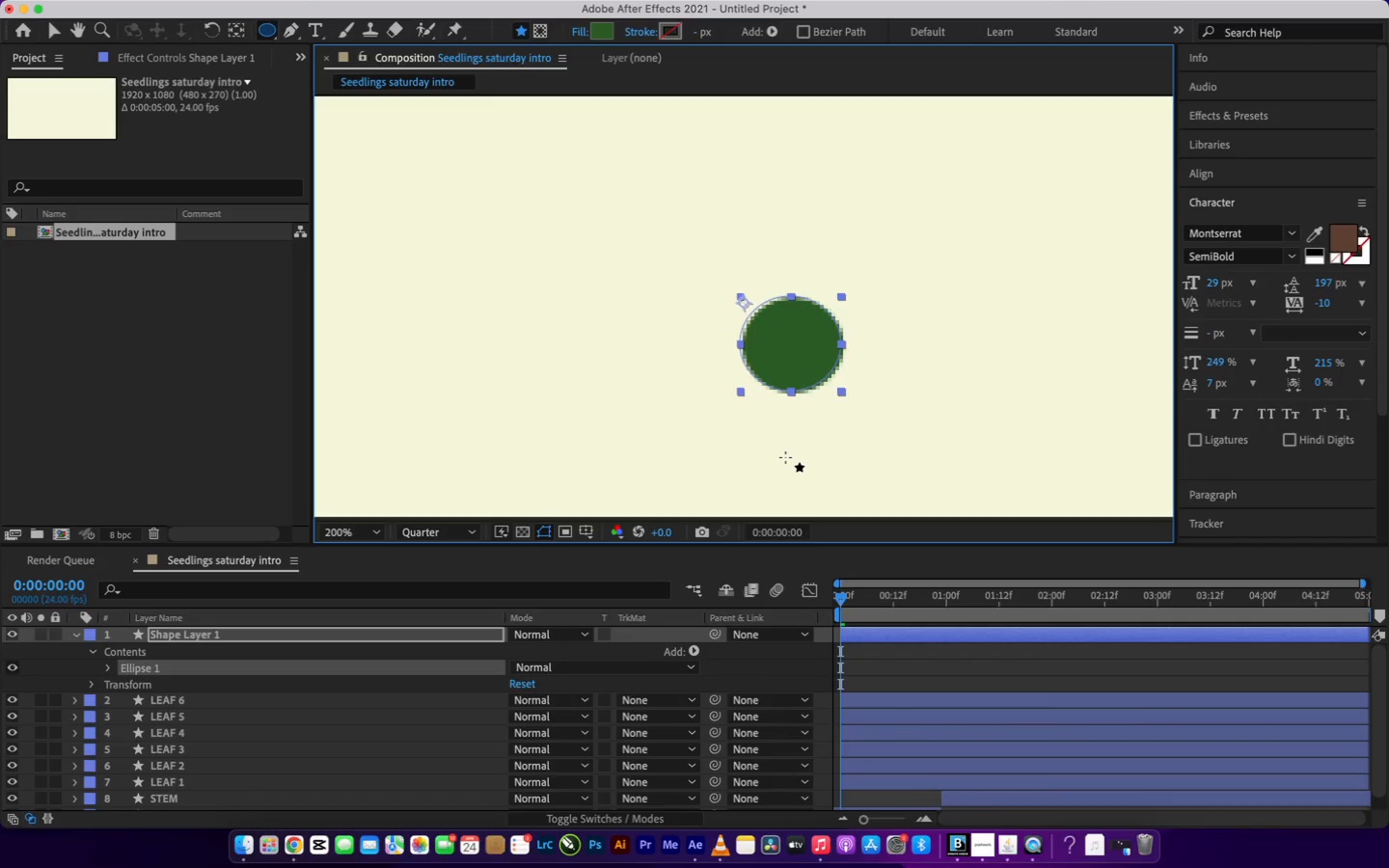 
key(Meta+Z)
 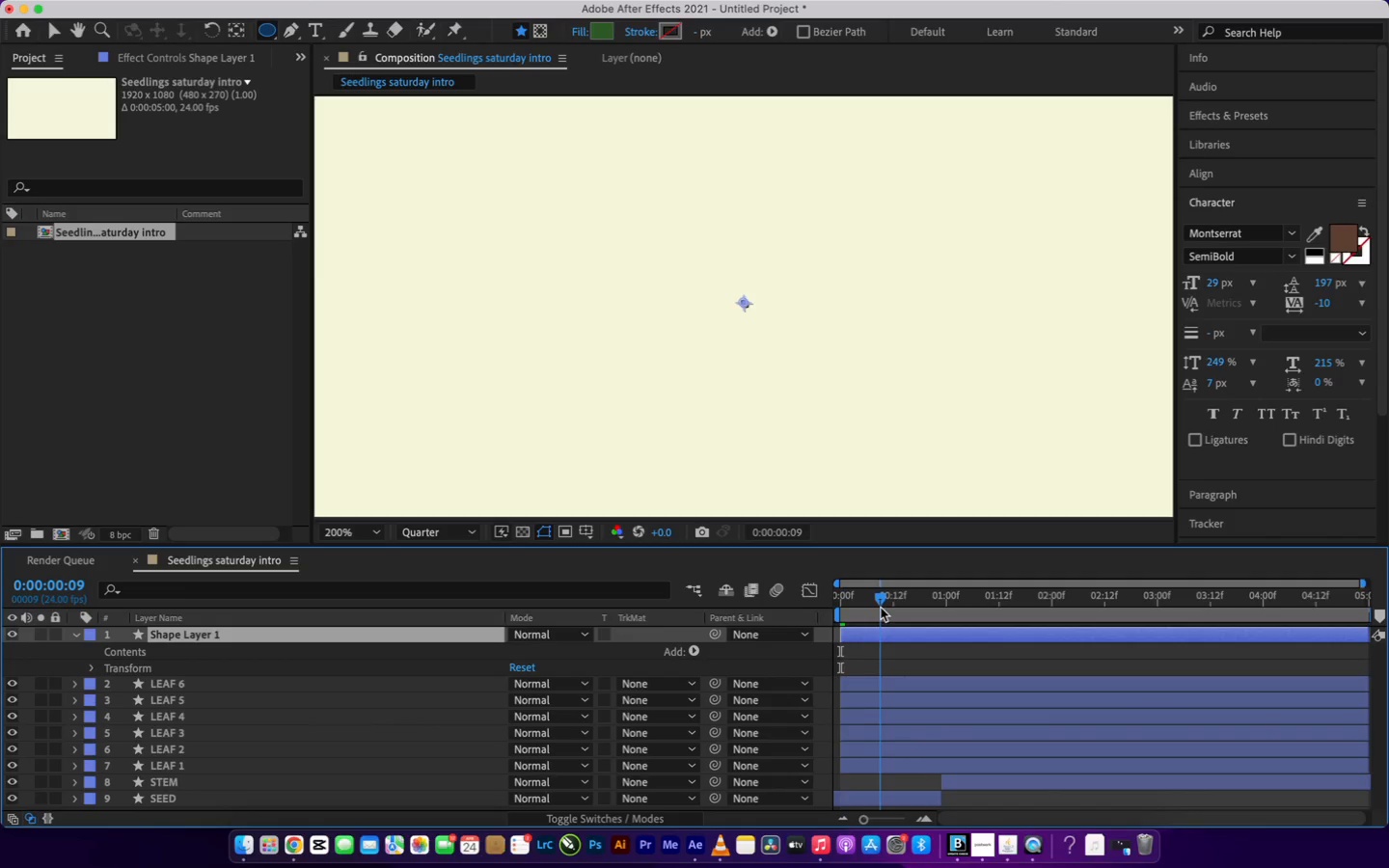 
left_click_drag(start_coordinate=[886, 594], to_coordinate=[931, 603])
 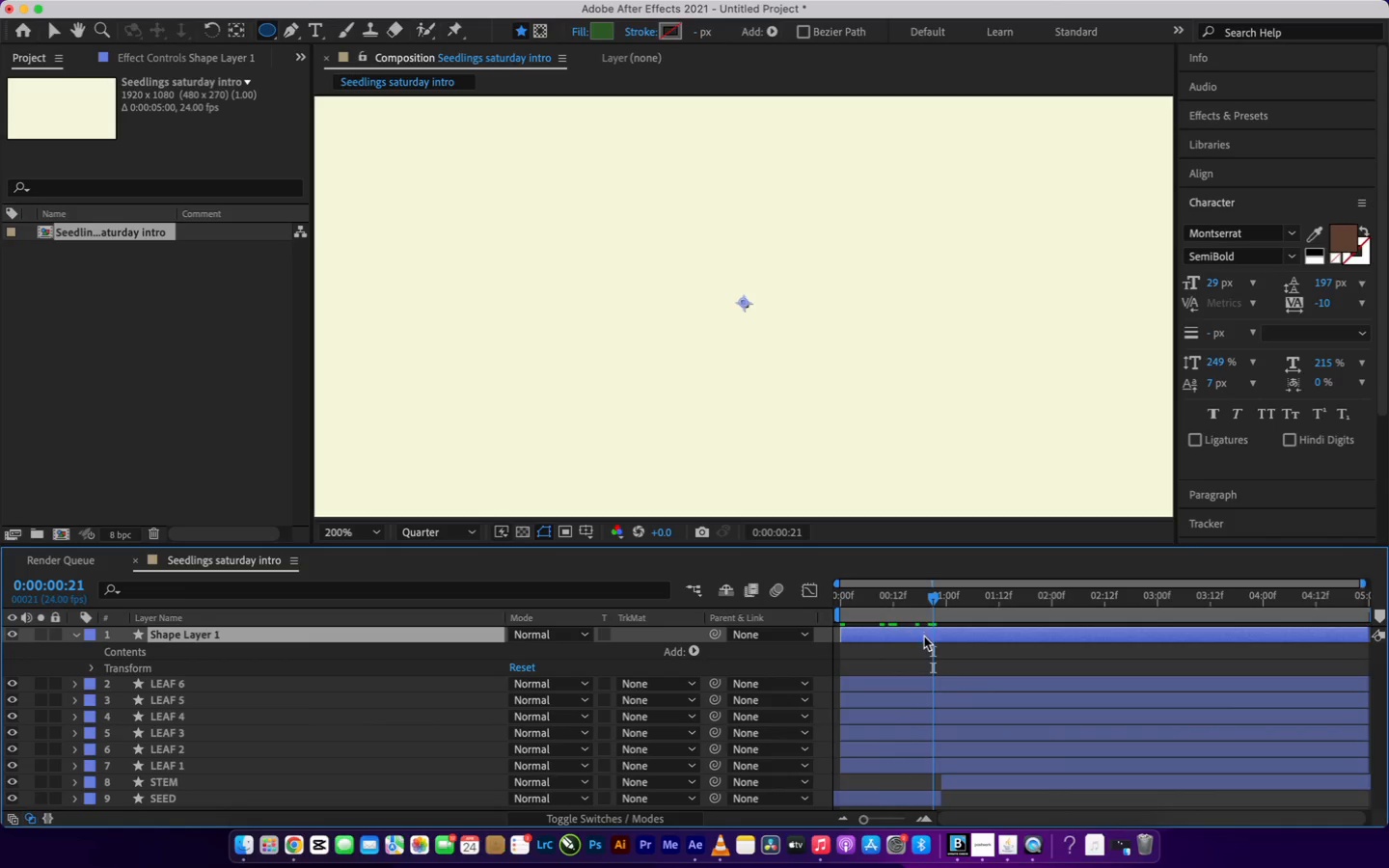 
left_click([924, 637])
 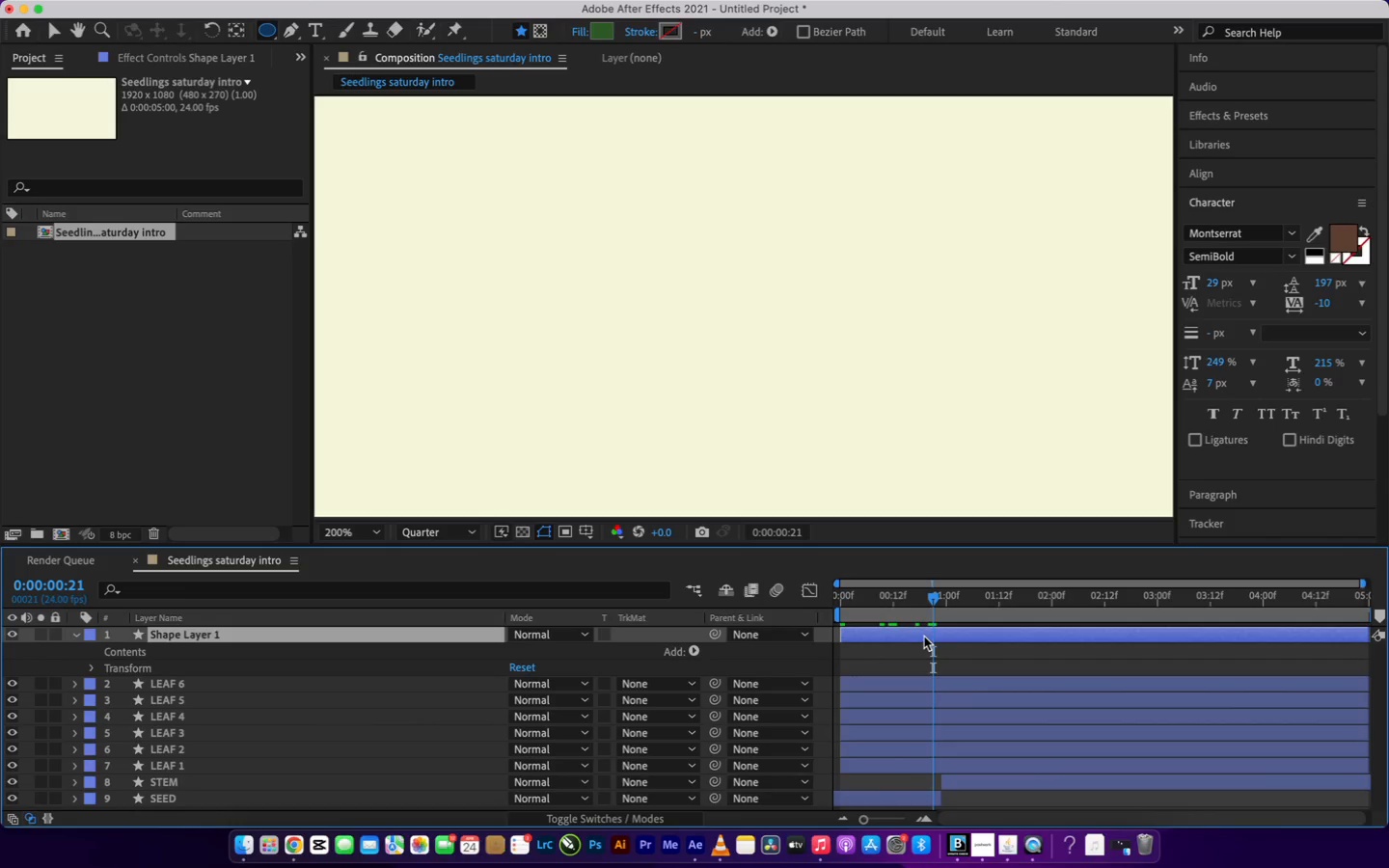 
key(Backspace)
 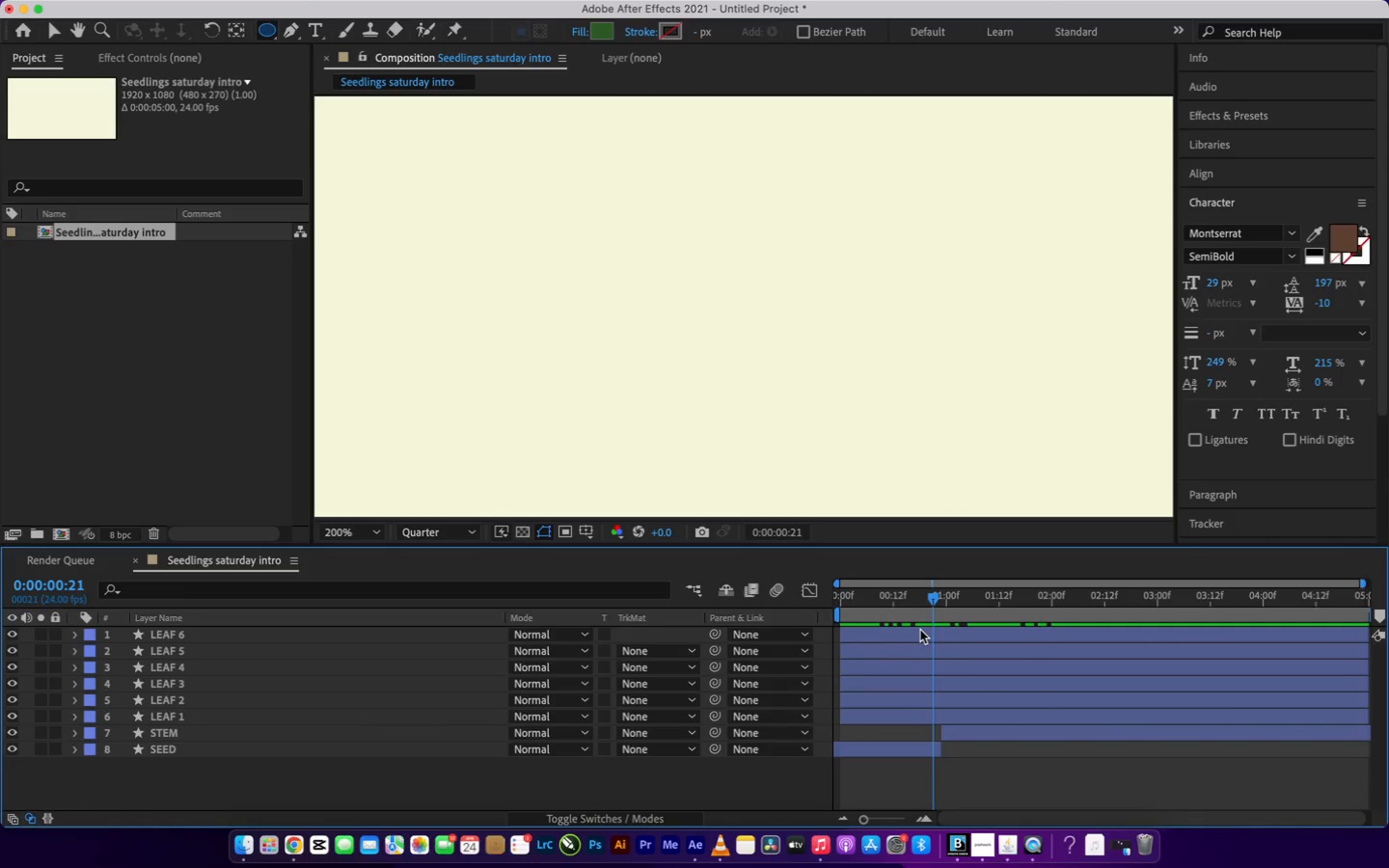 
left_click([920, 631])
 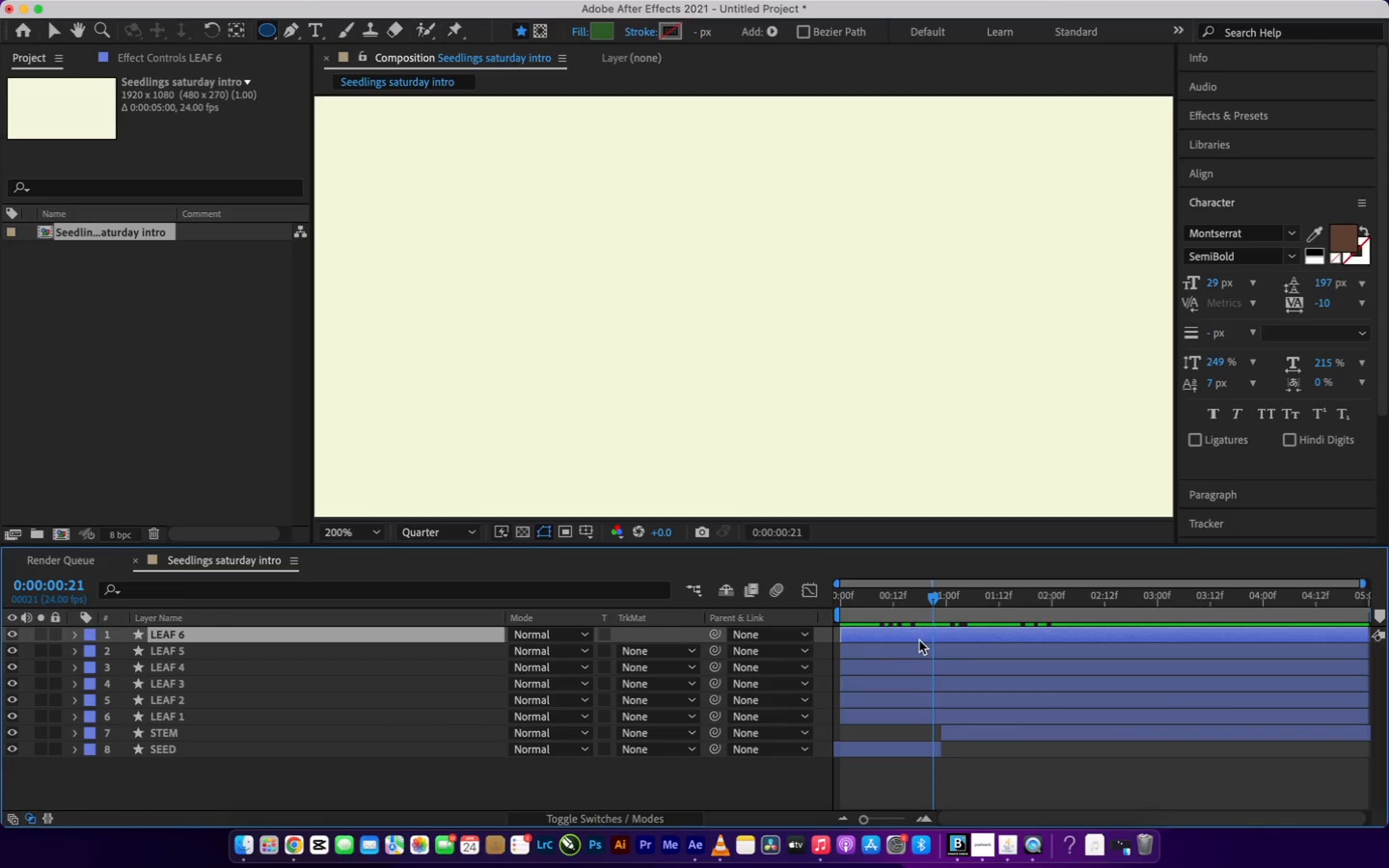 
left_click([919, 640])
 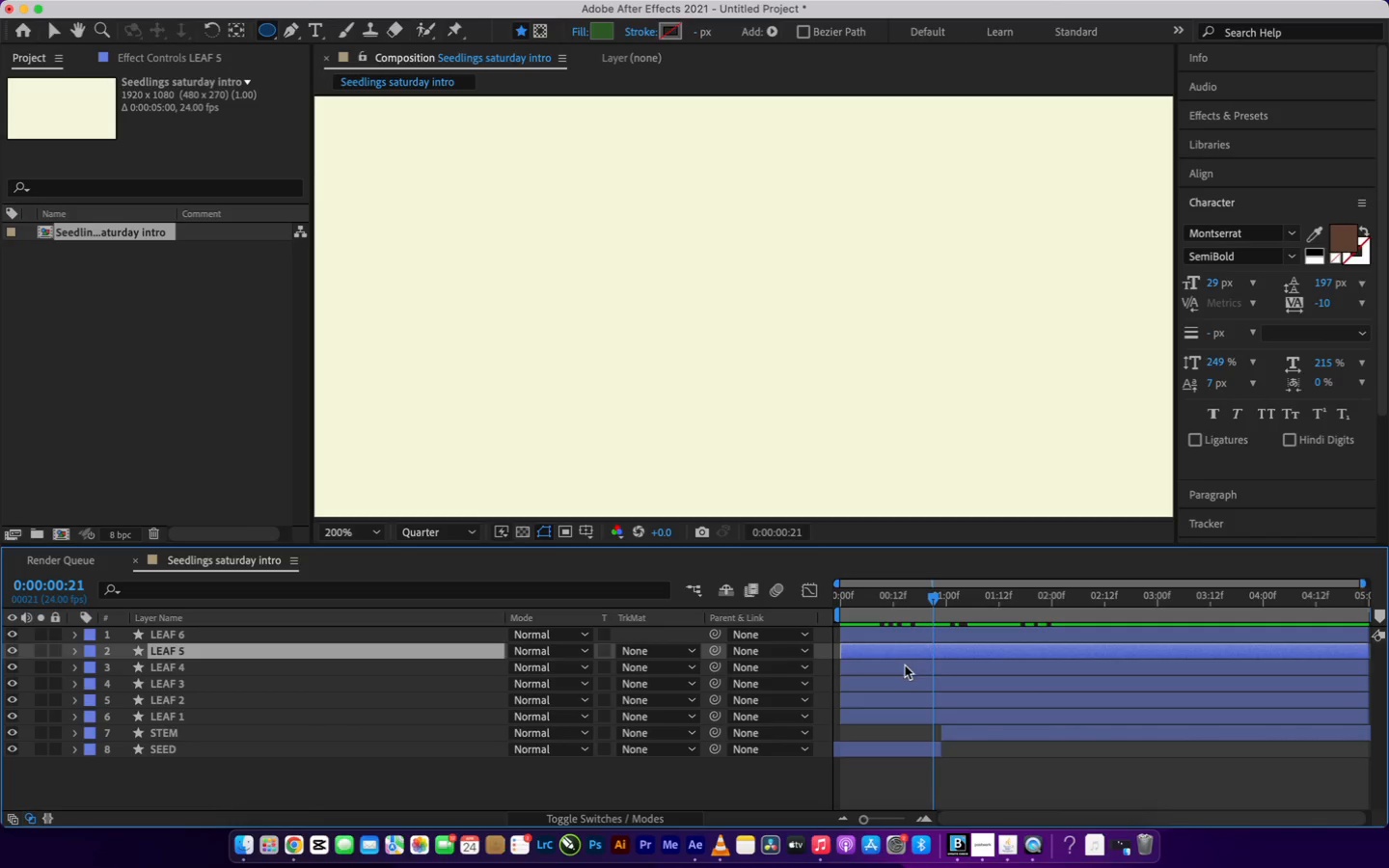 
double_click([905, 665])
 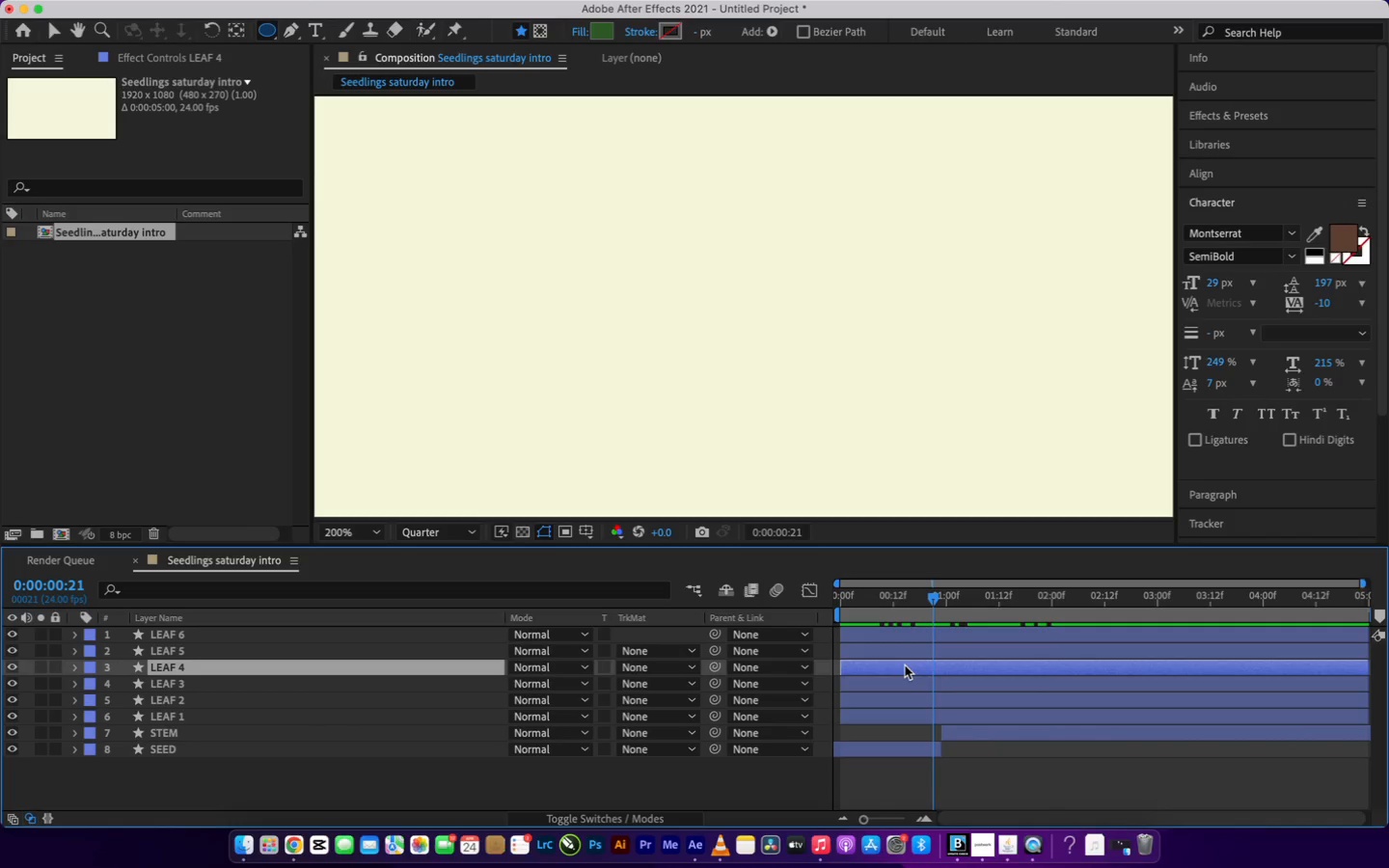 
triple_click([905, 665])
 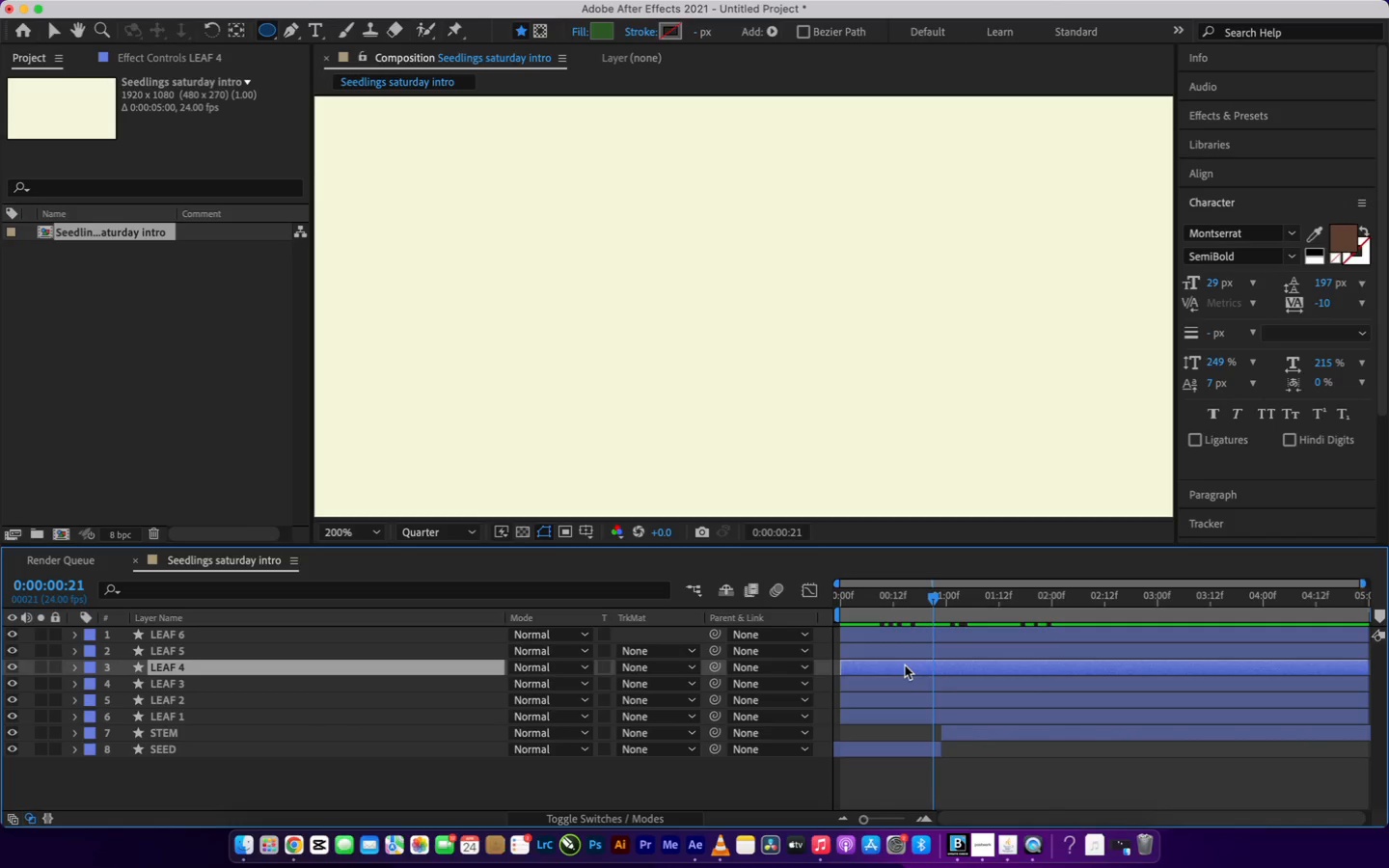 
triple_click([905, 665])
 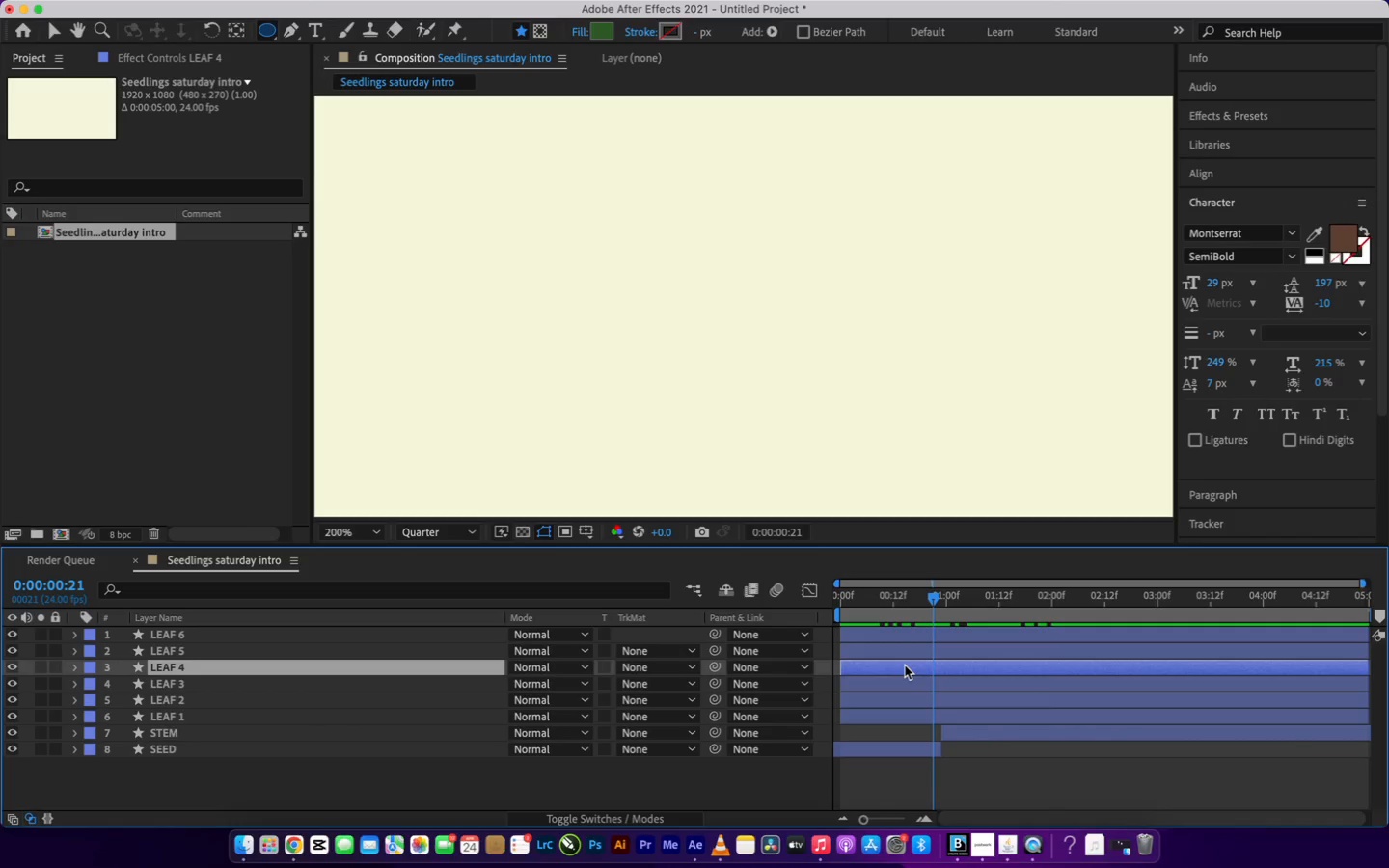 
triple_click([905, 665])
 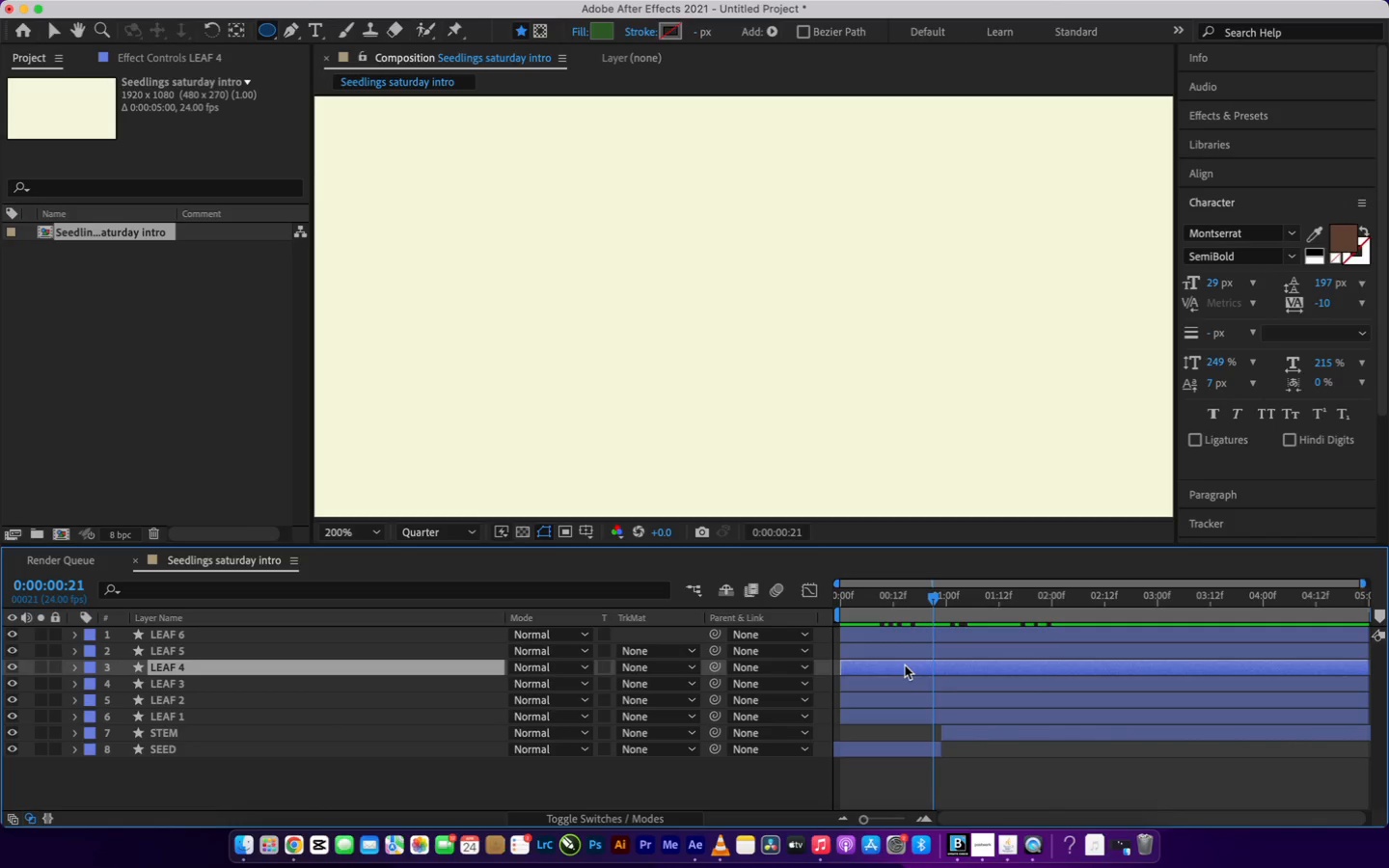 
triple_click([905, 665])
 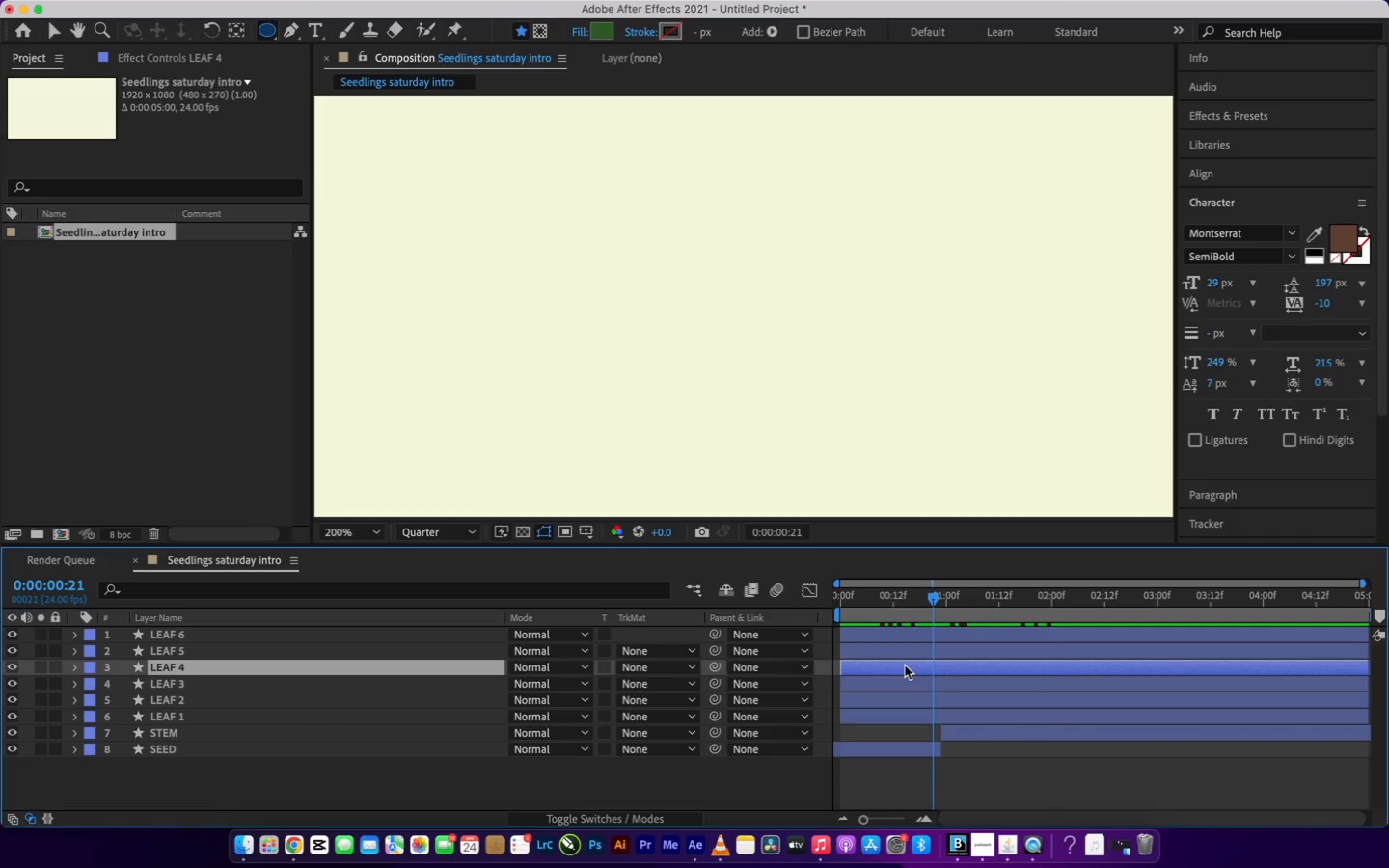 
triple_click([905, 665])
 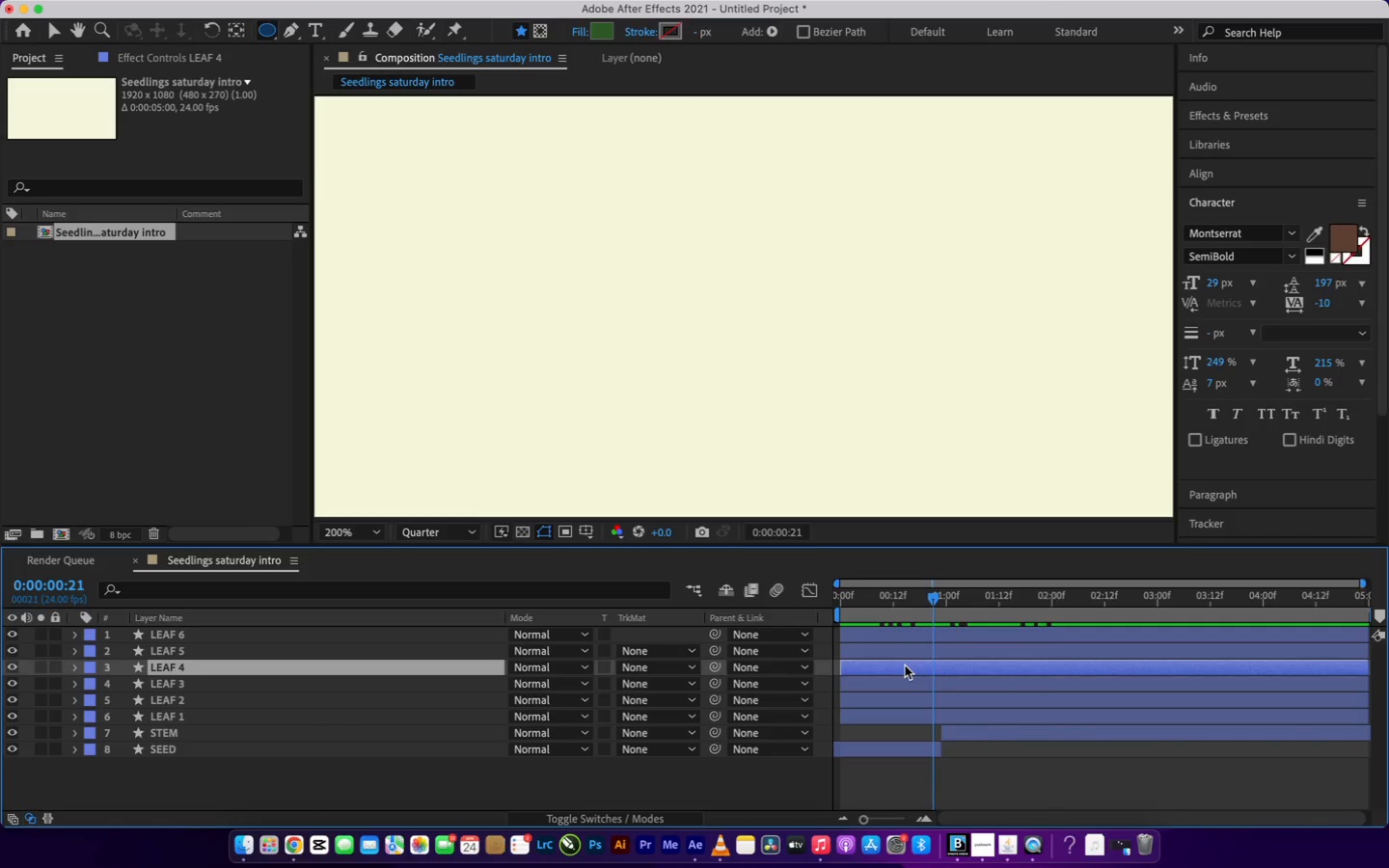 
triple_click([905, 665])
 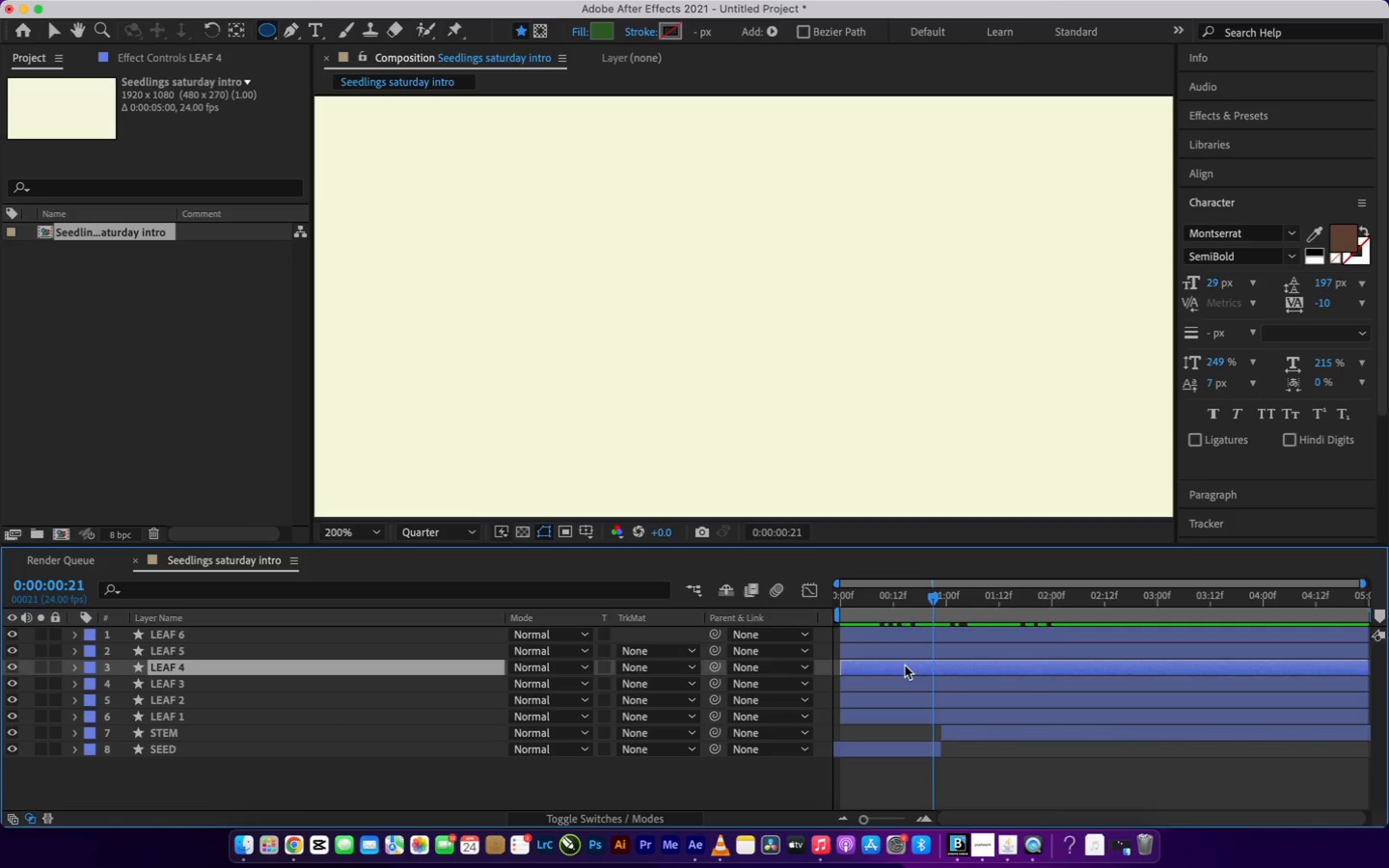 
triple_click([905, 665])
 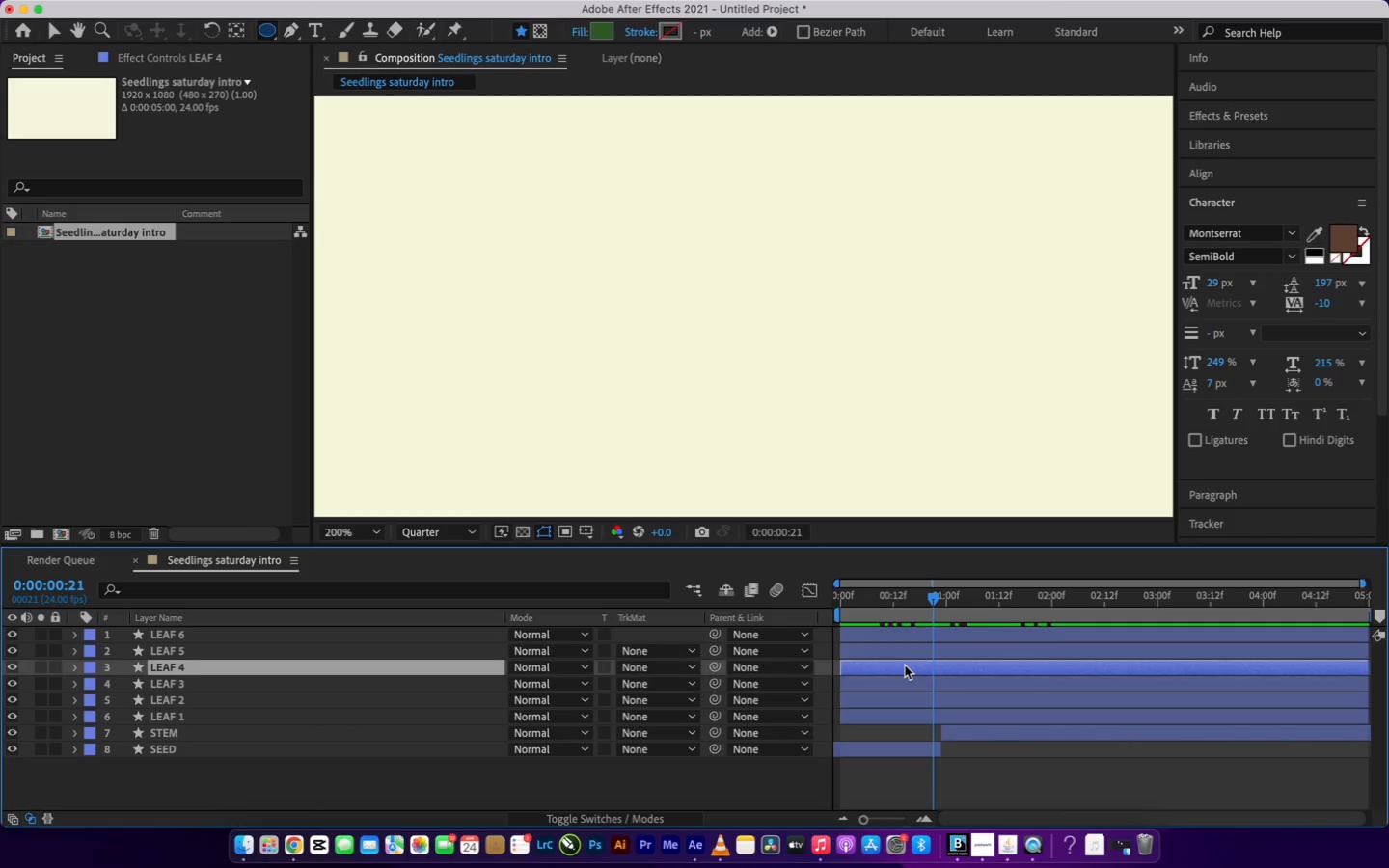 
triple_click([905, 665])
 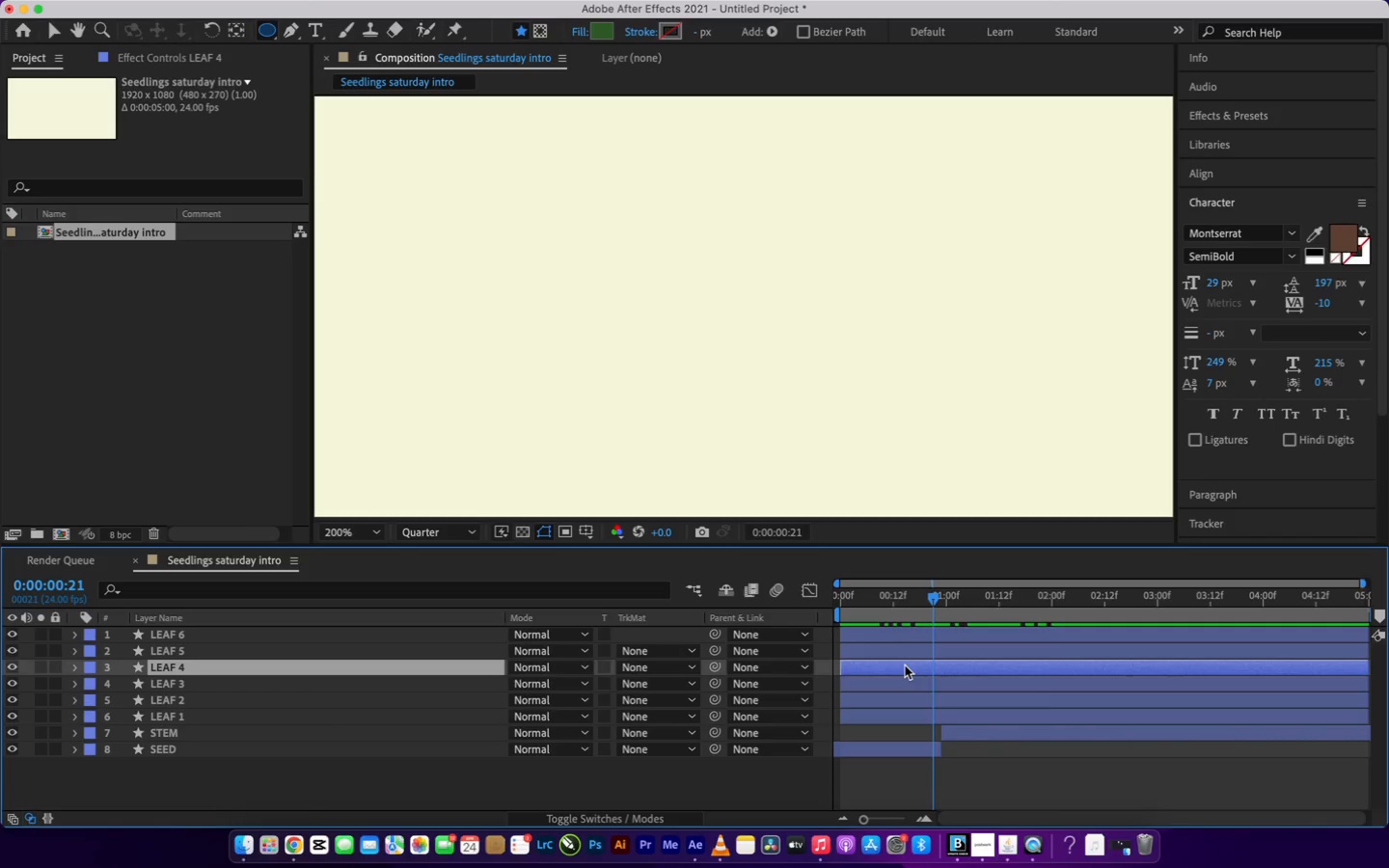 
triple_click([905, 665])
 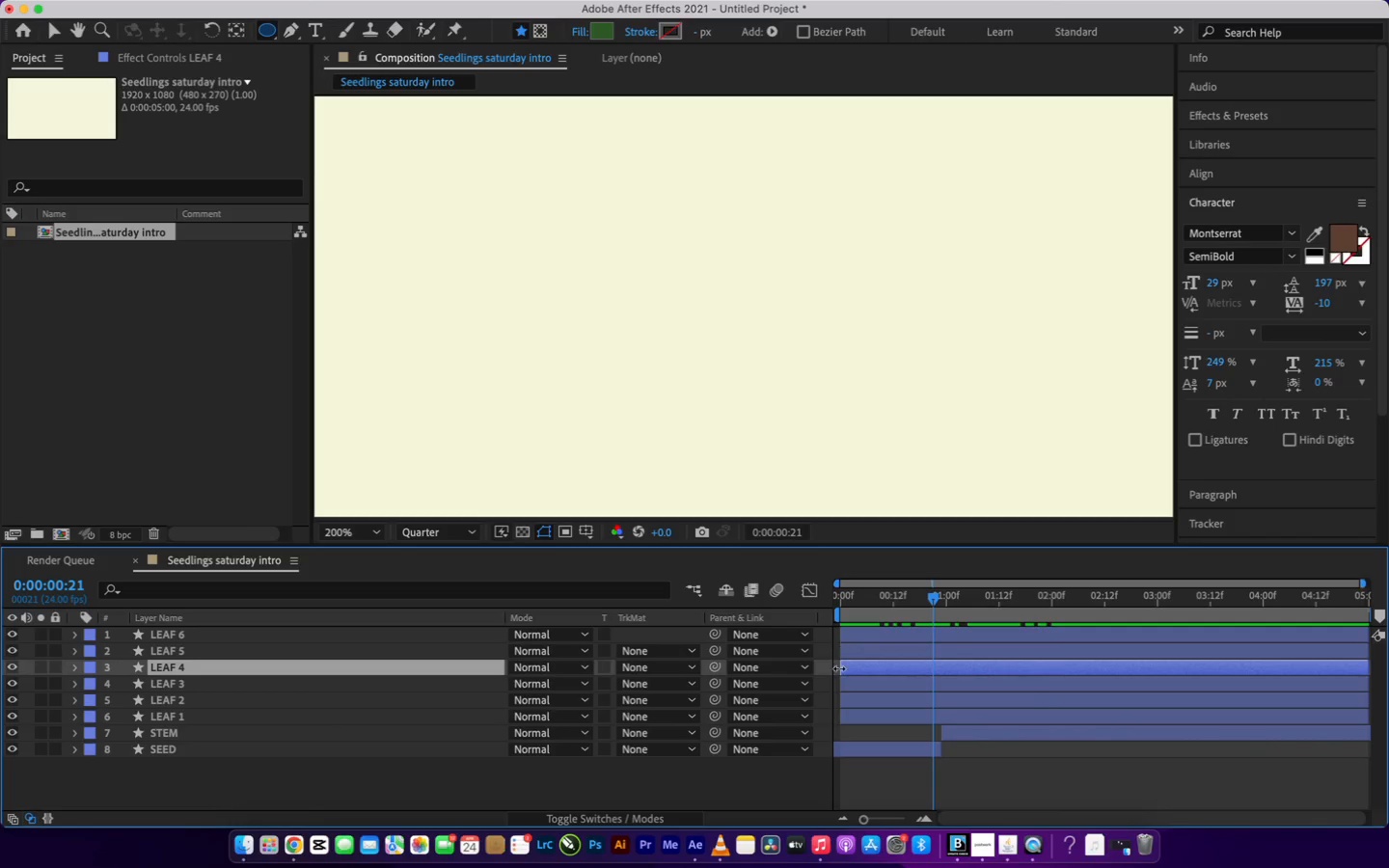 
left_click([856, 695])
 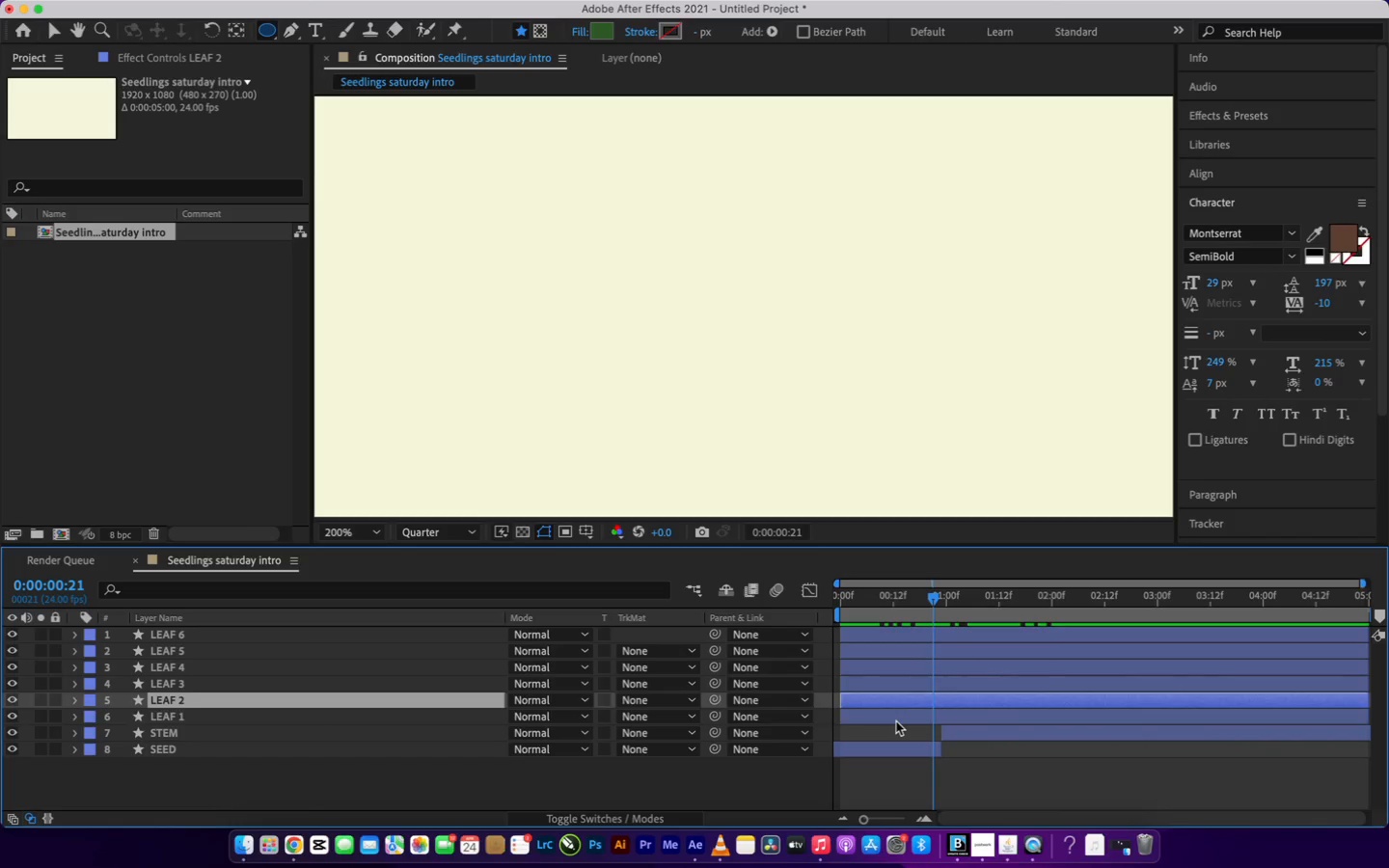 
left_click([896, 721])
 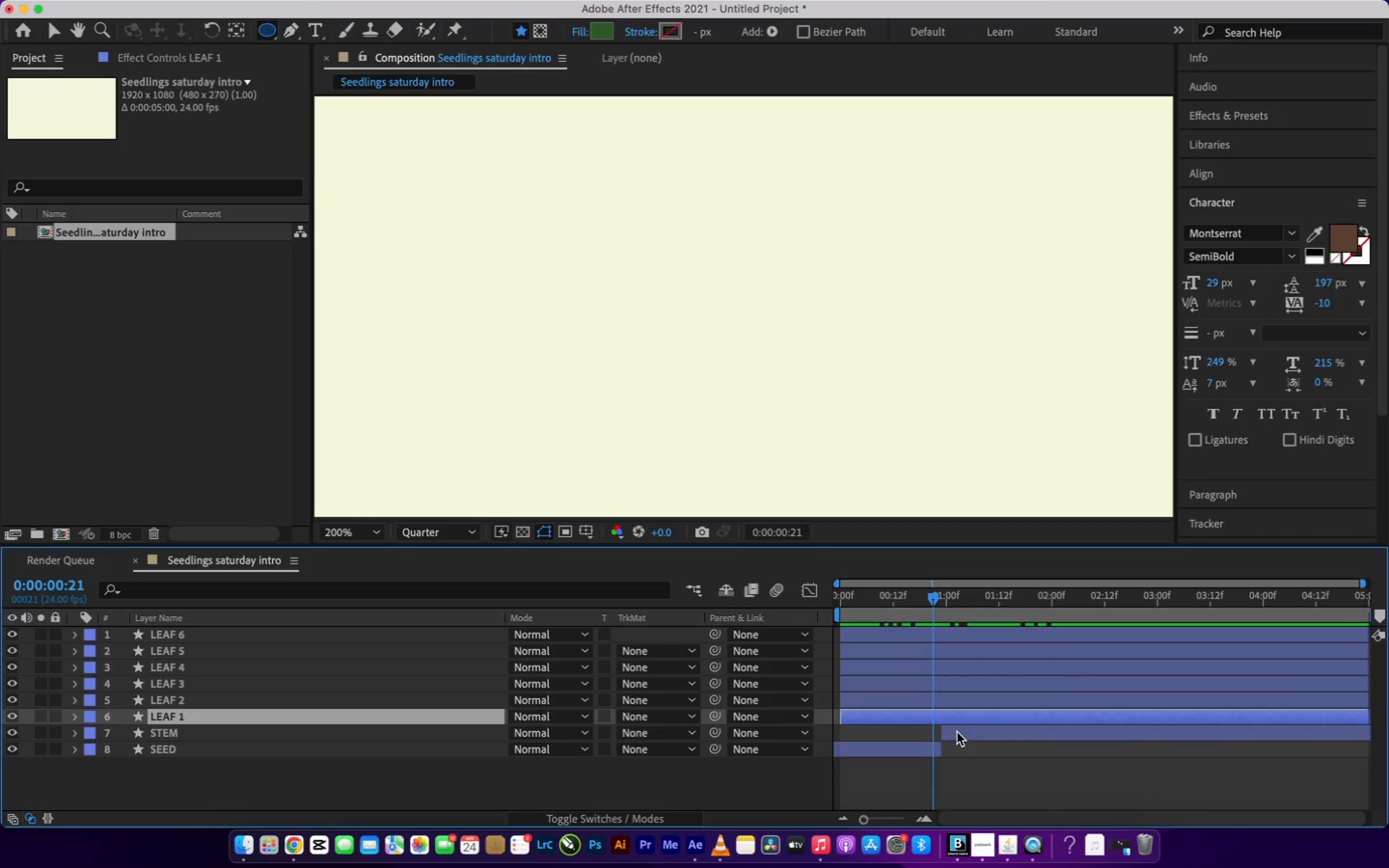 
left_click([958, 731])
 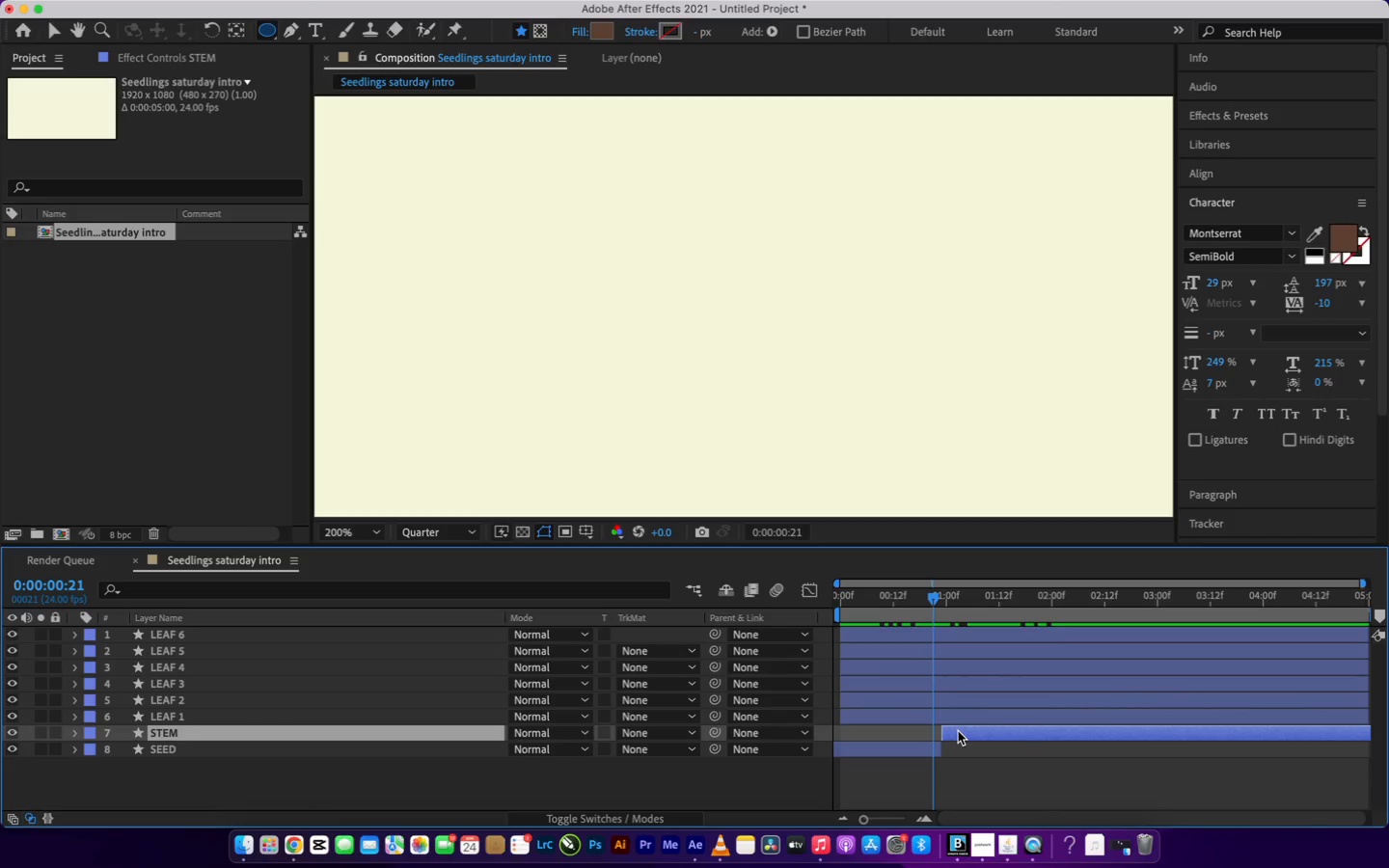 
double_click([958, 731])
 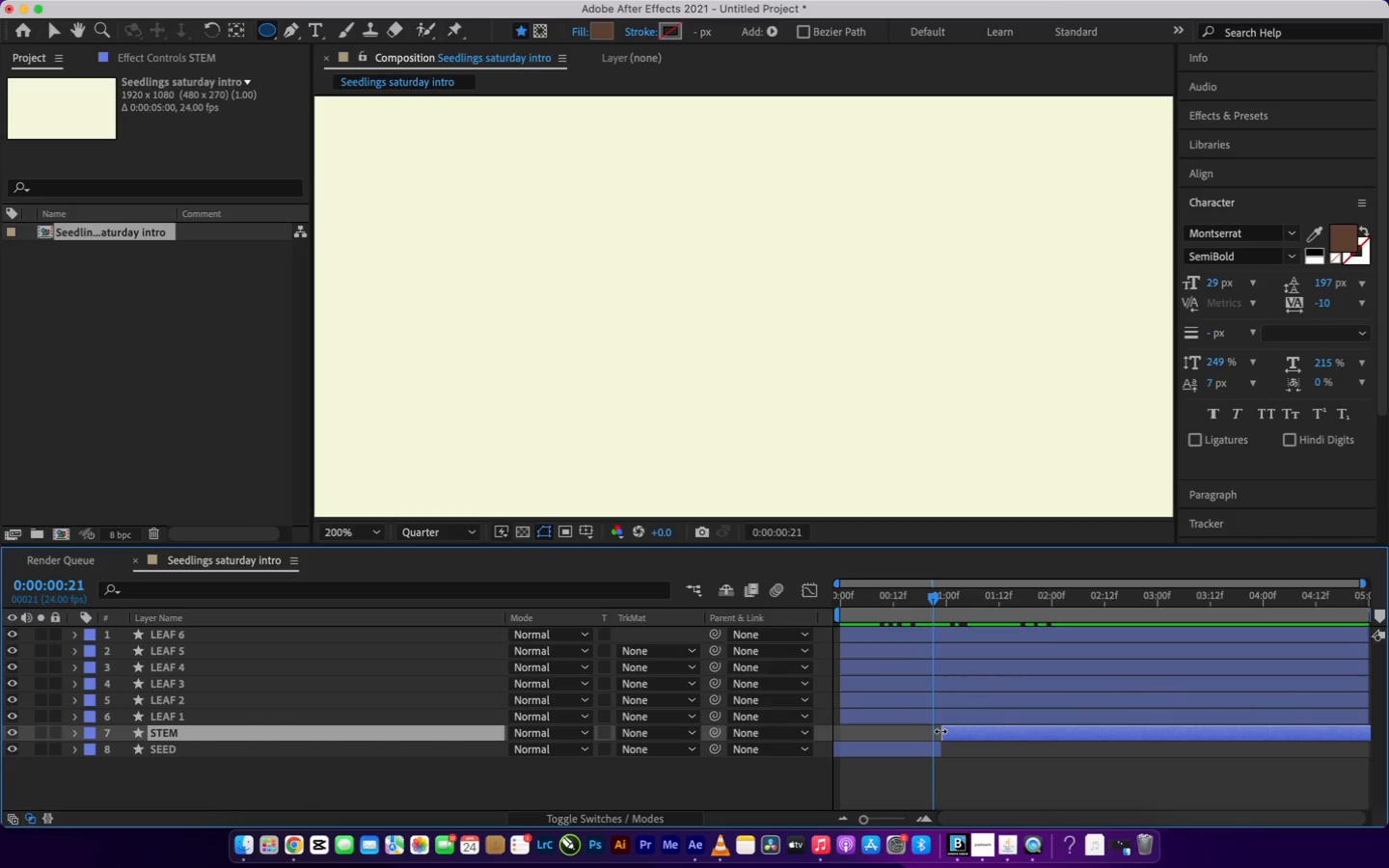 
left_click([940, 731])
 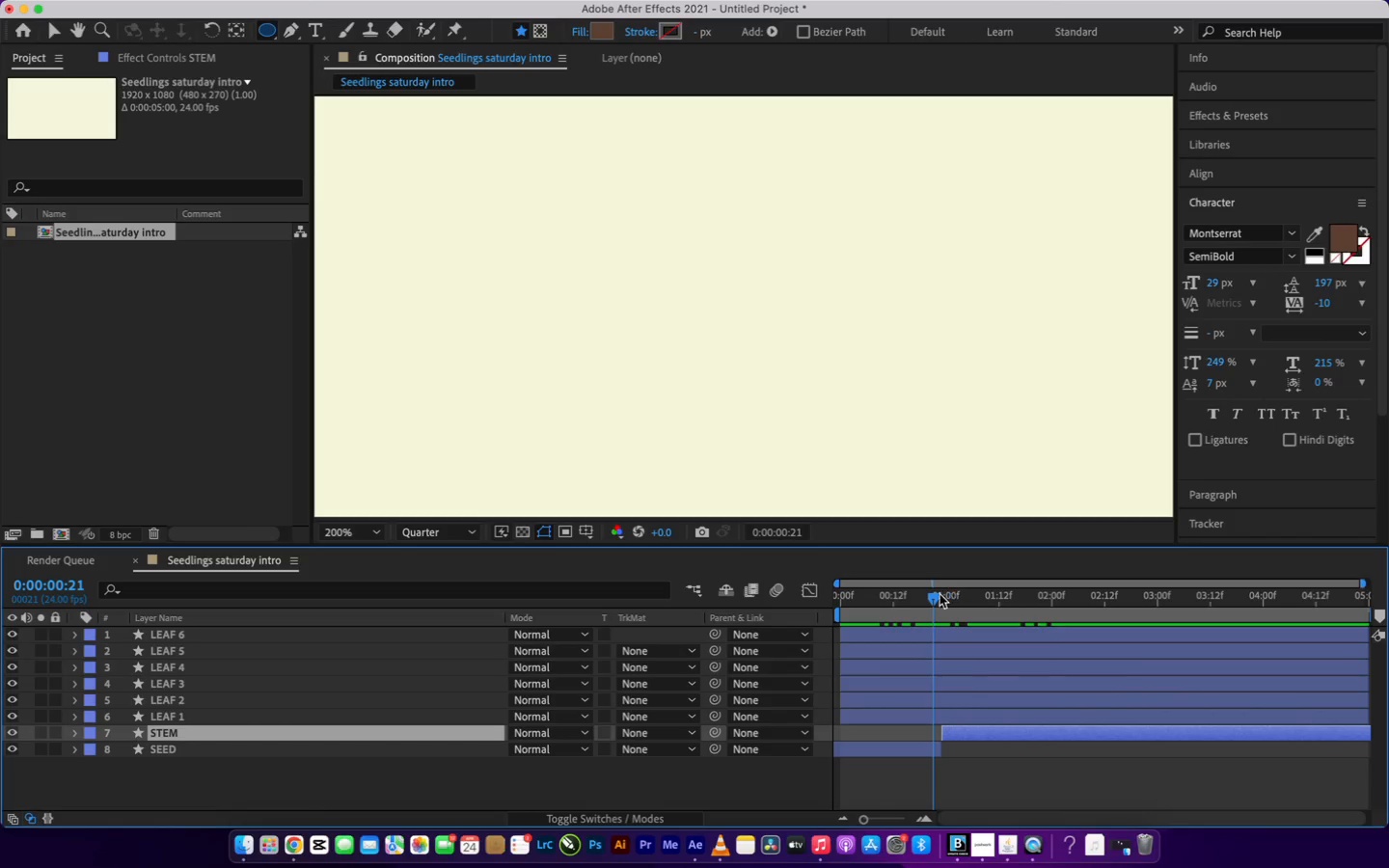 
left_click_drag(start_coordinate=[936, 598], to_coordinate=[949, 610])
 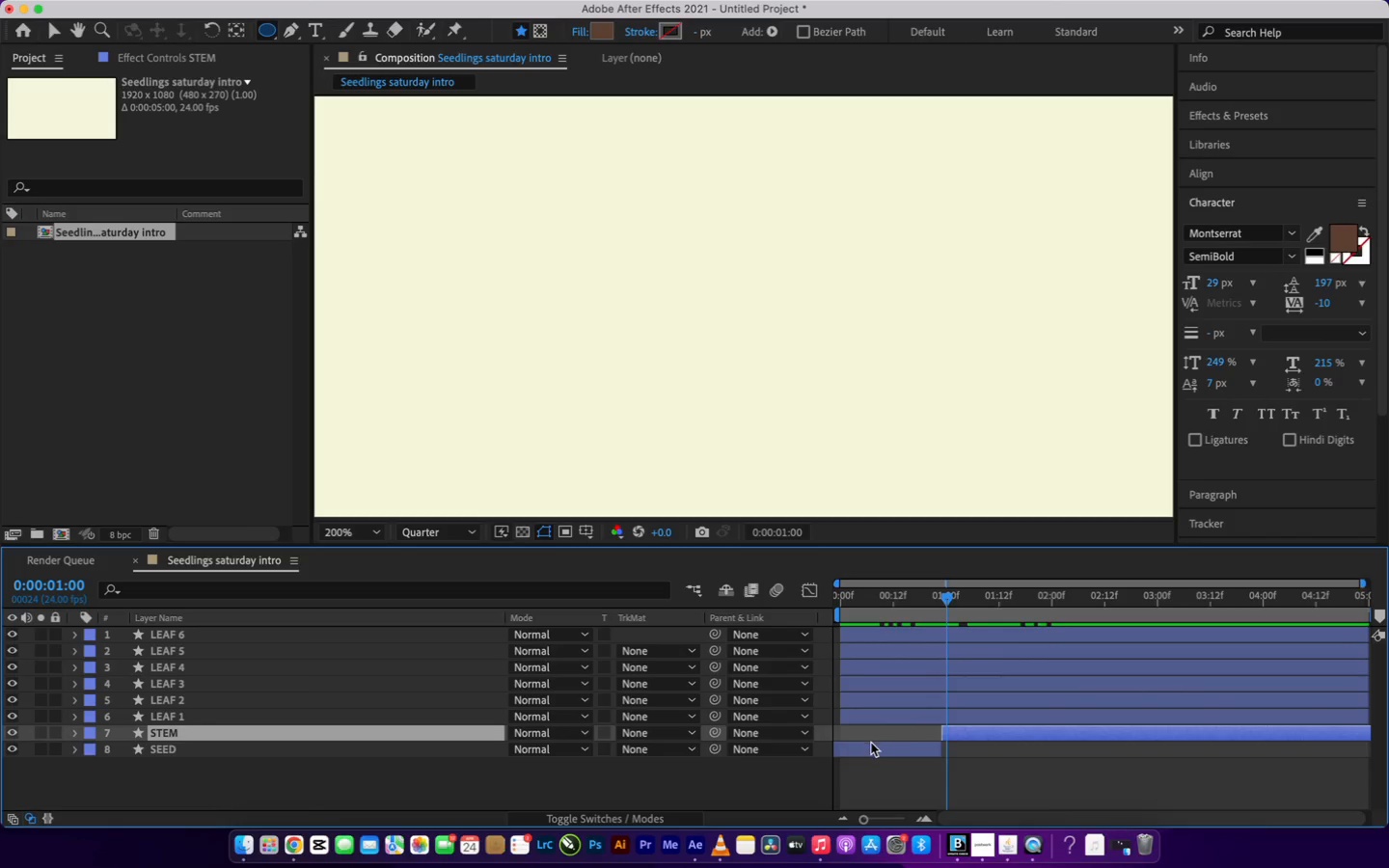 
left_click([871, 744])
 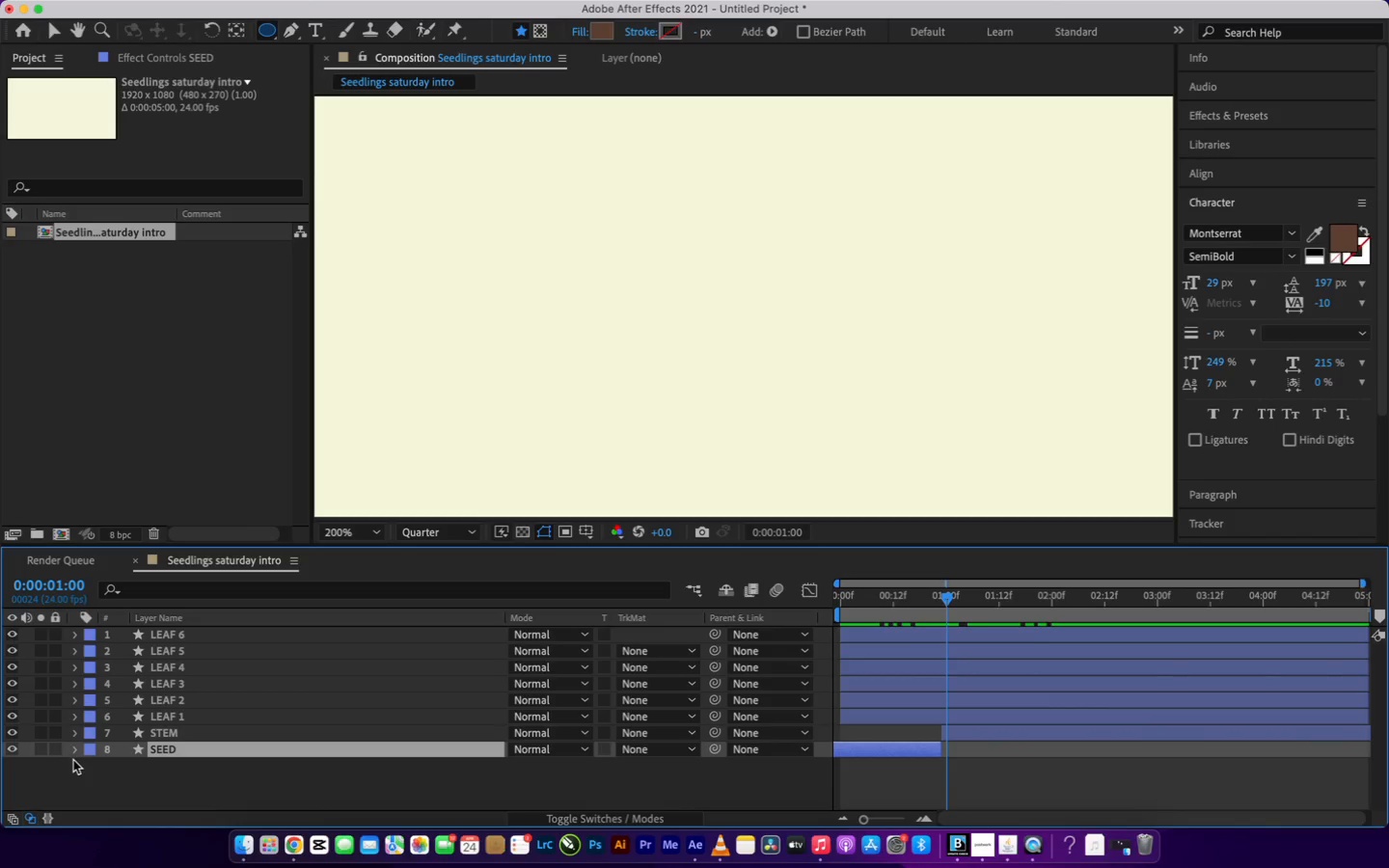 
left_click([74, 756])
 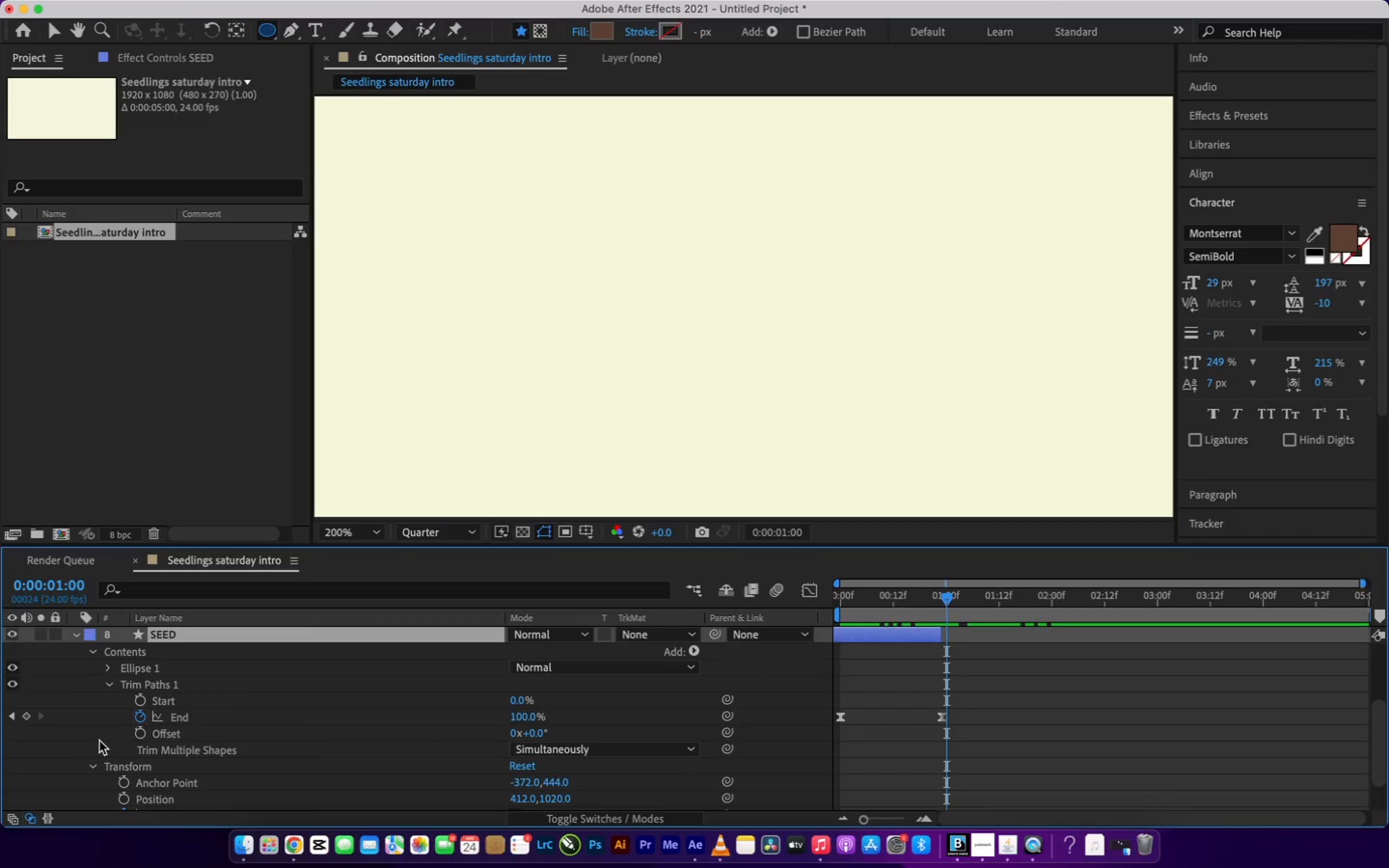 
scroll: coordinate [99, 741], scroll_direction: down, amount: 3.0
 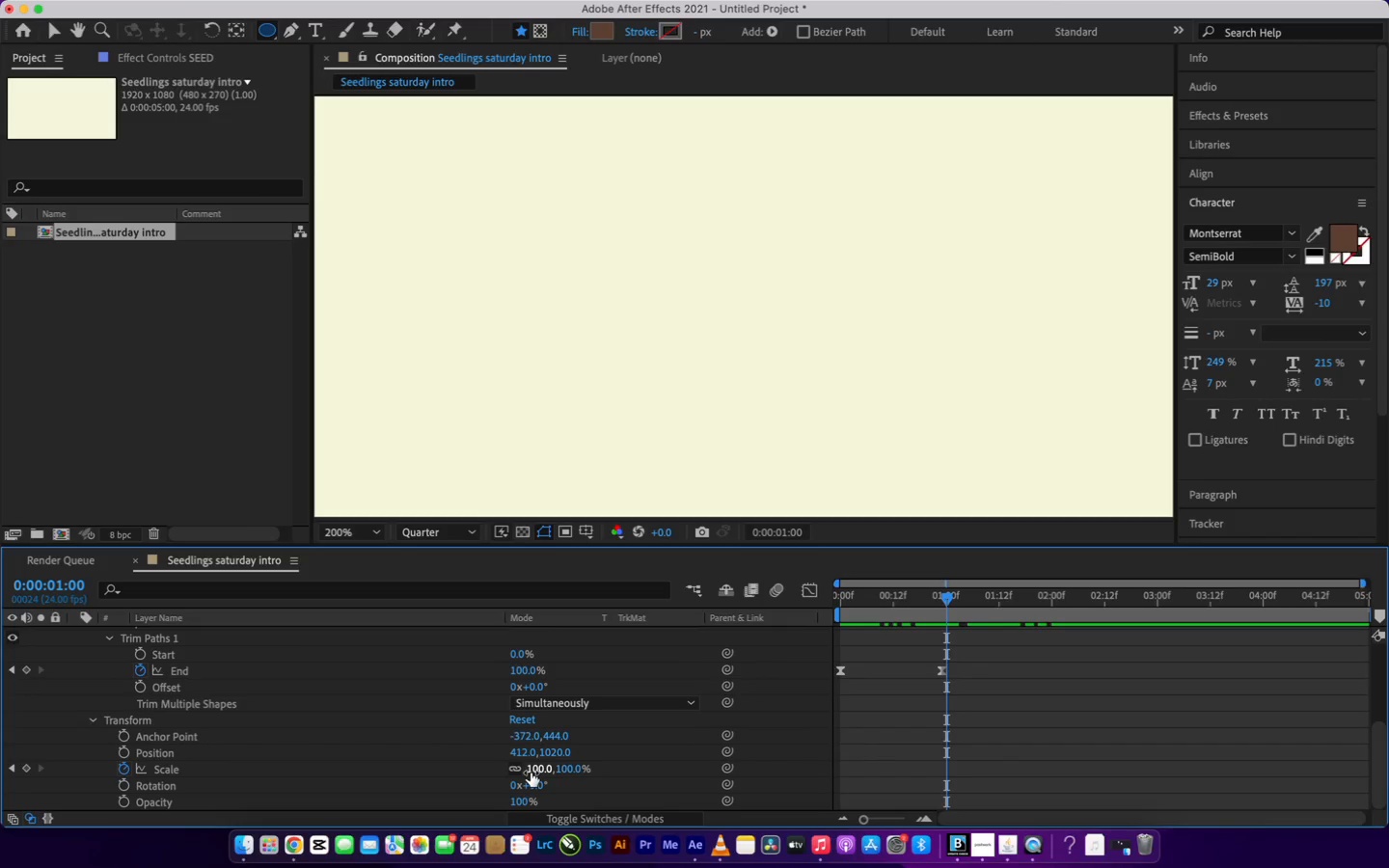 
wait(6.72)
 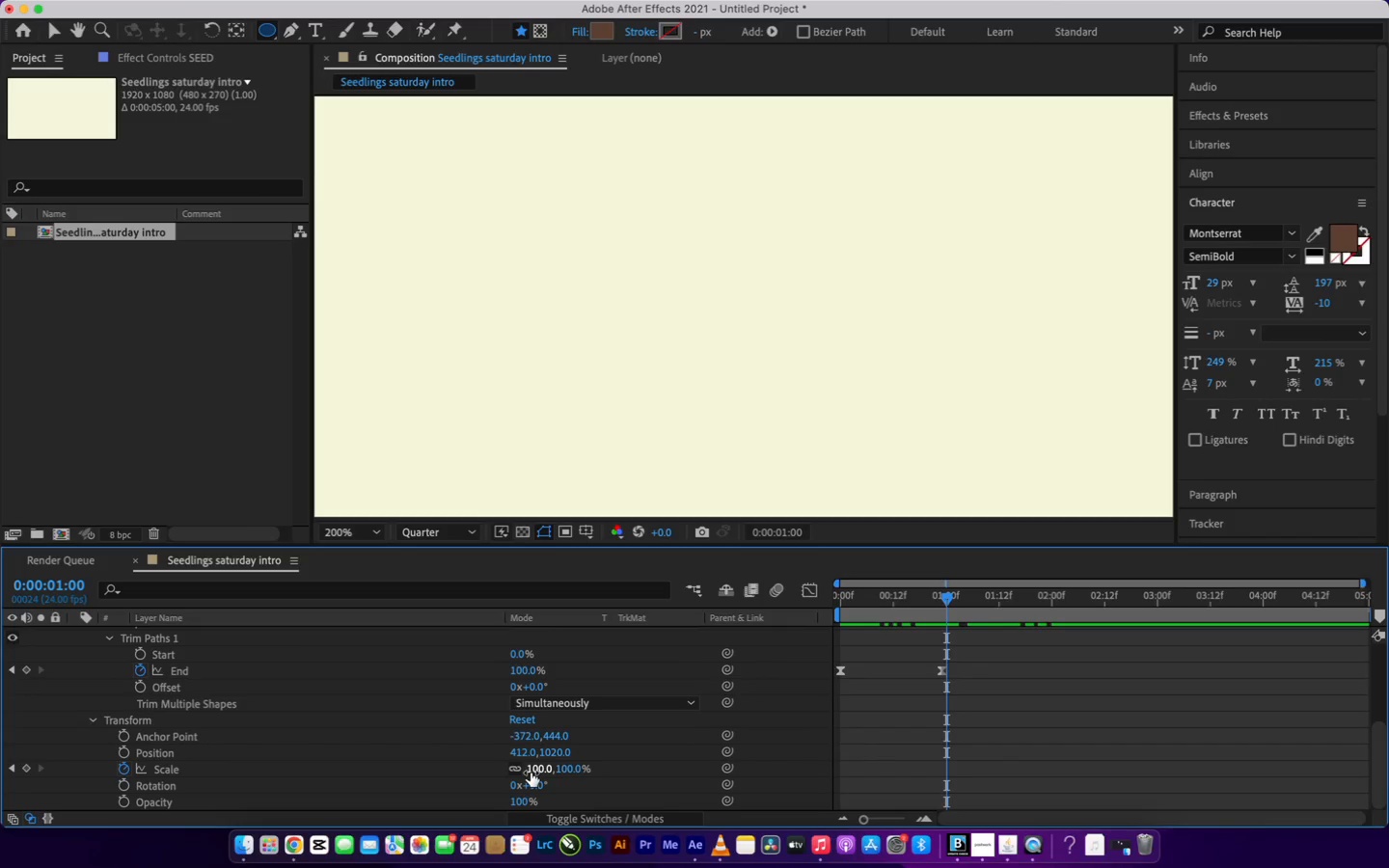 
scroll: coordinate [897, 713], scroll_direction: up, amount: 22.0
 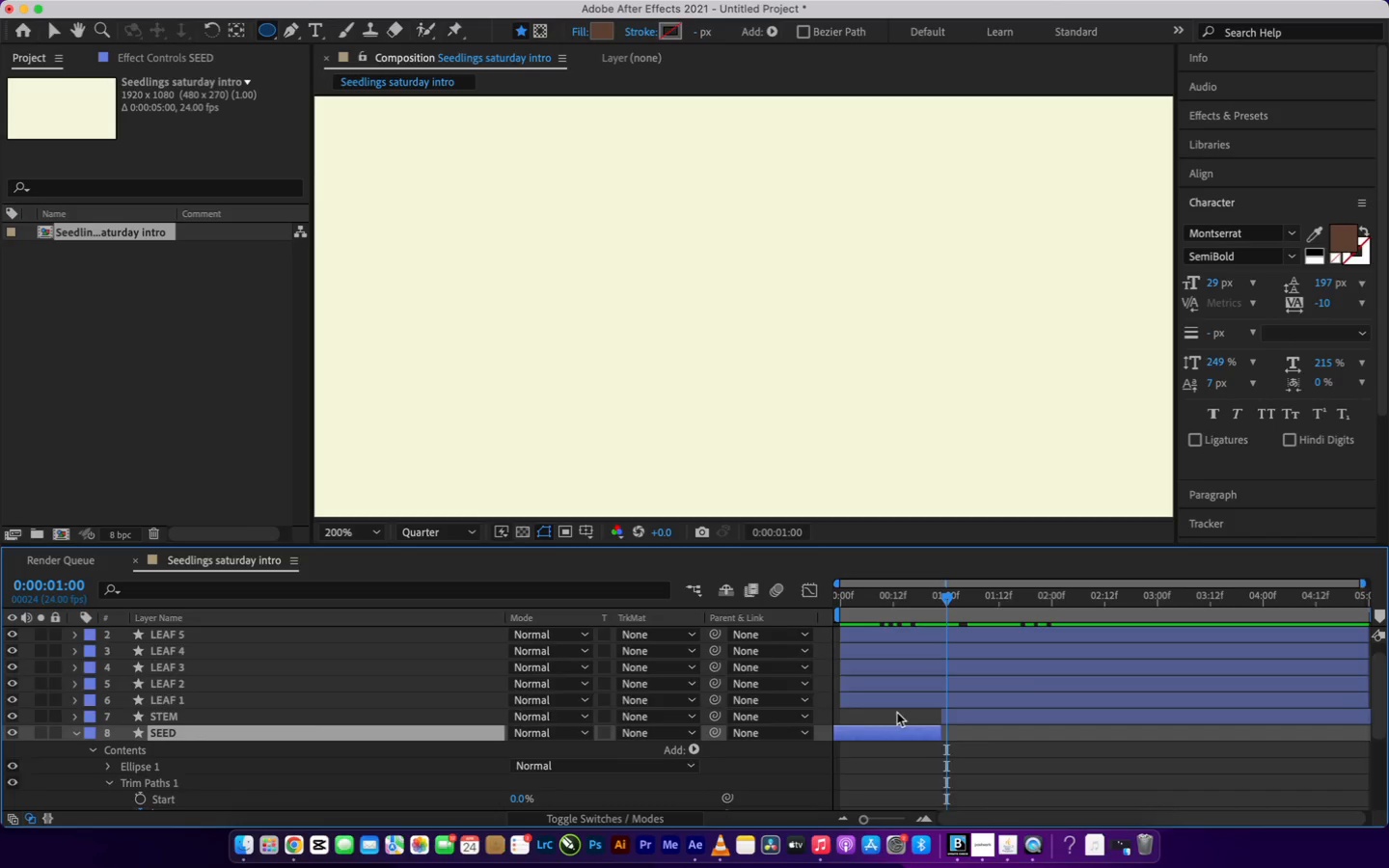 
scroll: coordinate [897, 713], scroll_direction: none, amount: 0.0
 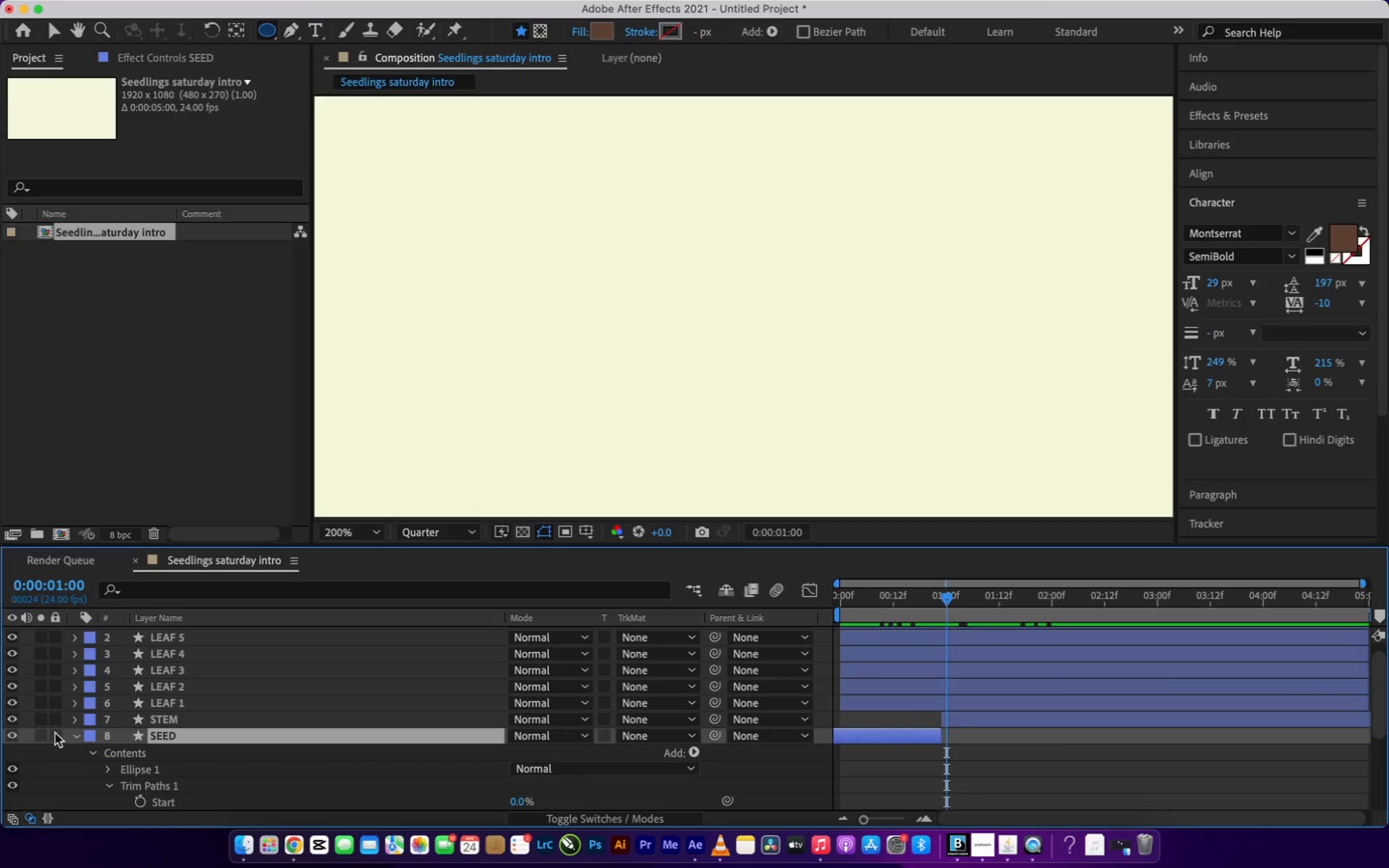 
left_click([75, 738])
 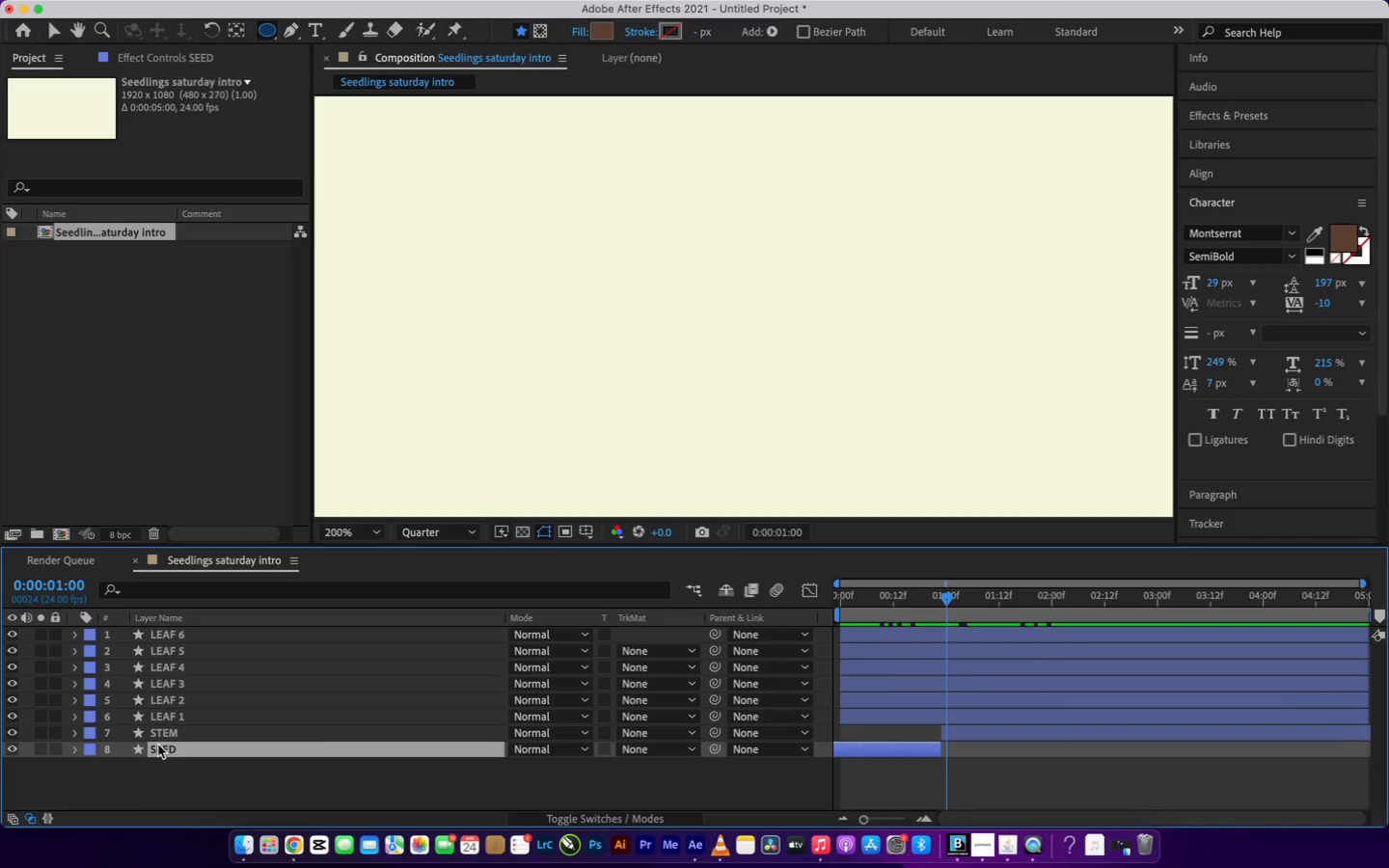 
left_click([159, 746])
 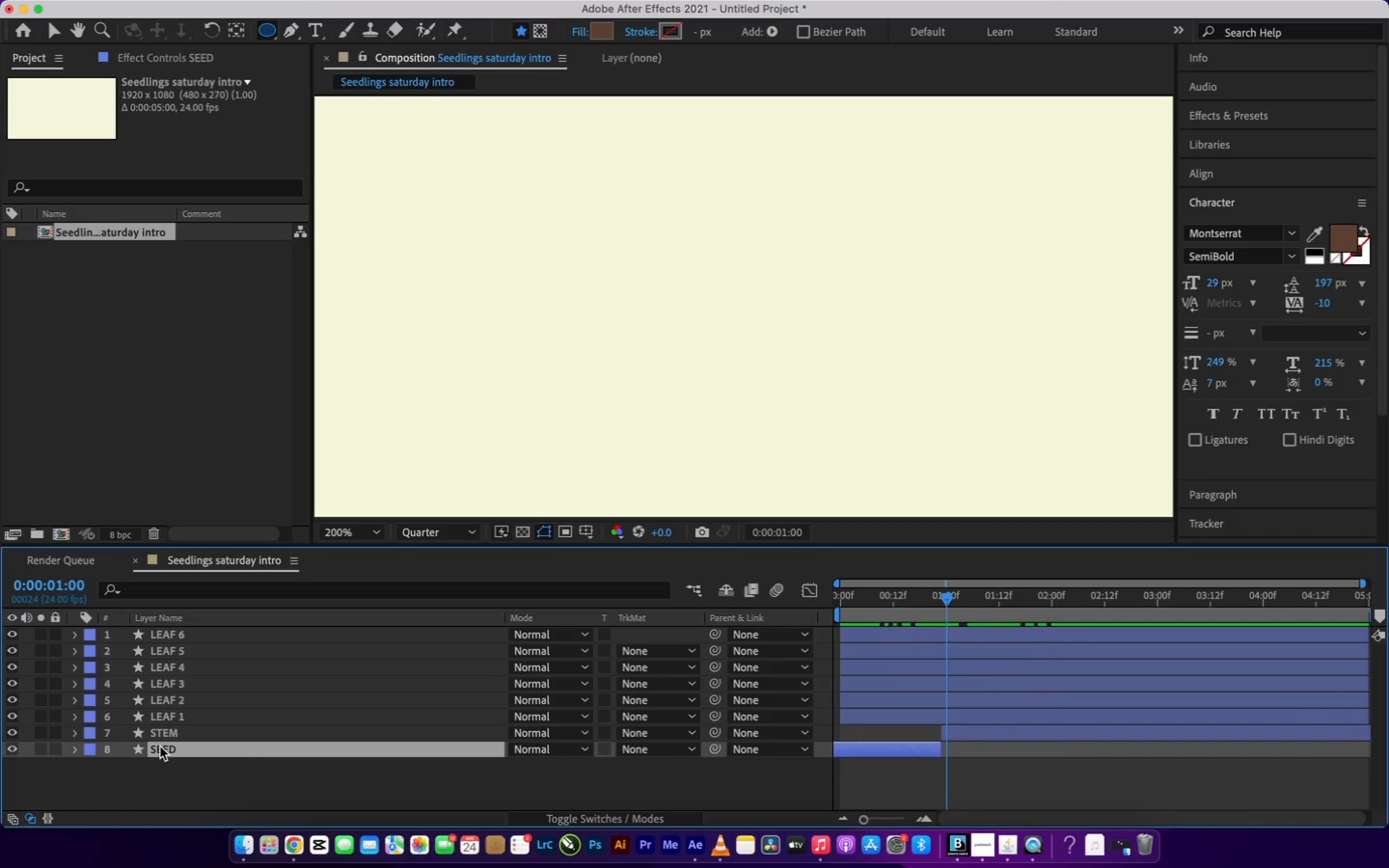 
key(Meta+D)
 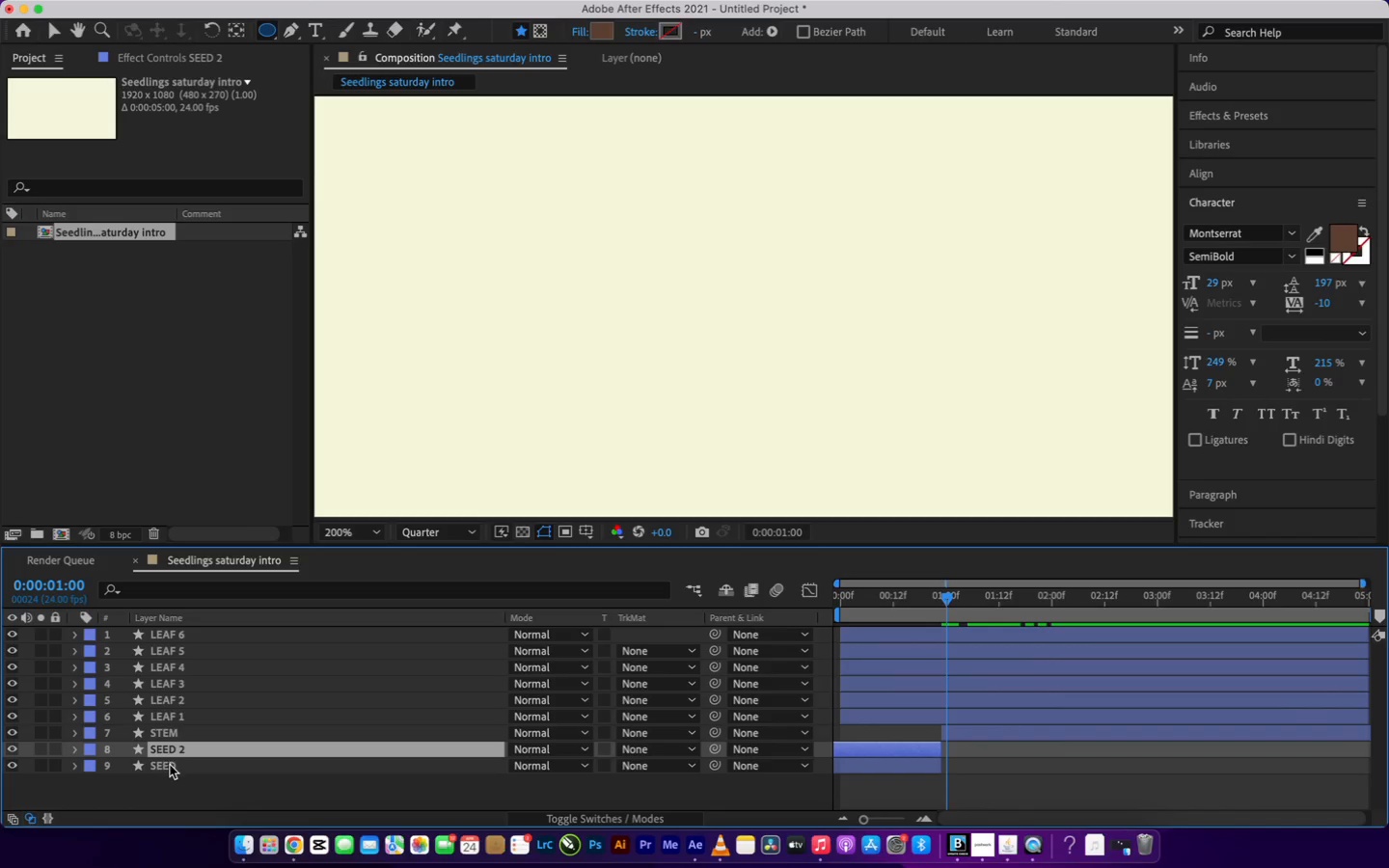 
left_click([170, 765])
 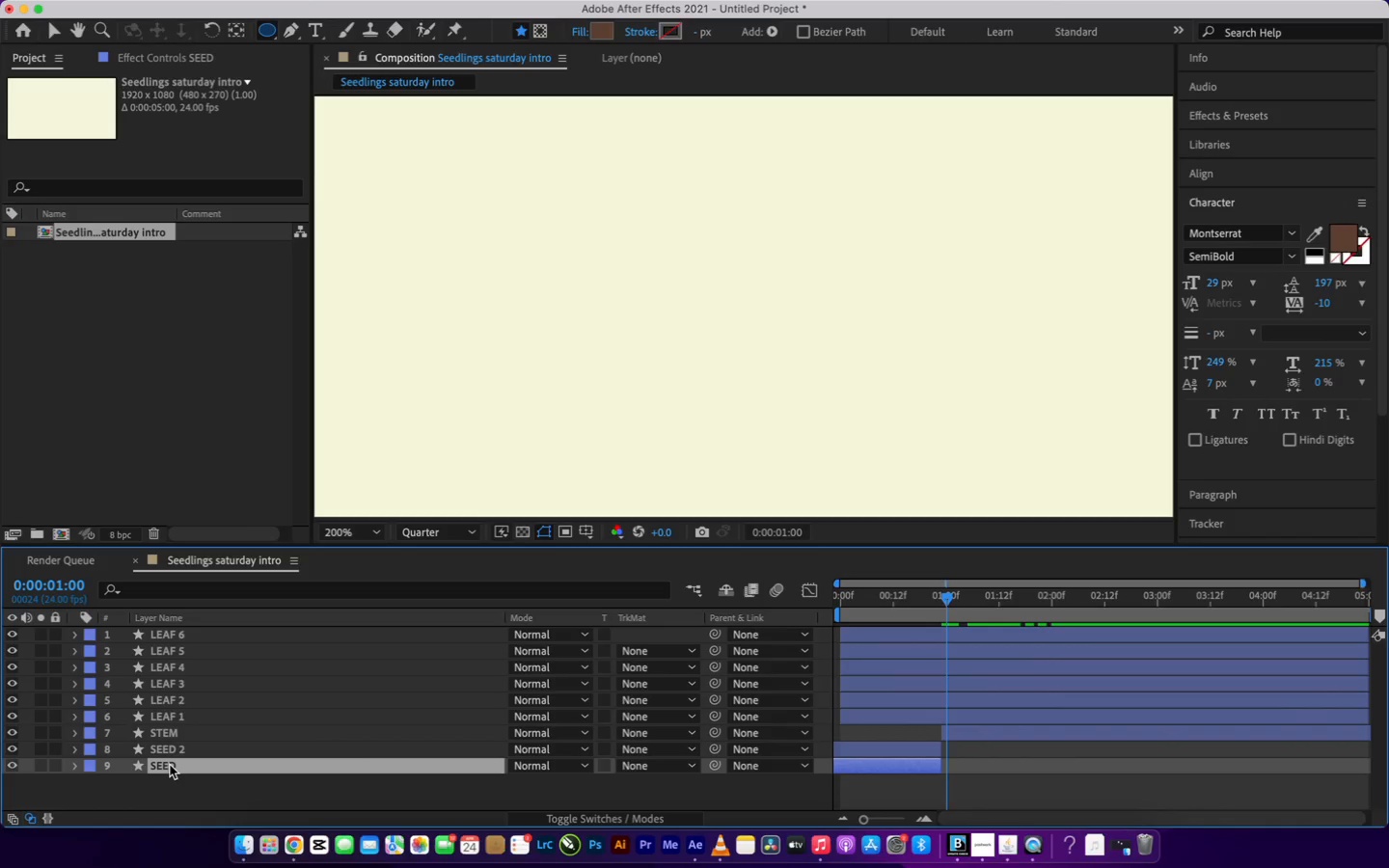 
left_click([170, 765])
 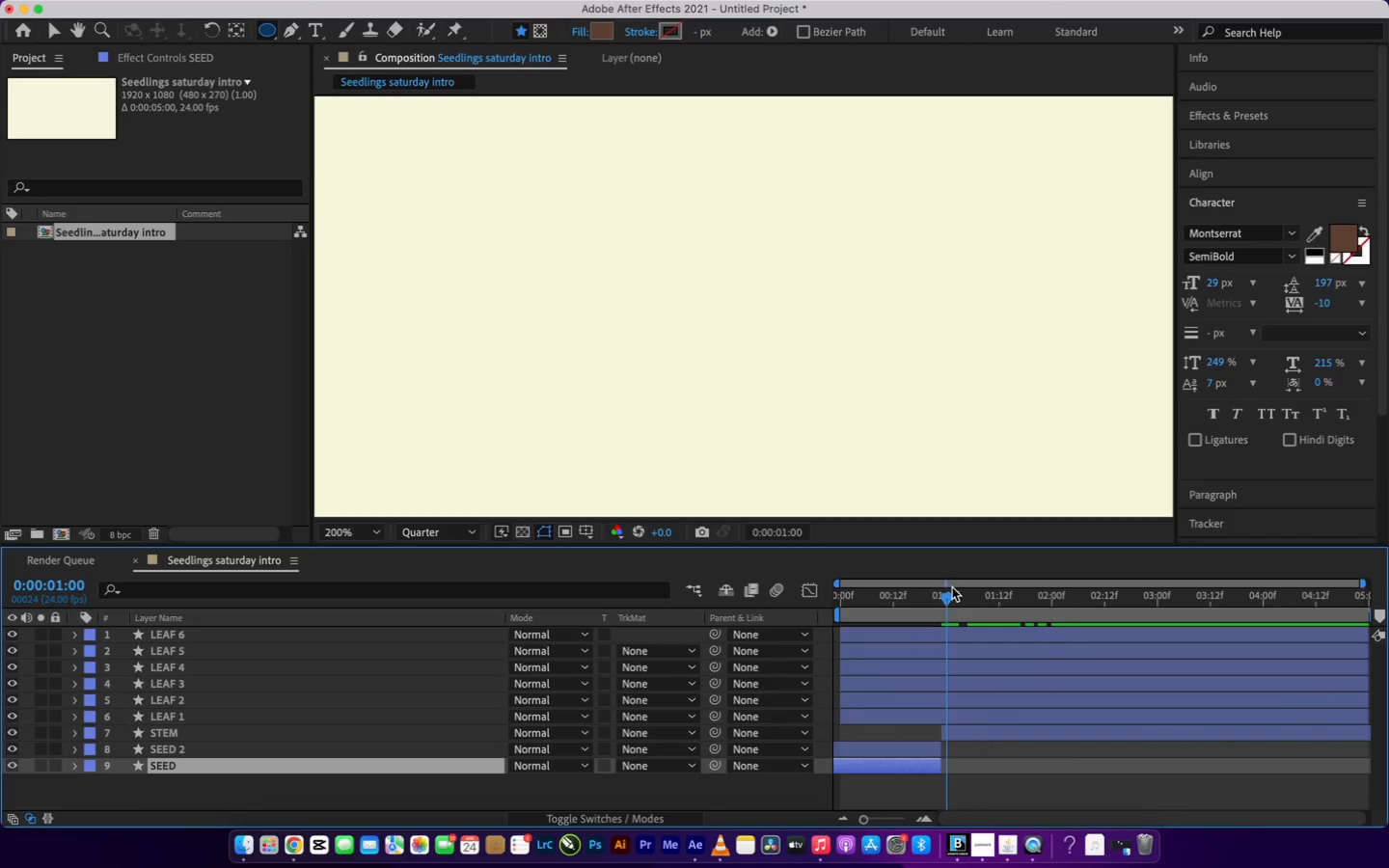 
left_click_drag(start_coordinate=[944, 591], to_coordinate=[803, 684])
 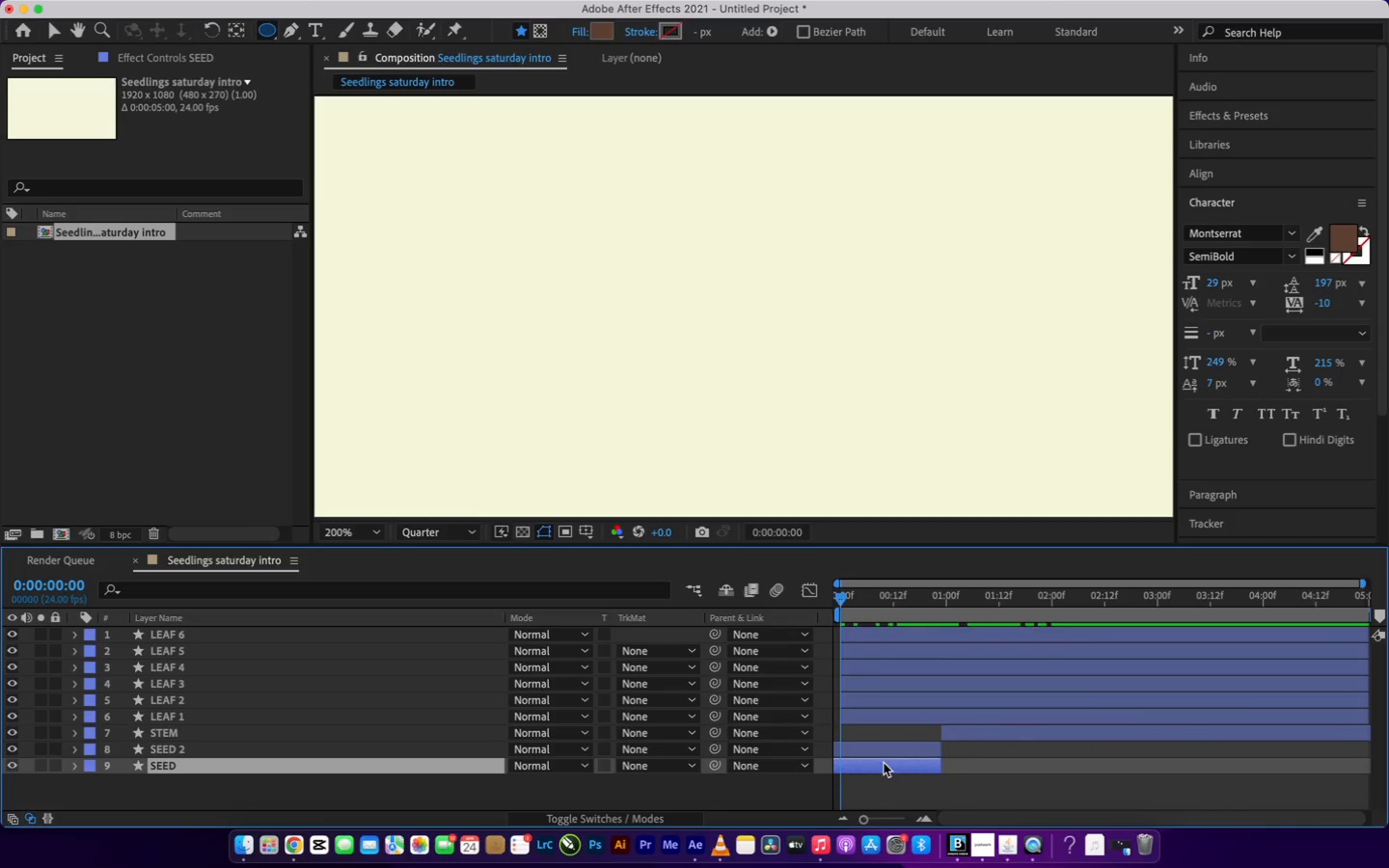 
left_click_drag(start_coordinate=[884, 763], to_coordinate=[1225, 760])
 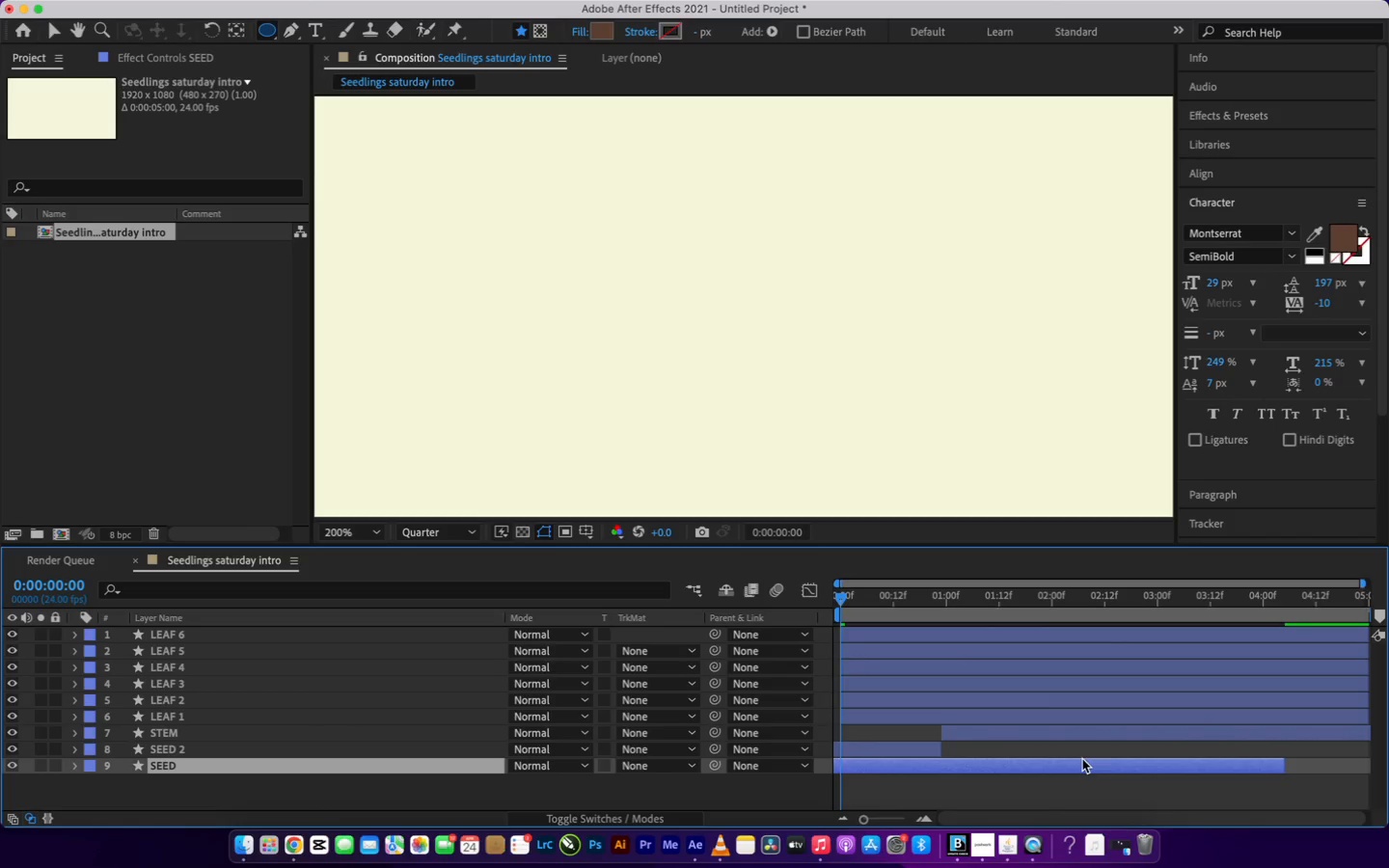 
left_click_drag(start_coordinate=[1082, 759], to_coordinate=[1201, 754])
 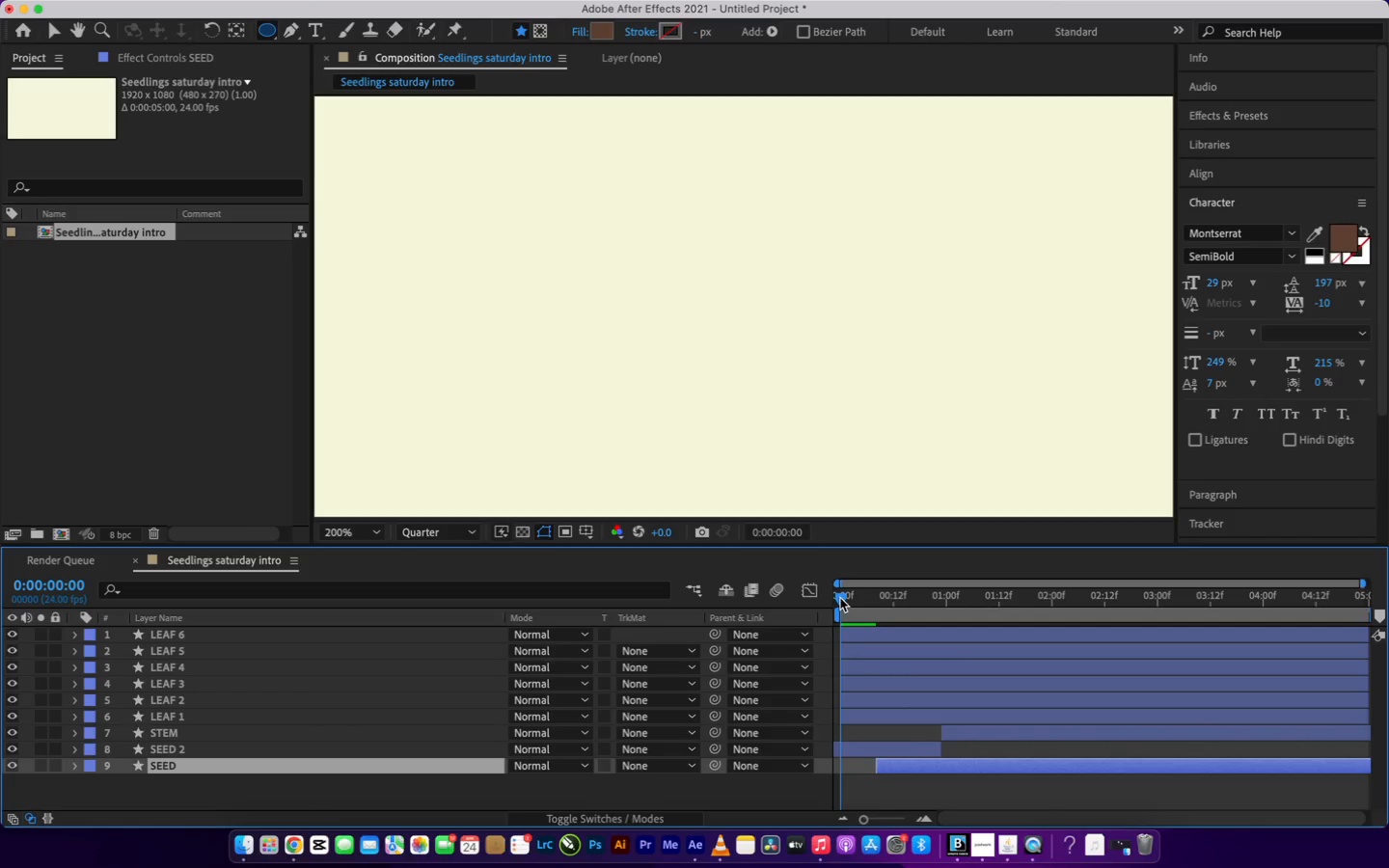 
left_click_drag(start_coordinate=[840, 598], to_coordinate=[1076, 667])
 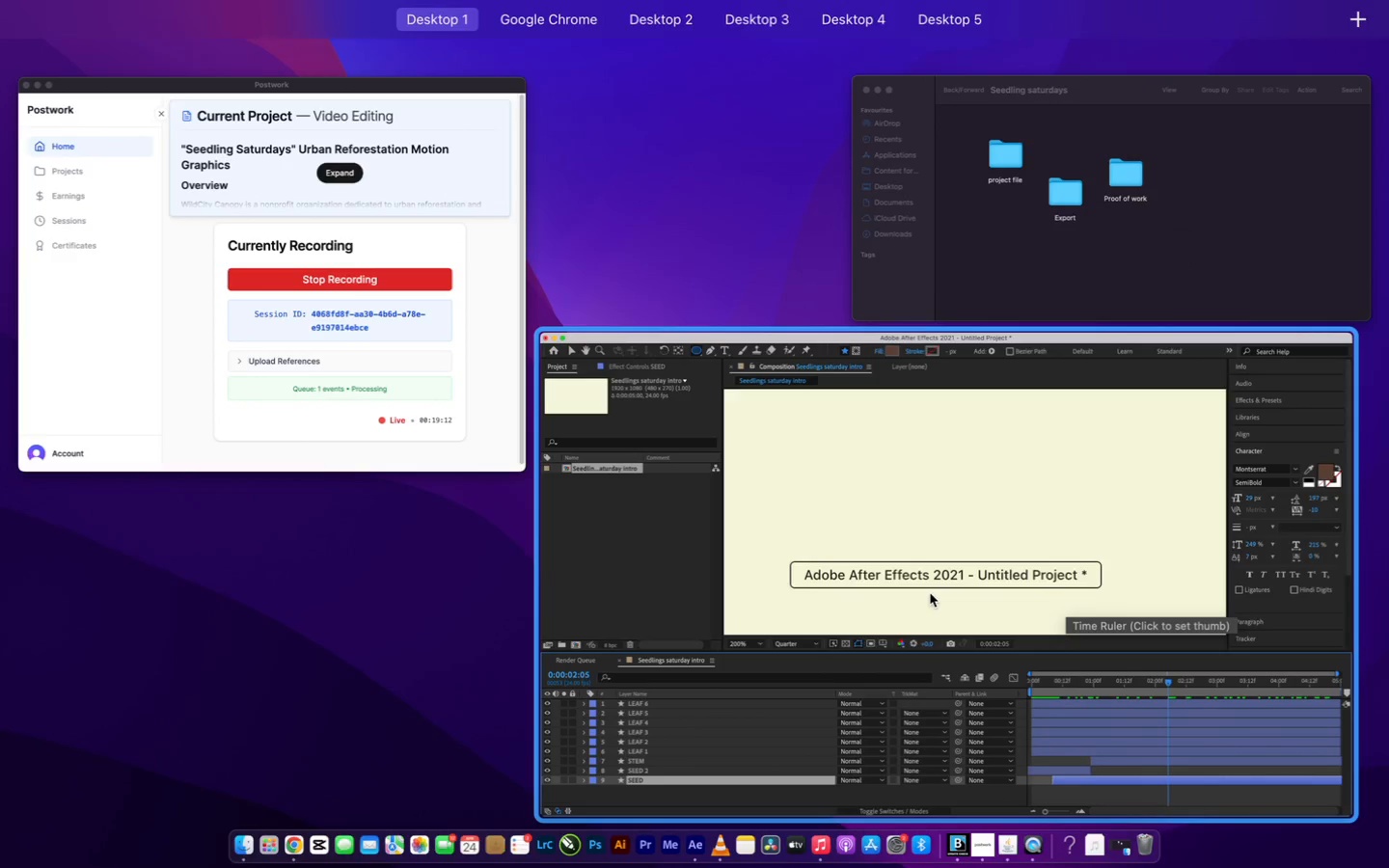 
wait(5.51)
 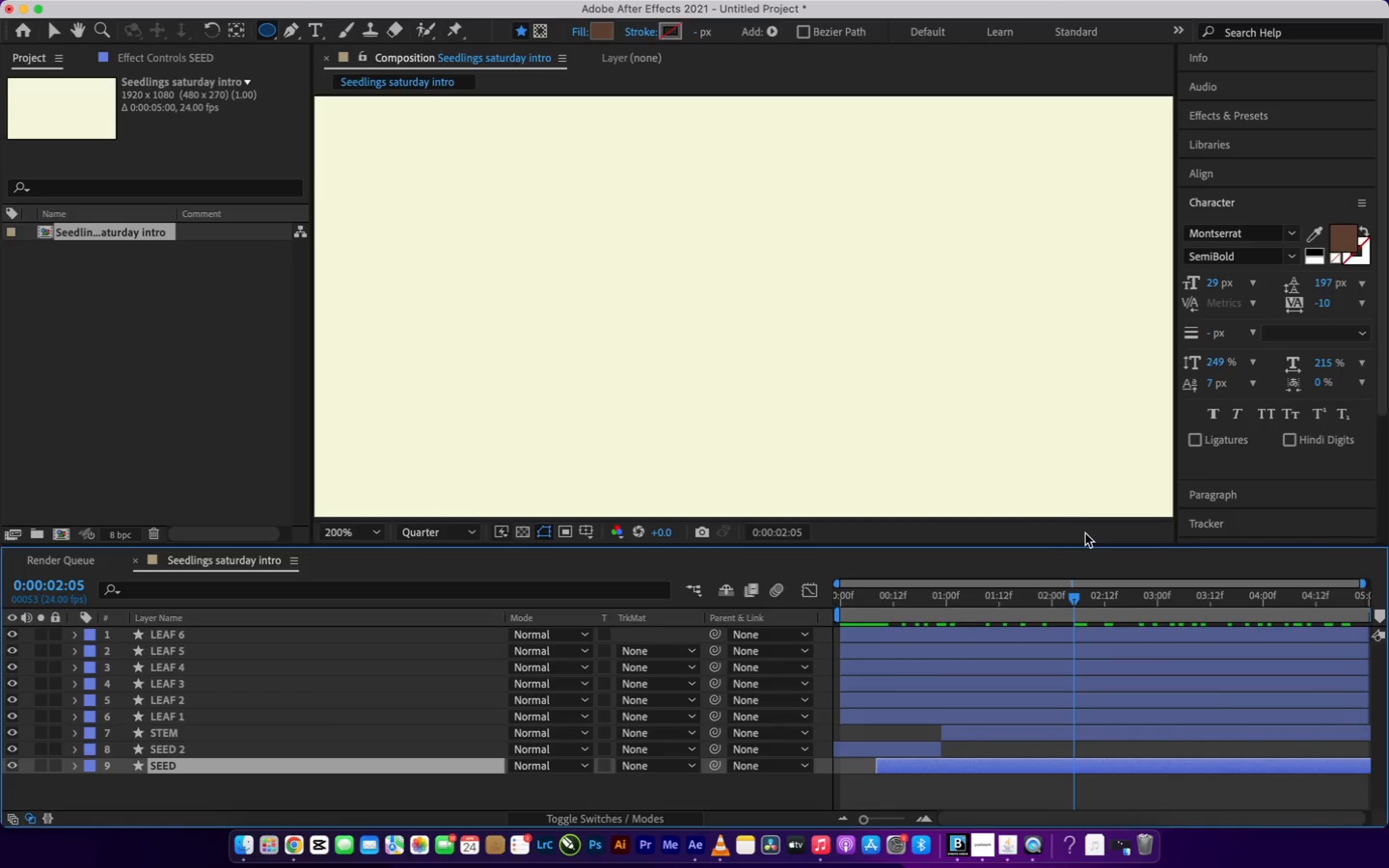 
left_click([930, 593])
 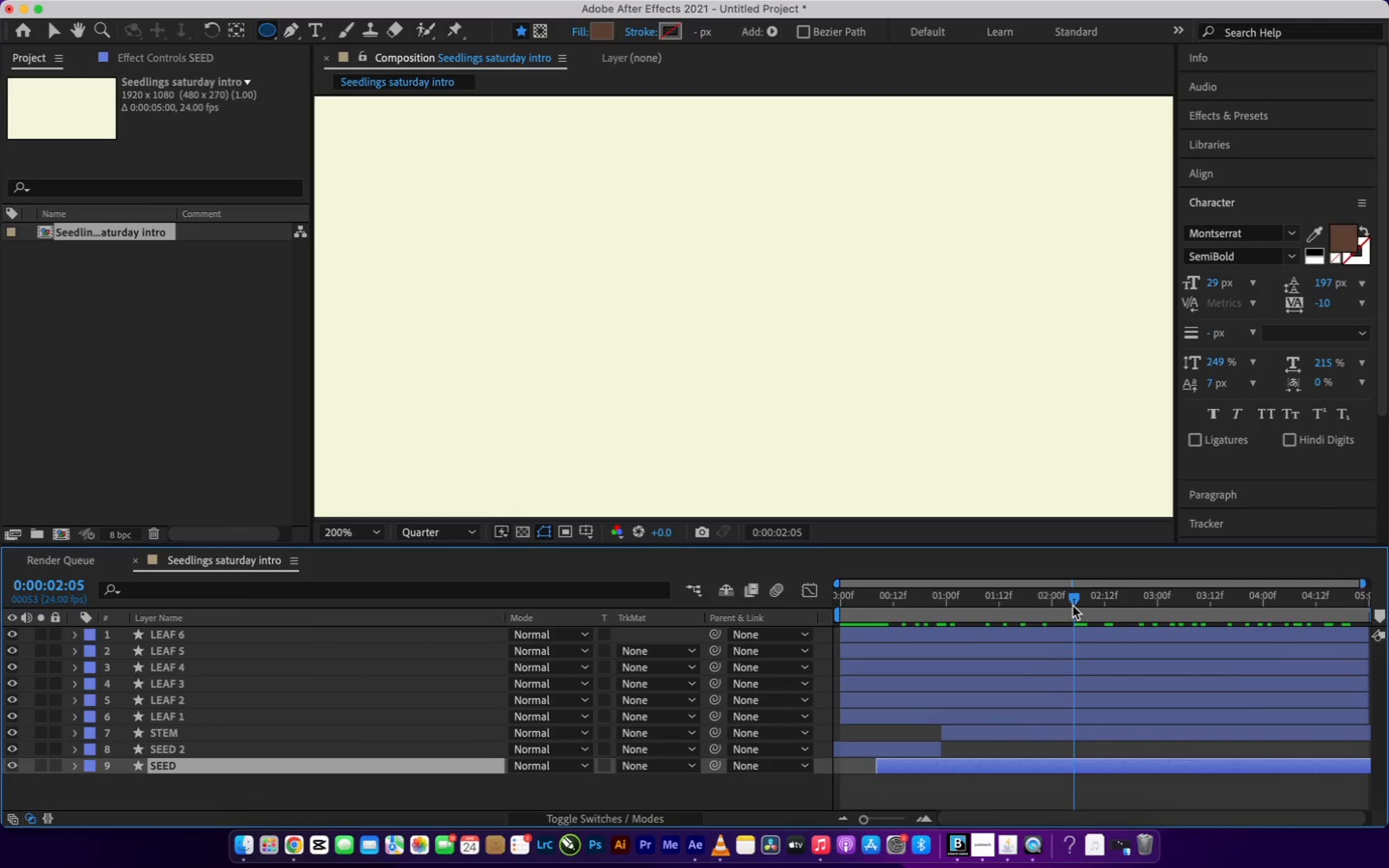 
left_click_drag(start_coordinate=[1080, 596], to_coordinate=[774, 781])
 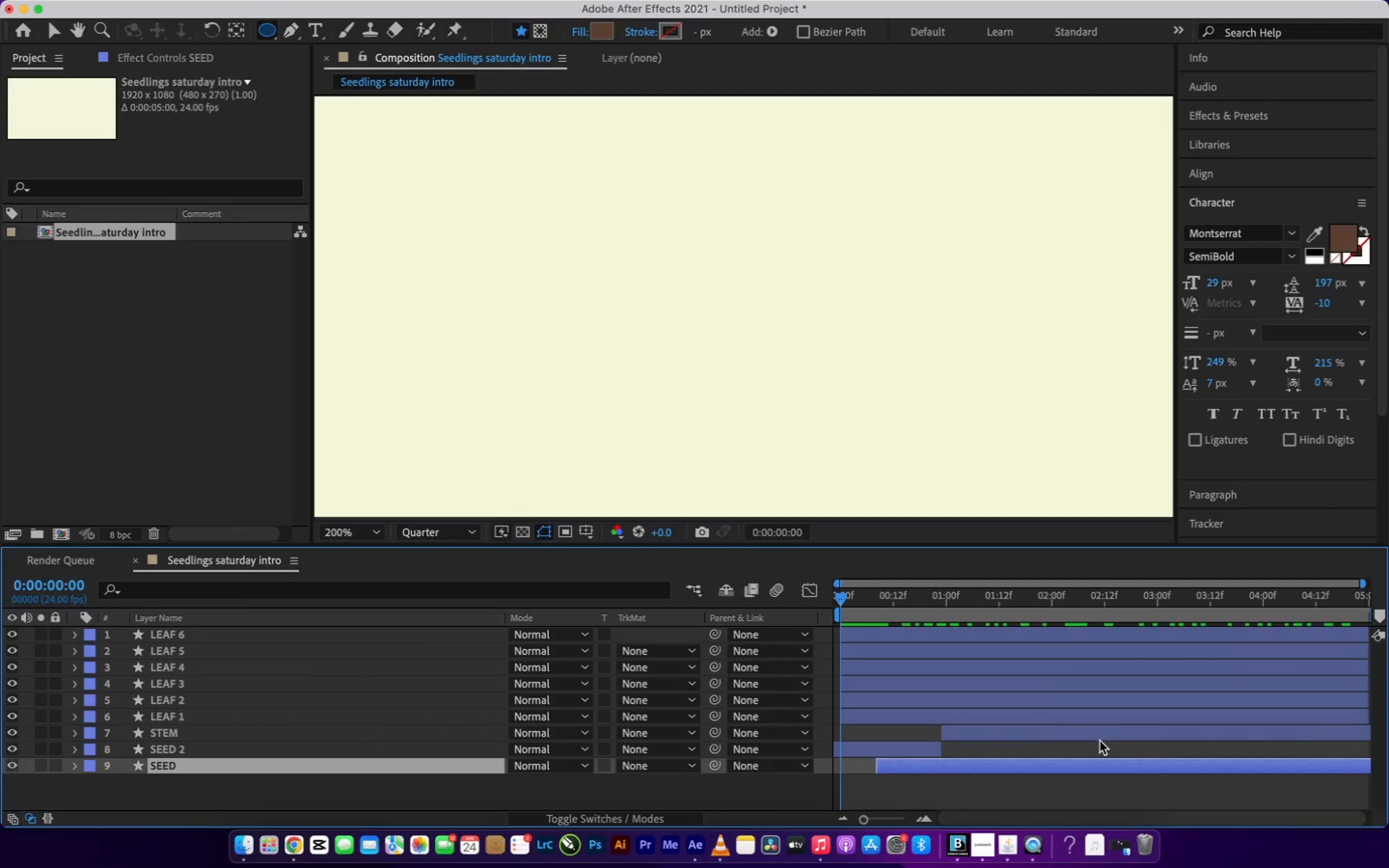 
scroll: coordinate [1095, 735], scroll_direction: up, amount: 5.0
 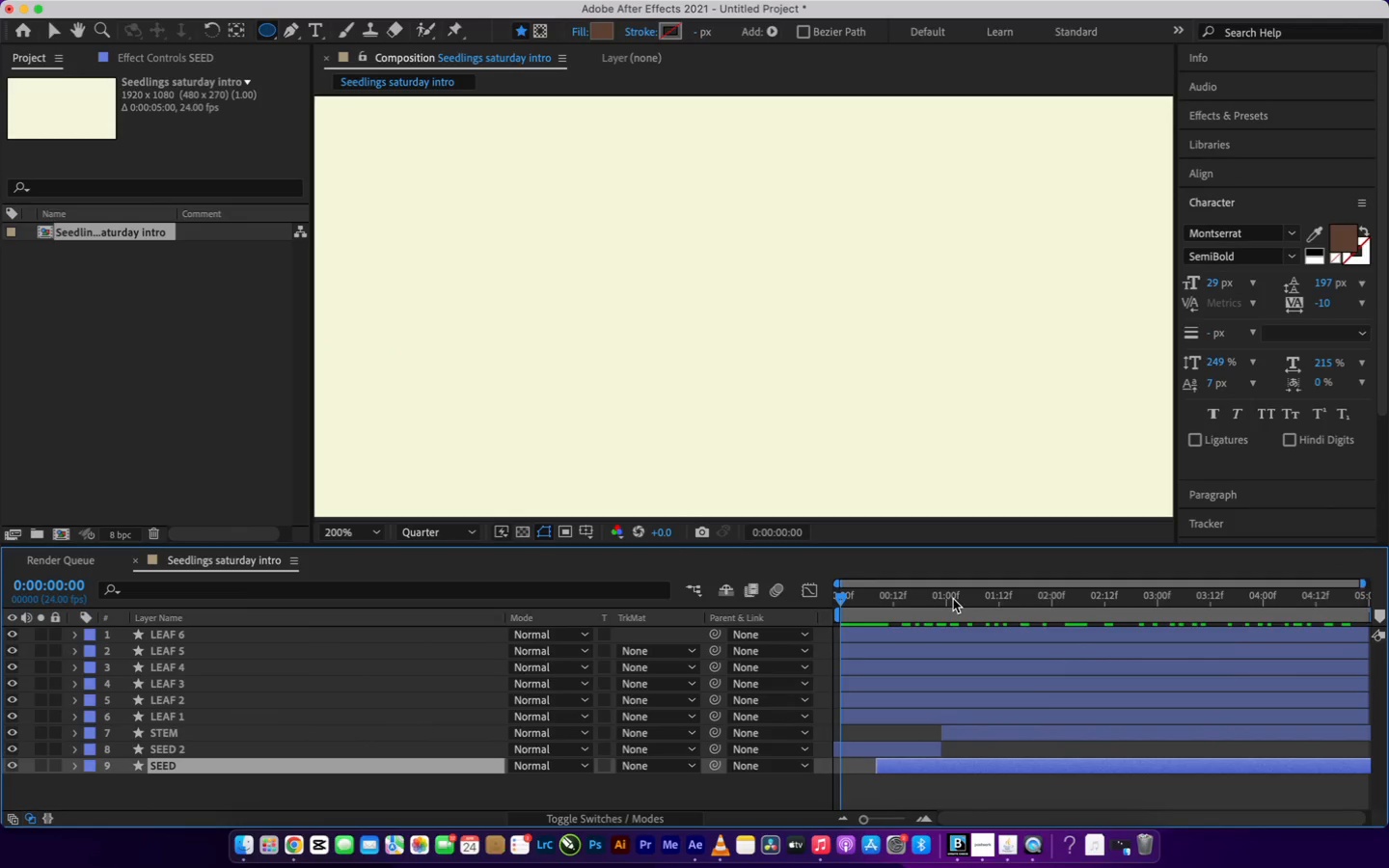 
double_click([954, 603])
 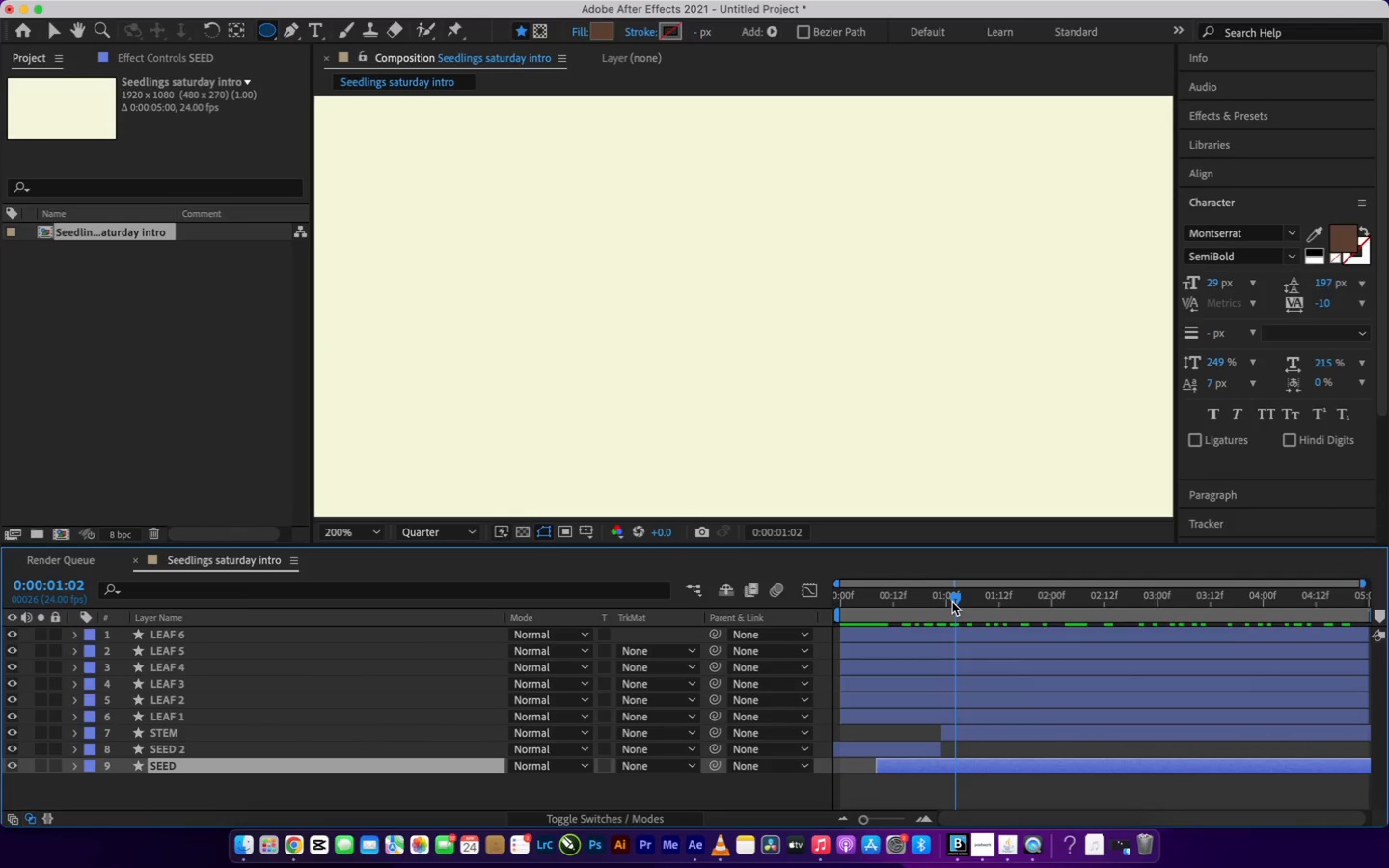 
left_click_drag(start_coordinate=[952, 602], to_coordinate=[887, 596])
 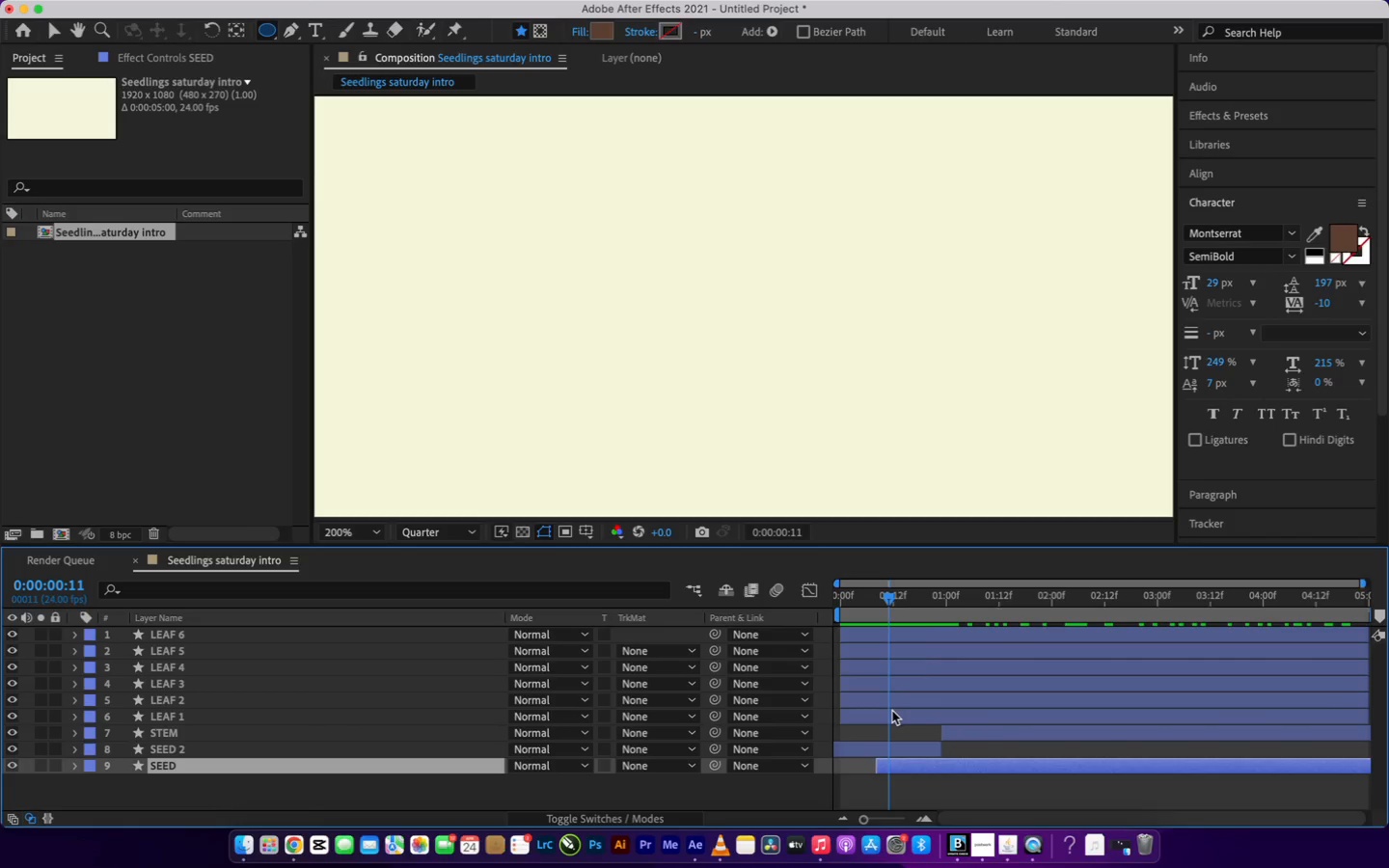 
scroll: coordinate [892, 711], scroll_direction: down, amount: 4.0
 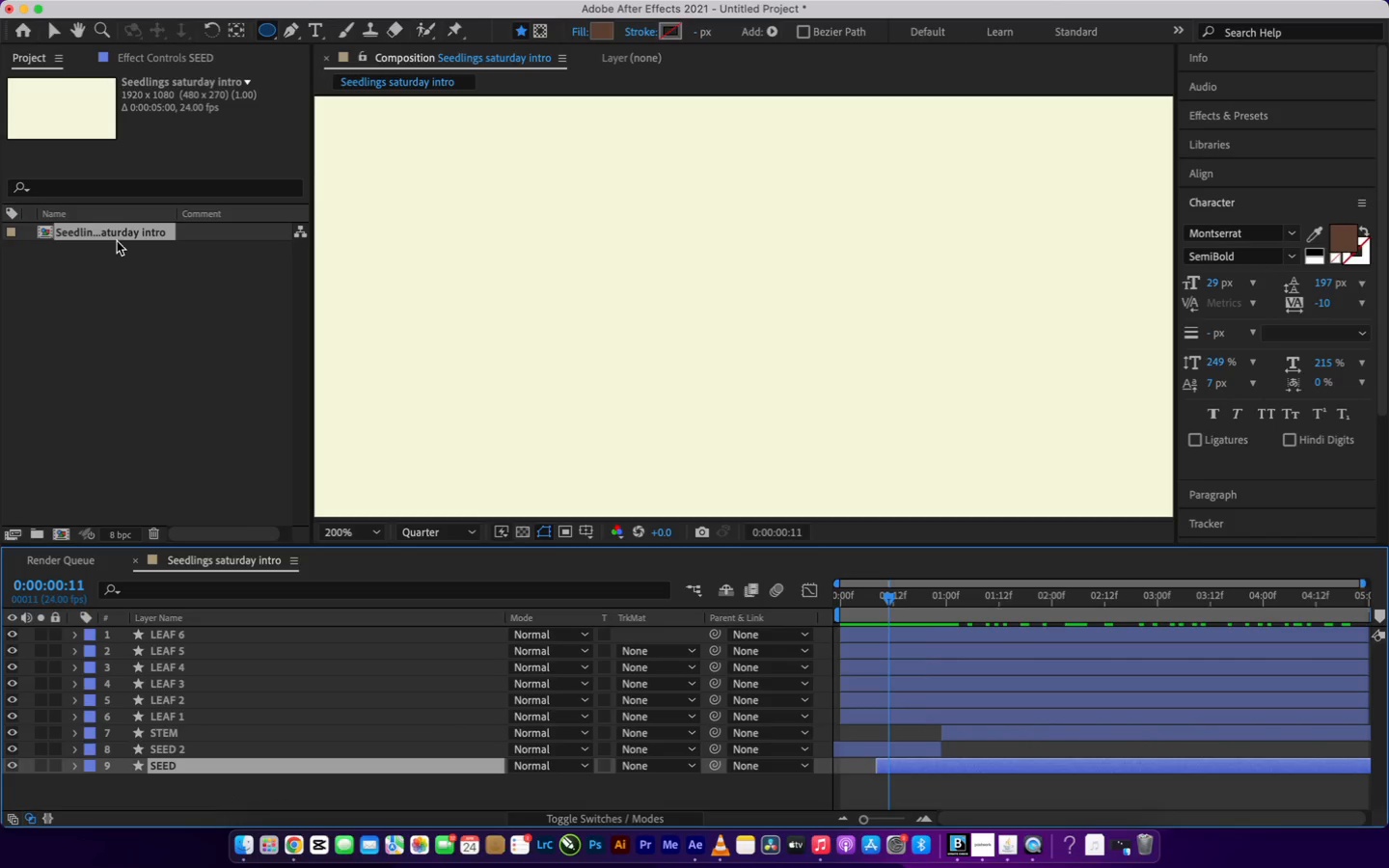 
double_click([118, 232])
 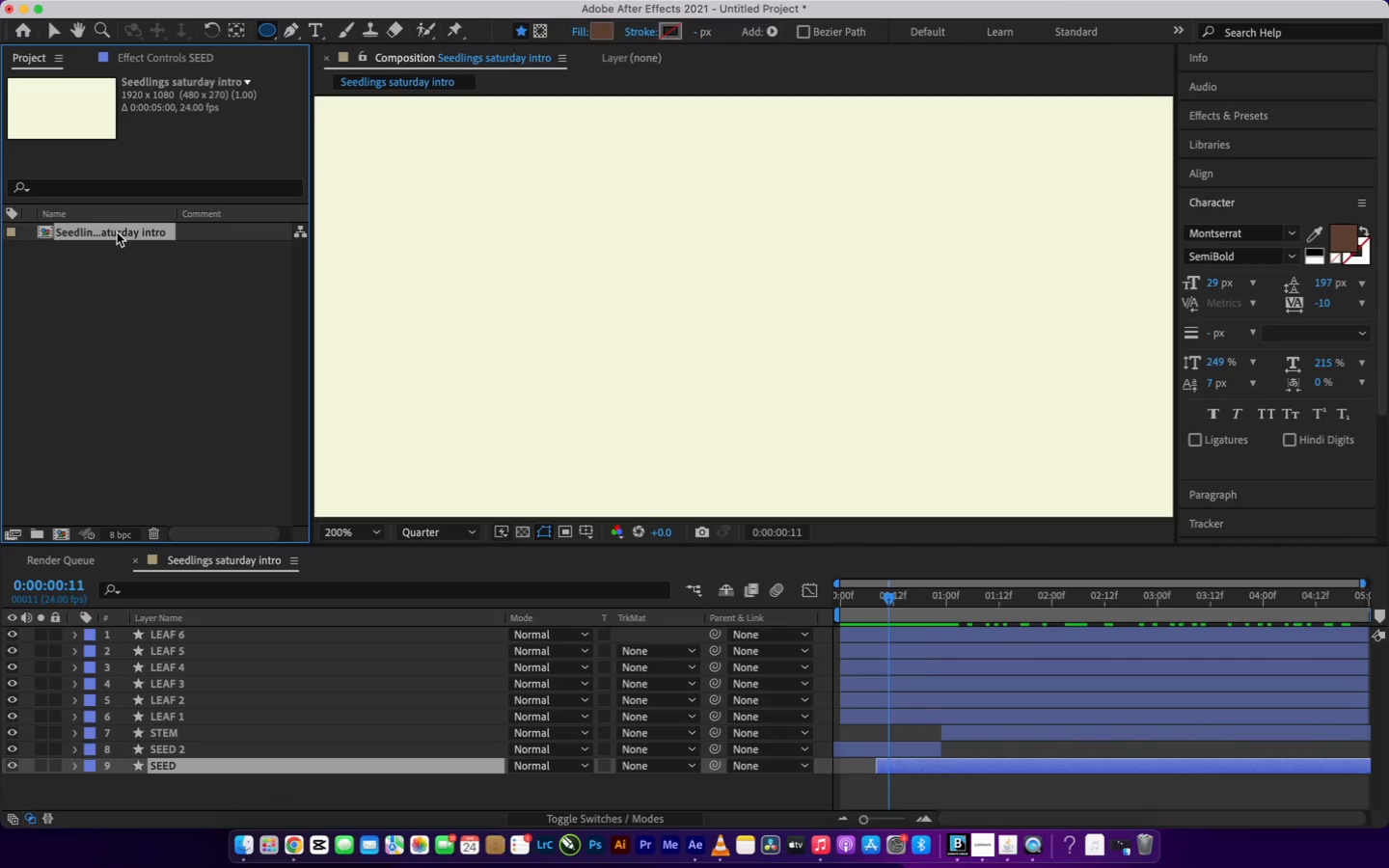 
double_click([117, 232])
 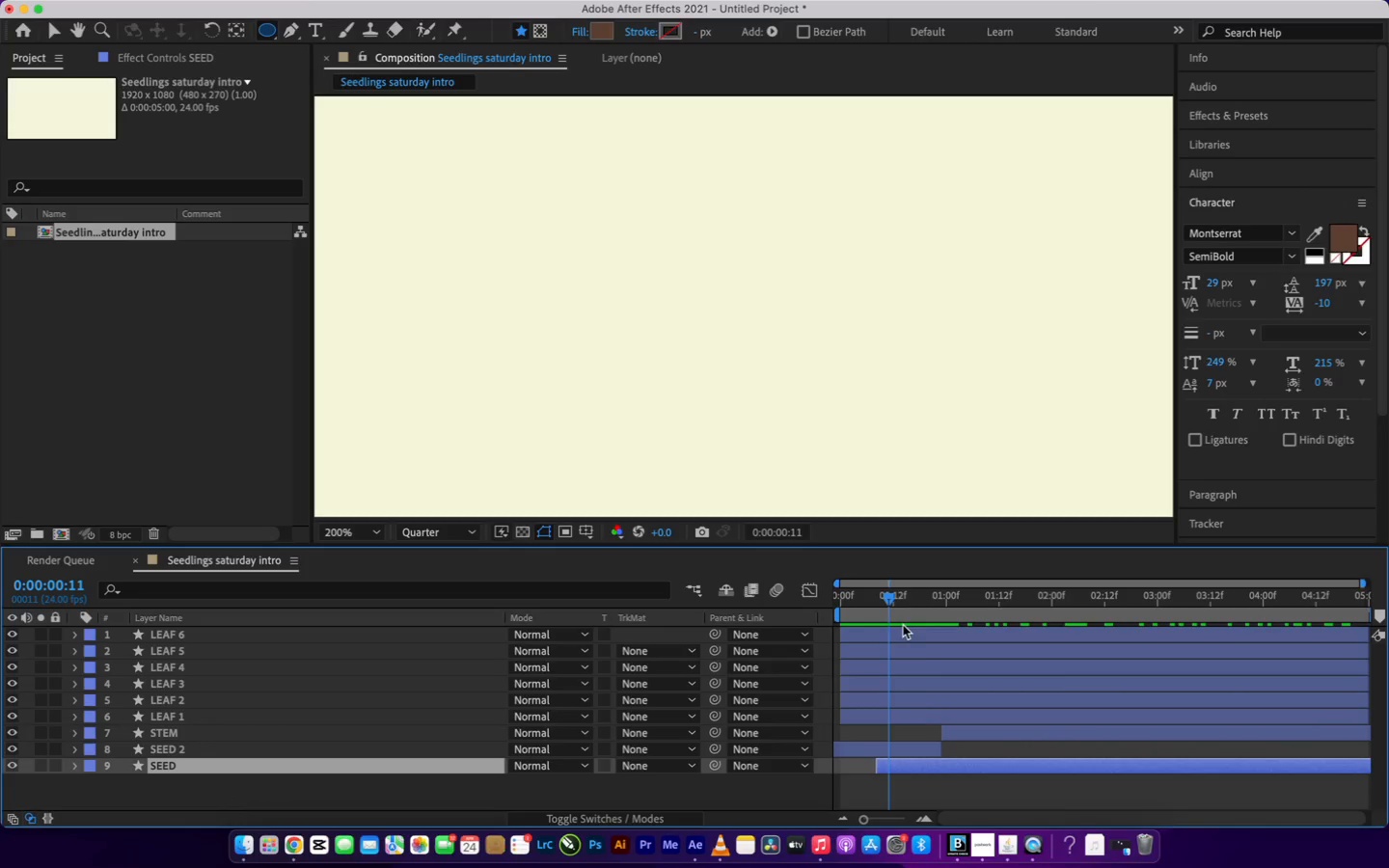 
left_click_drag(start_coordinate=[894, 597], to_coordinate=[816, 617])
 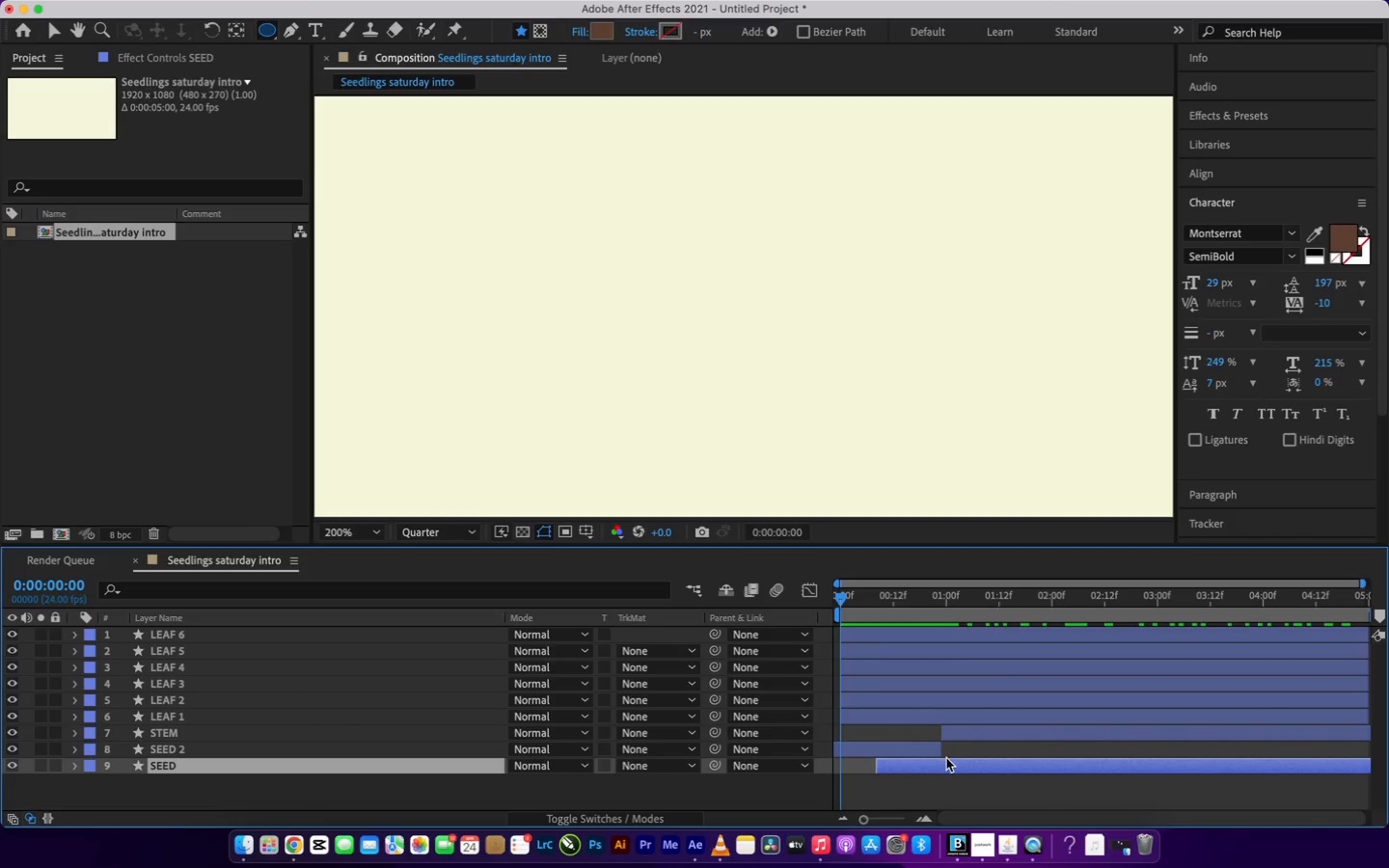 
left_click([944, 763])
 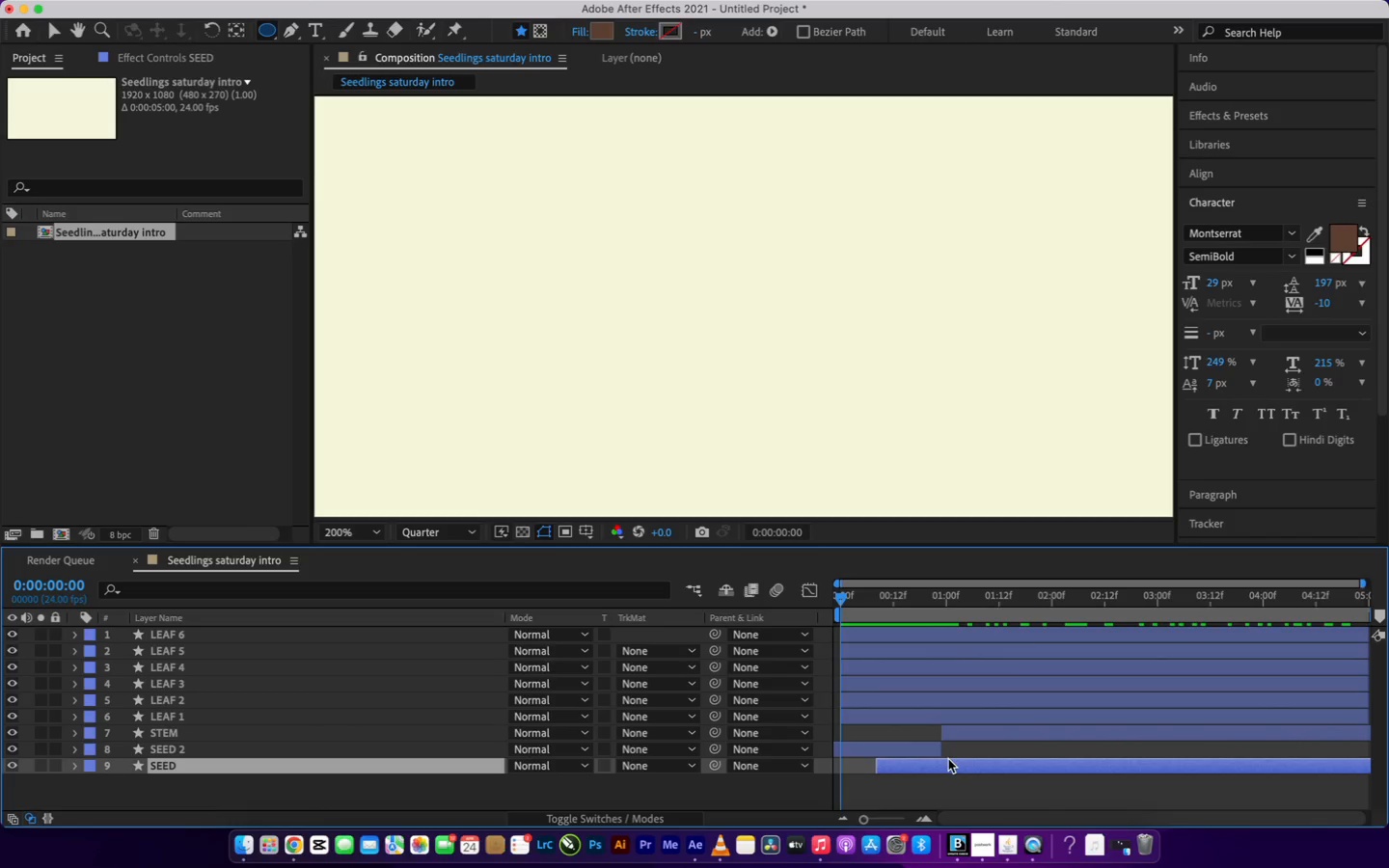 
key(Backspace)
 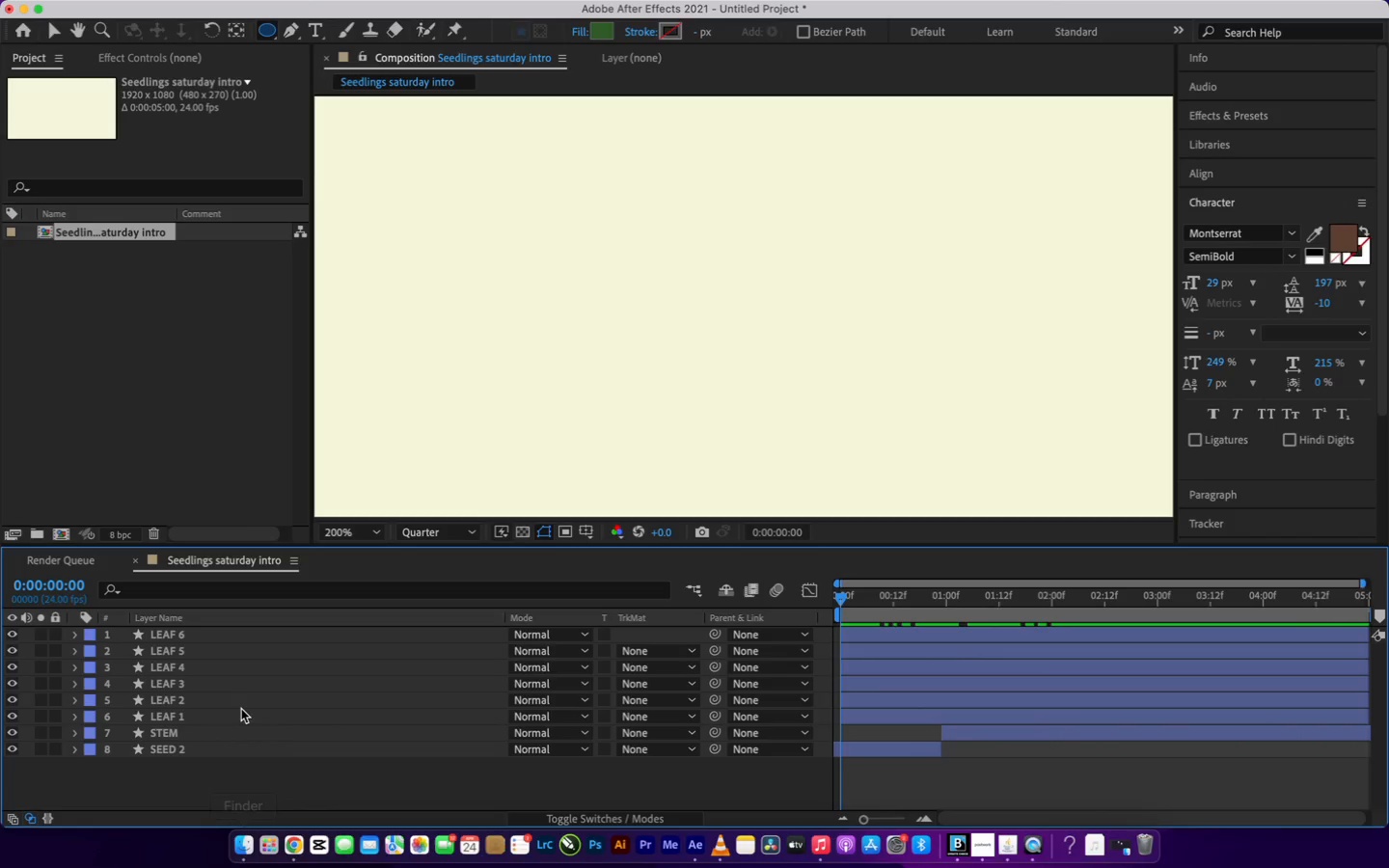 
left_click([241, 731])
 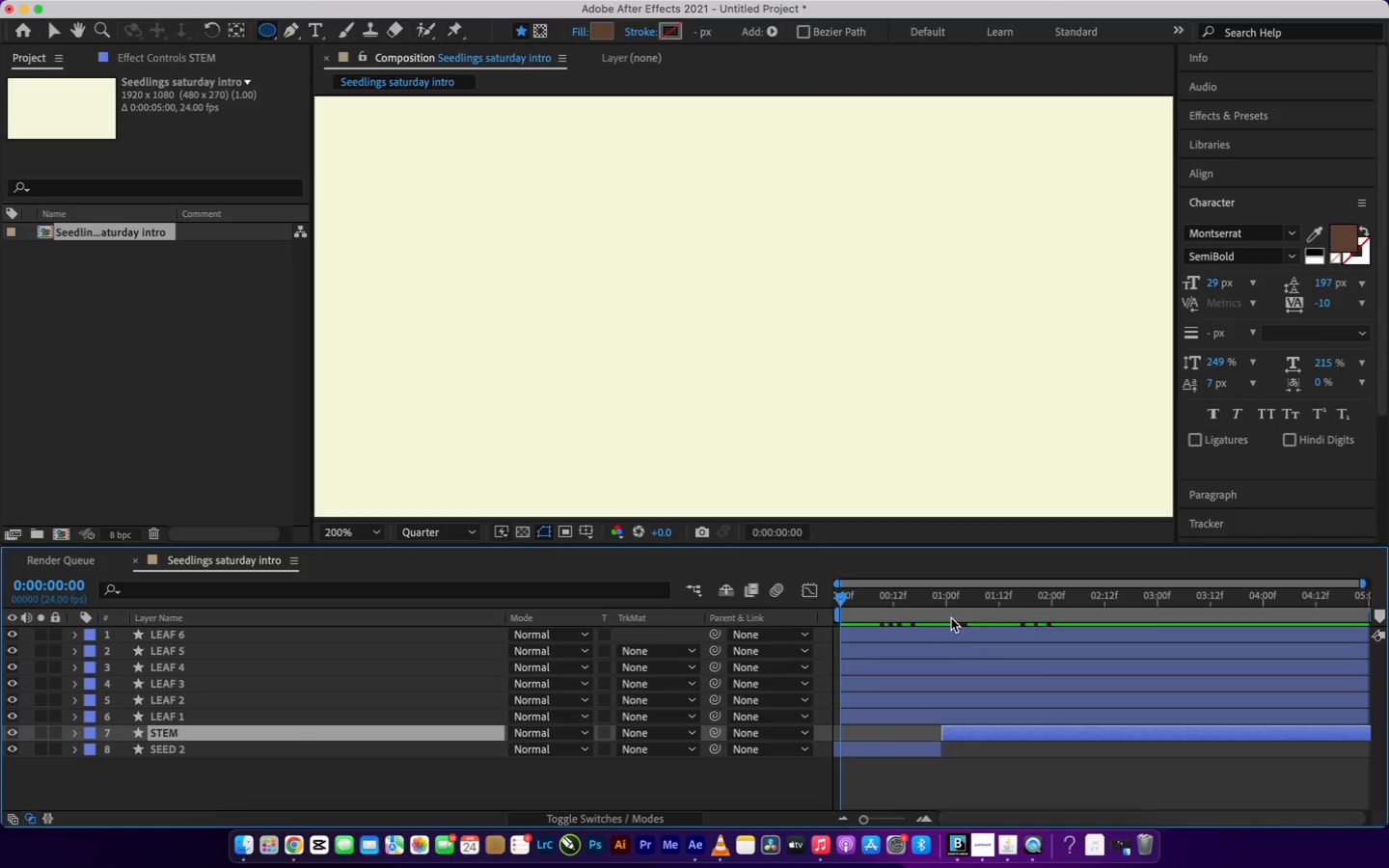 
left_click([950, 600])
 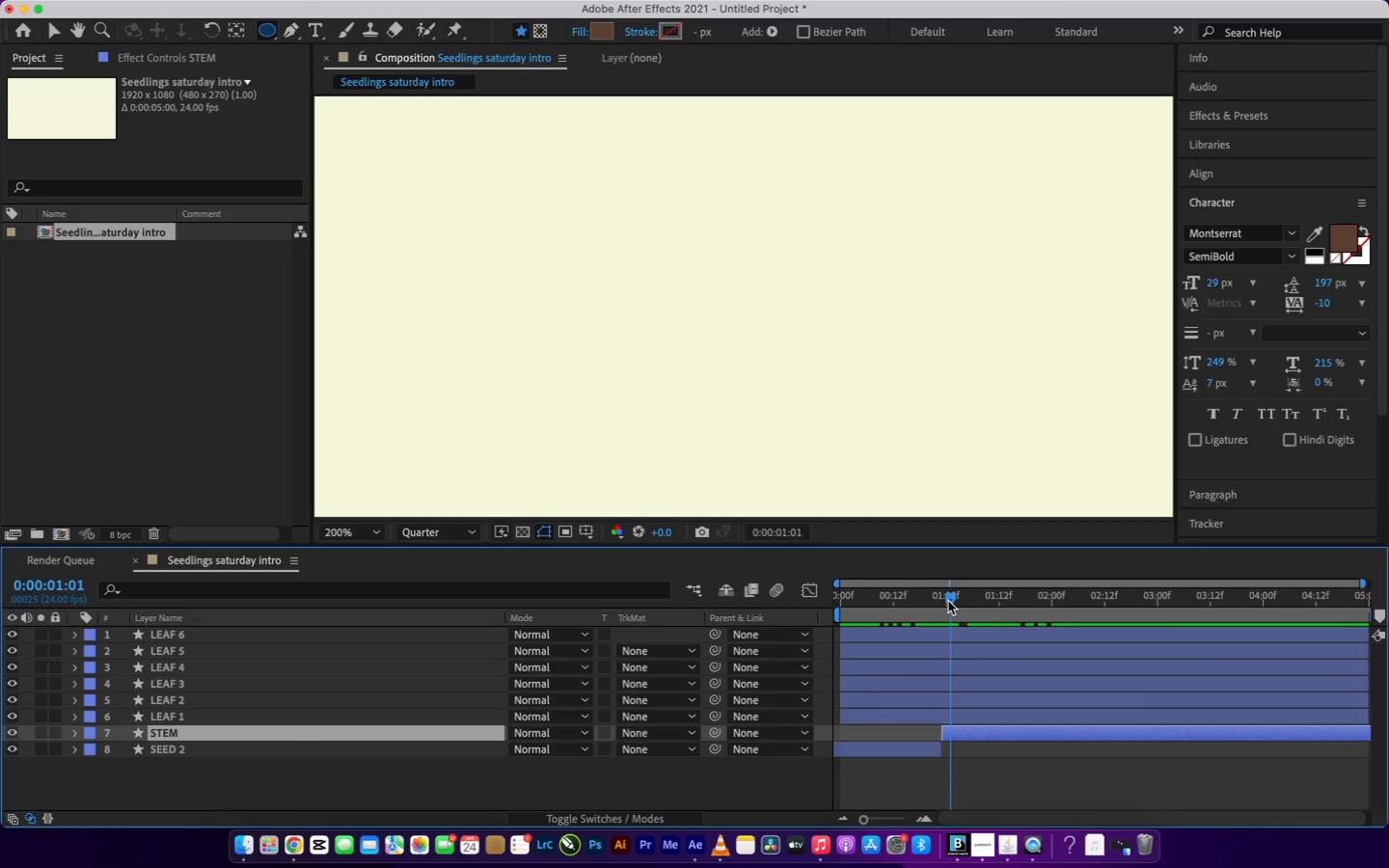 
left_click_drag(start_coordinate=[948, 601], to_coordinate=[1388, 605])
 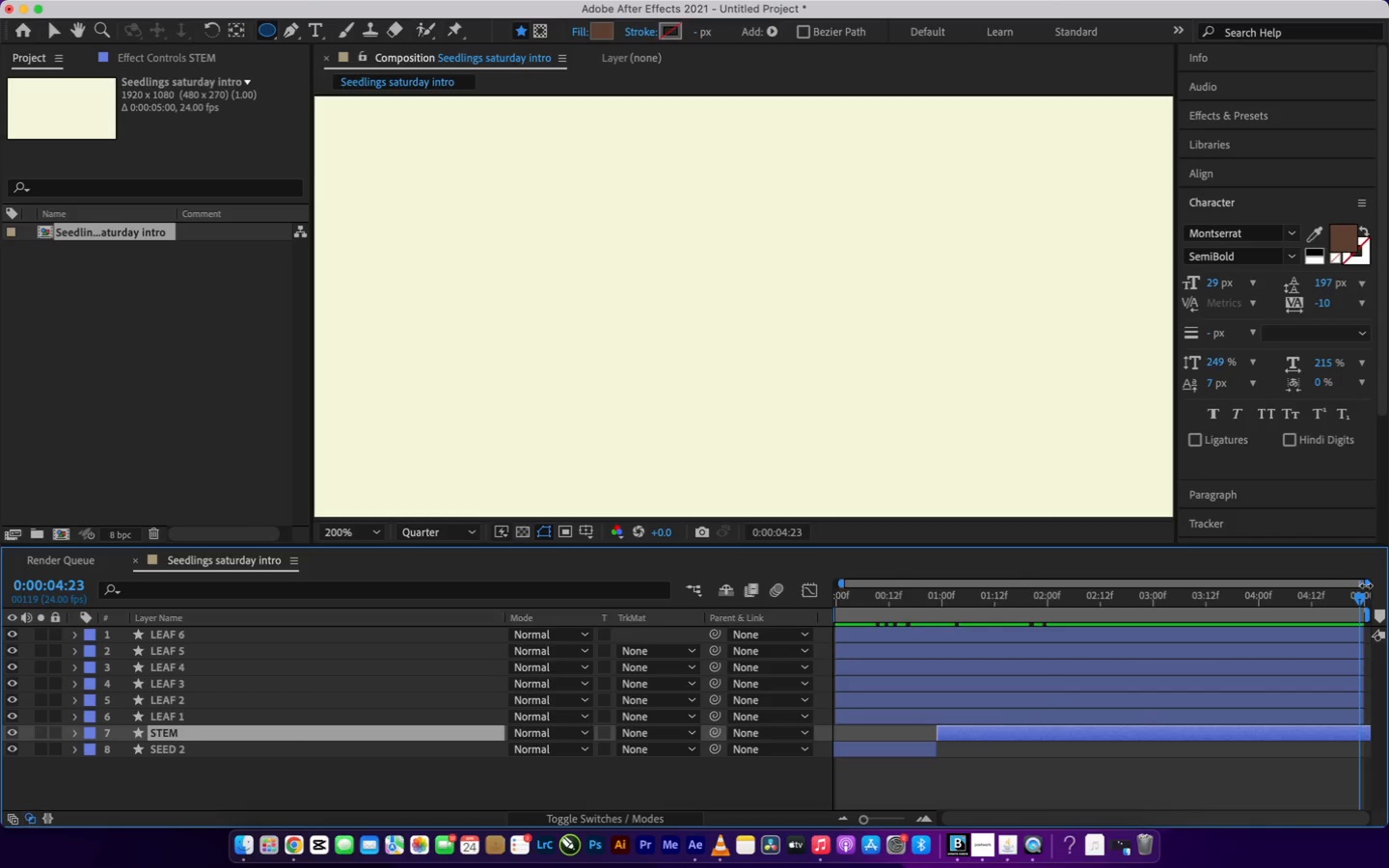 
left_click_drag(start_coordinate=[1366, 585], to_coordinate=[1375, 595])
 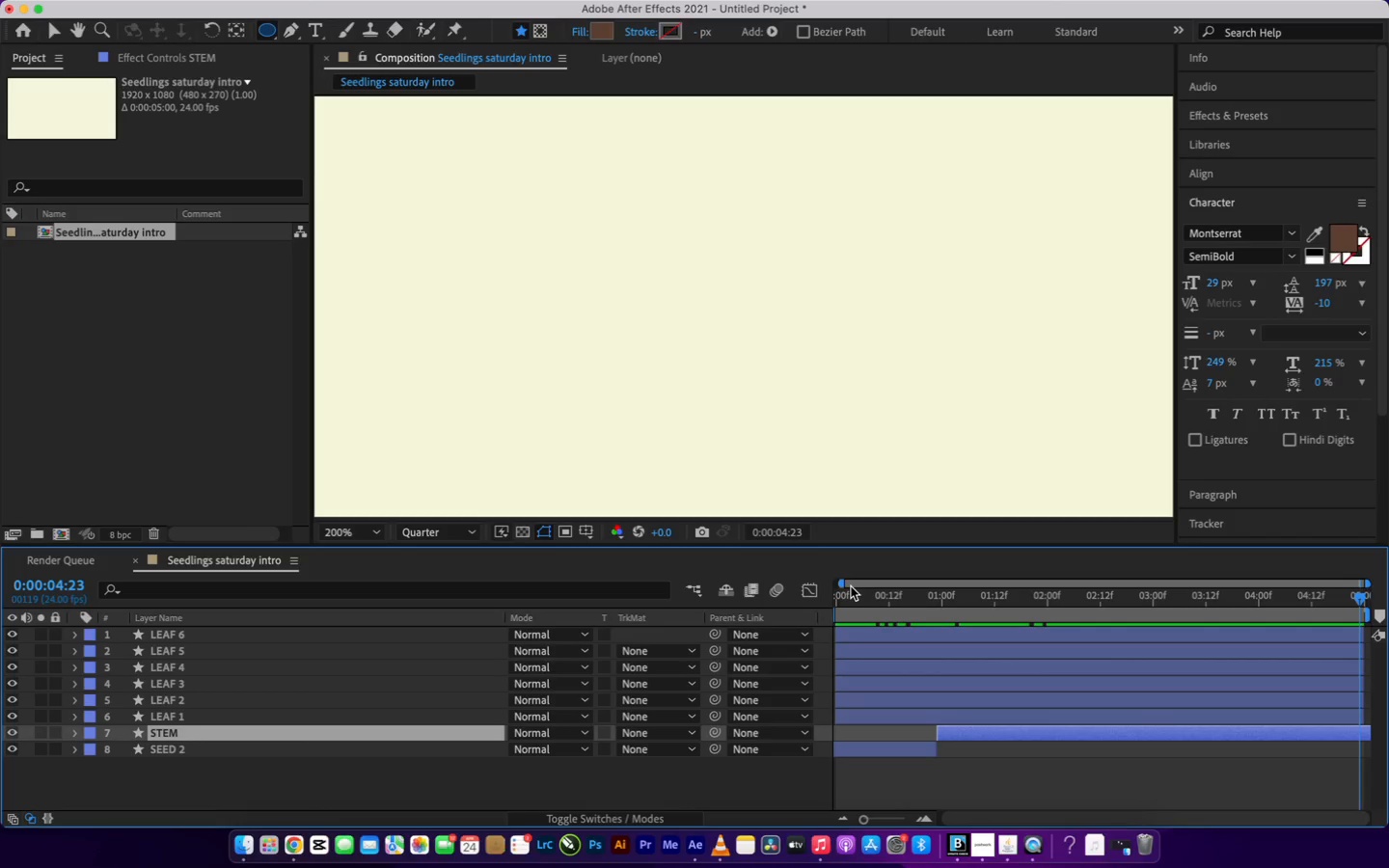 
left_click_drag(start_coordinate=[838, 586], to_coordinate=[795, 593])
 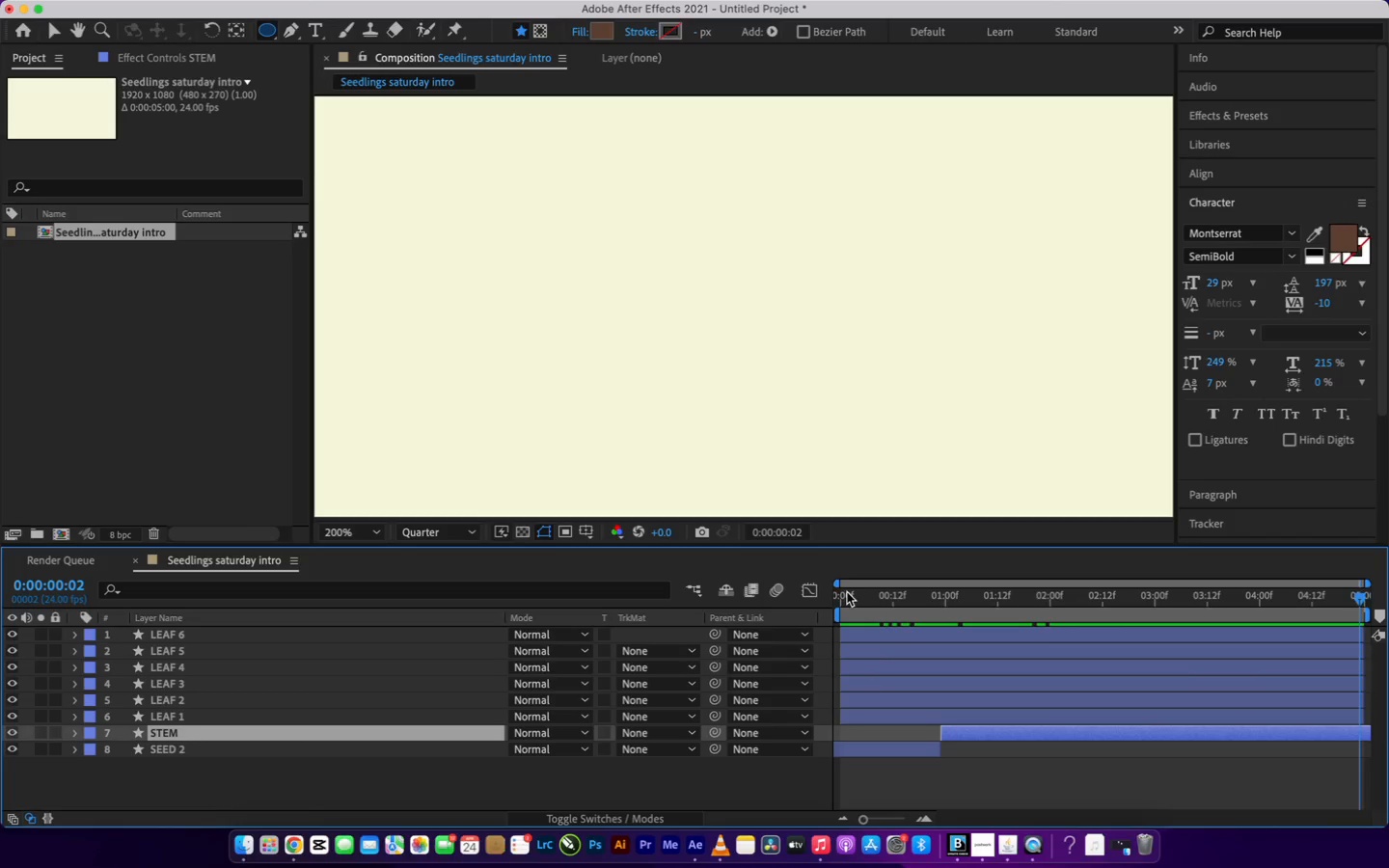 
left_click([847, 592])
 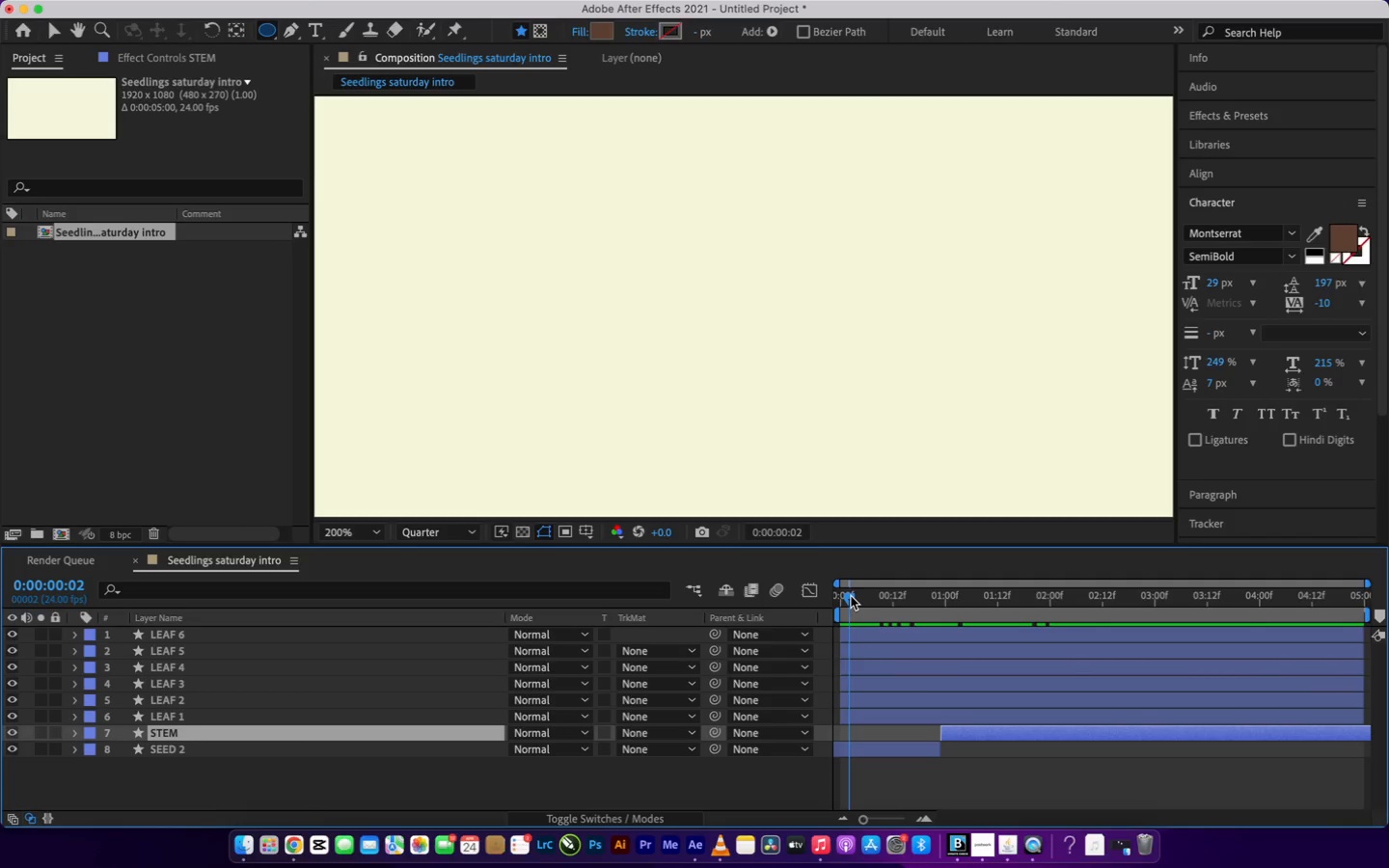 
left_click_drag(start_coordinate=[851, 596], to_coordinate=[837, 608])
 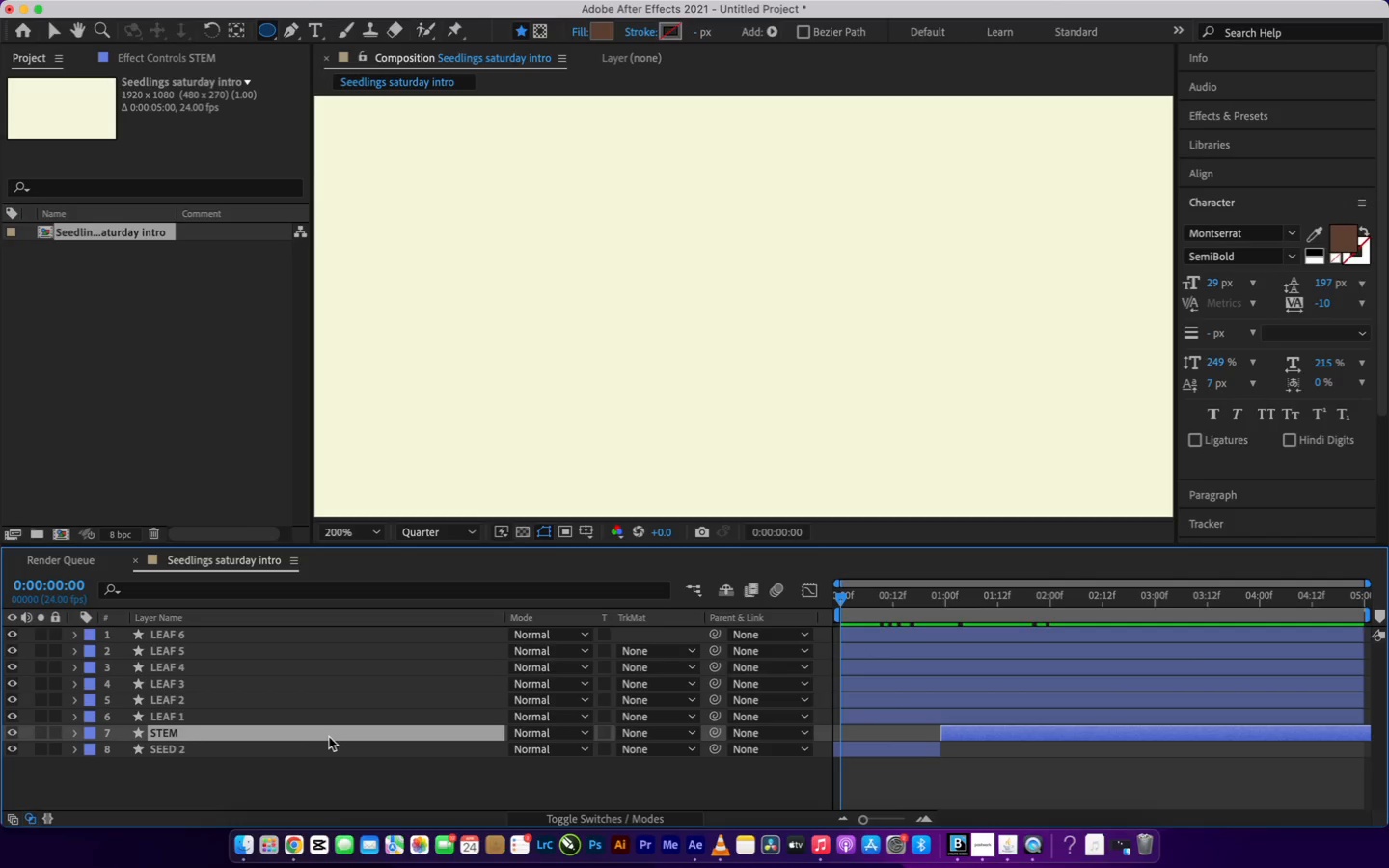 
left_click([328, 743])
 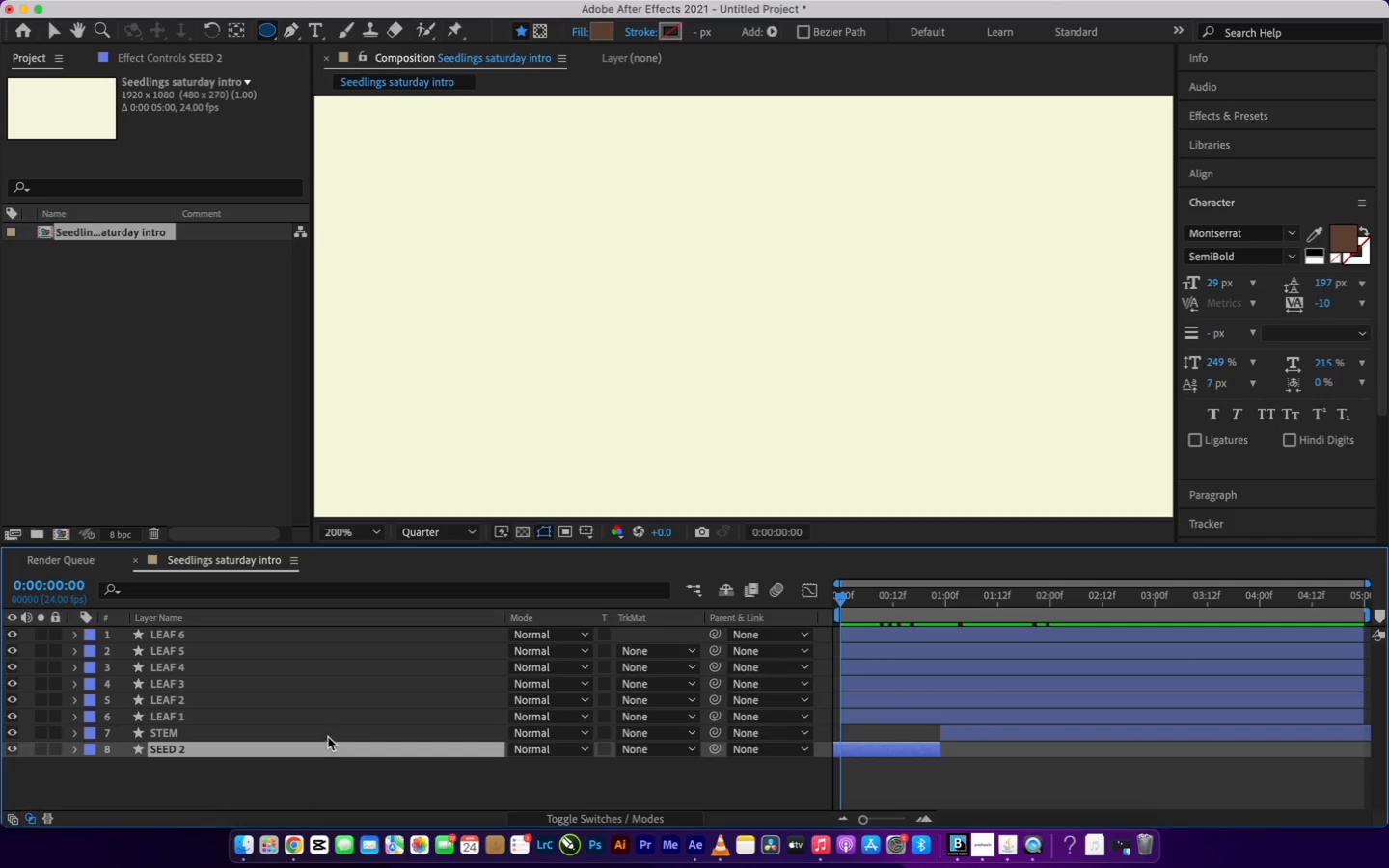 
left_click([328, 737])
 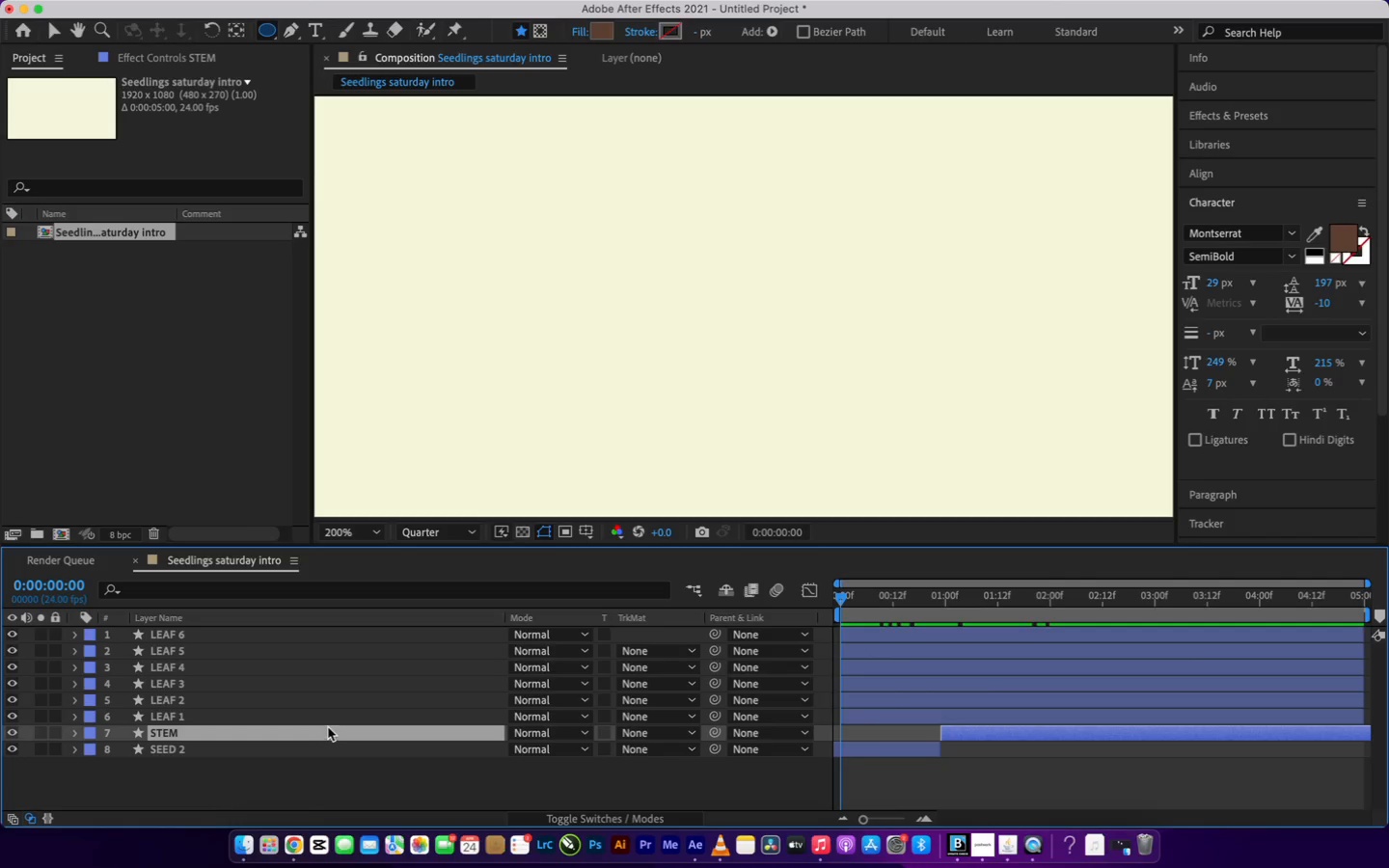 
left_click([329, 725])
 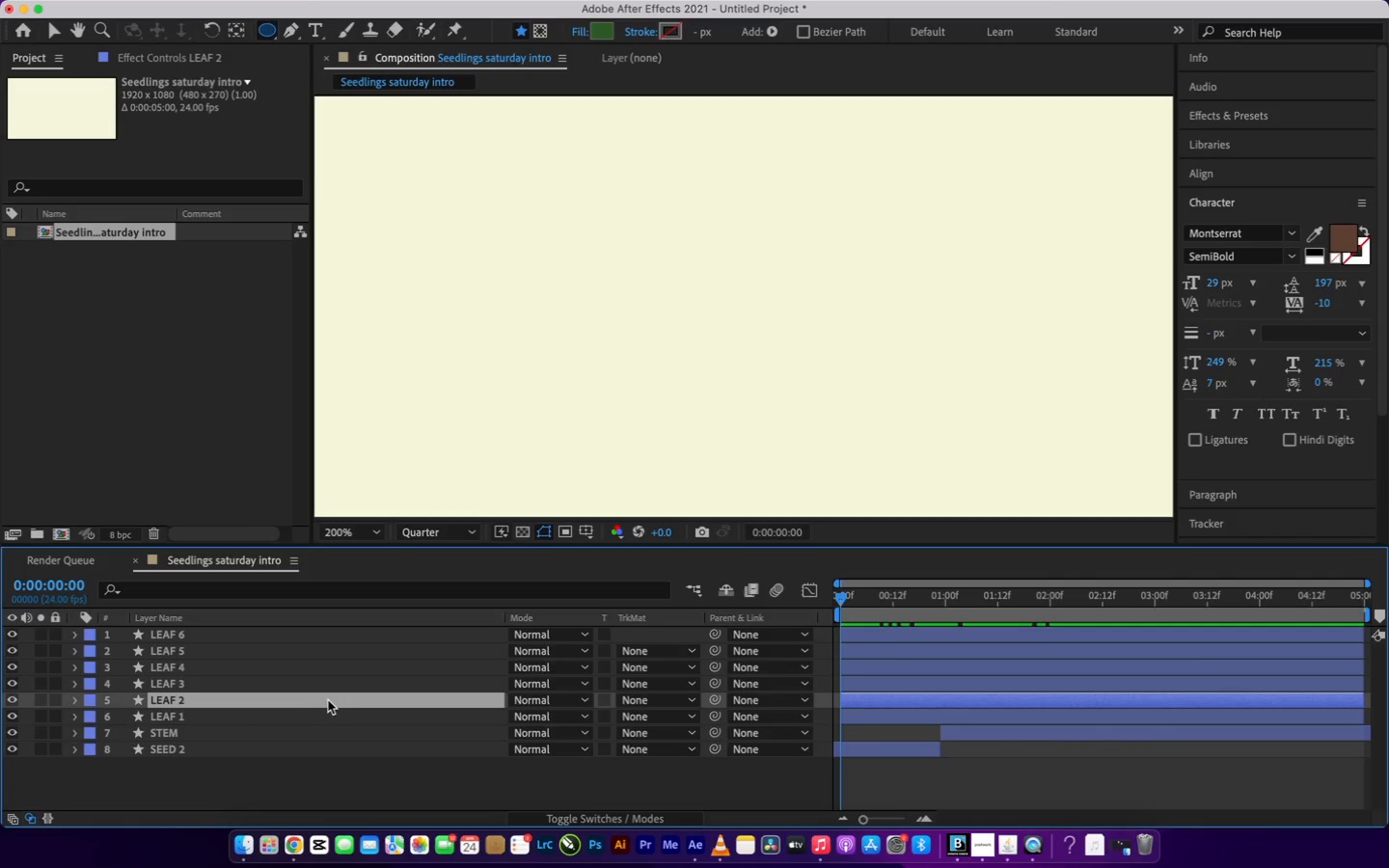 
double_click([330, 696])
 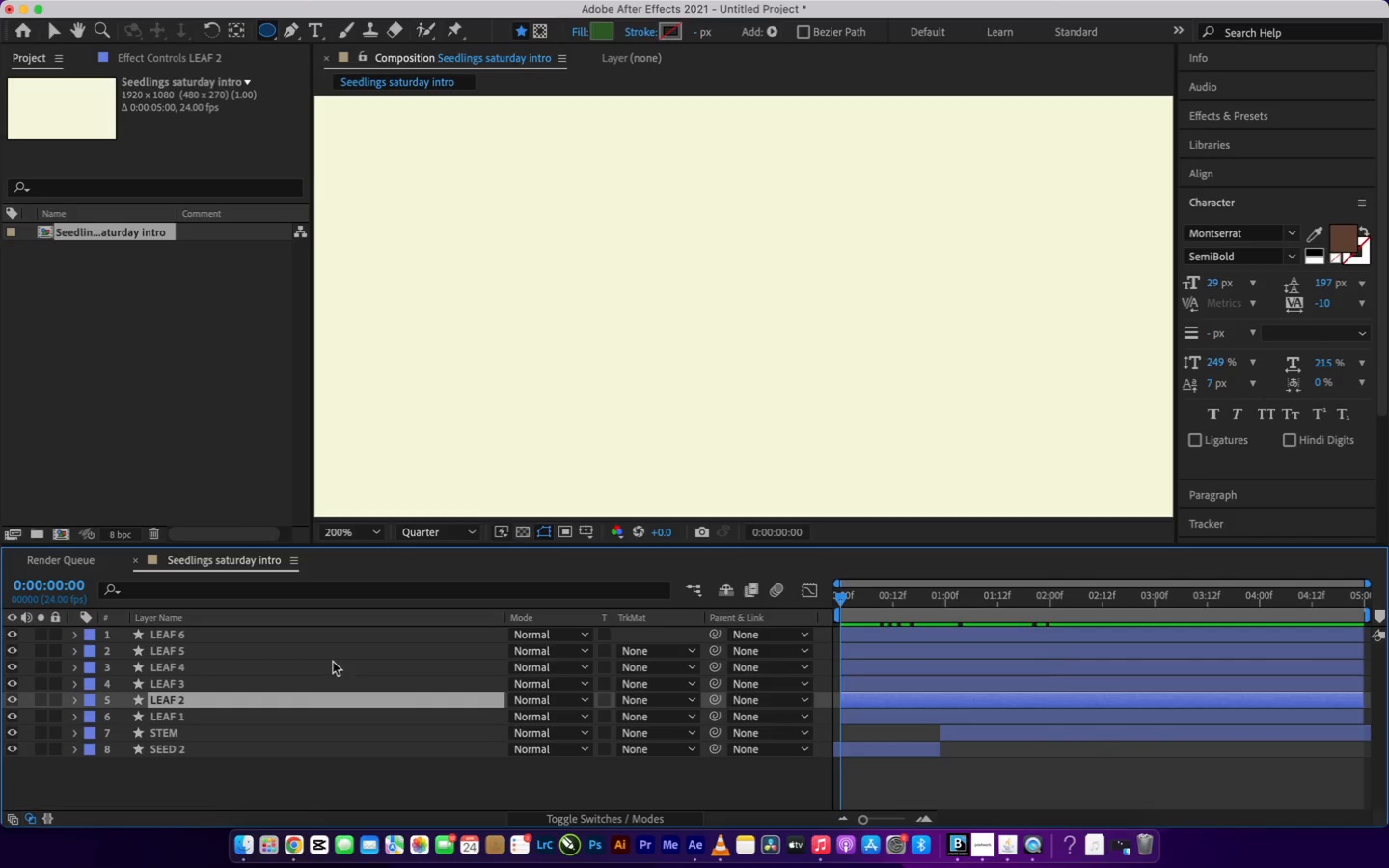 
triple_click([333, 662])
 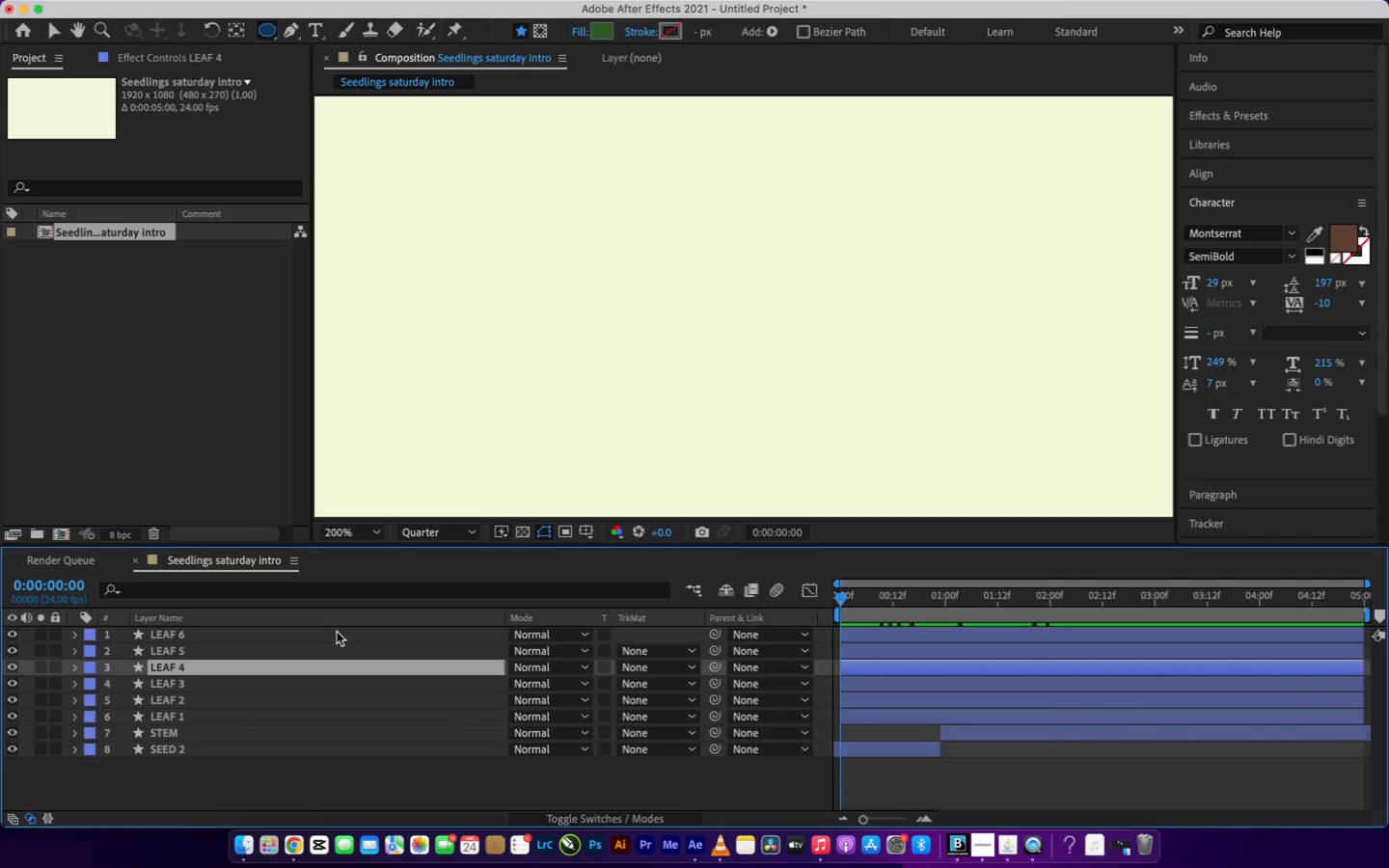 
triple_click([337, 632])
 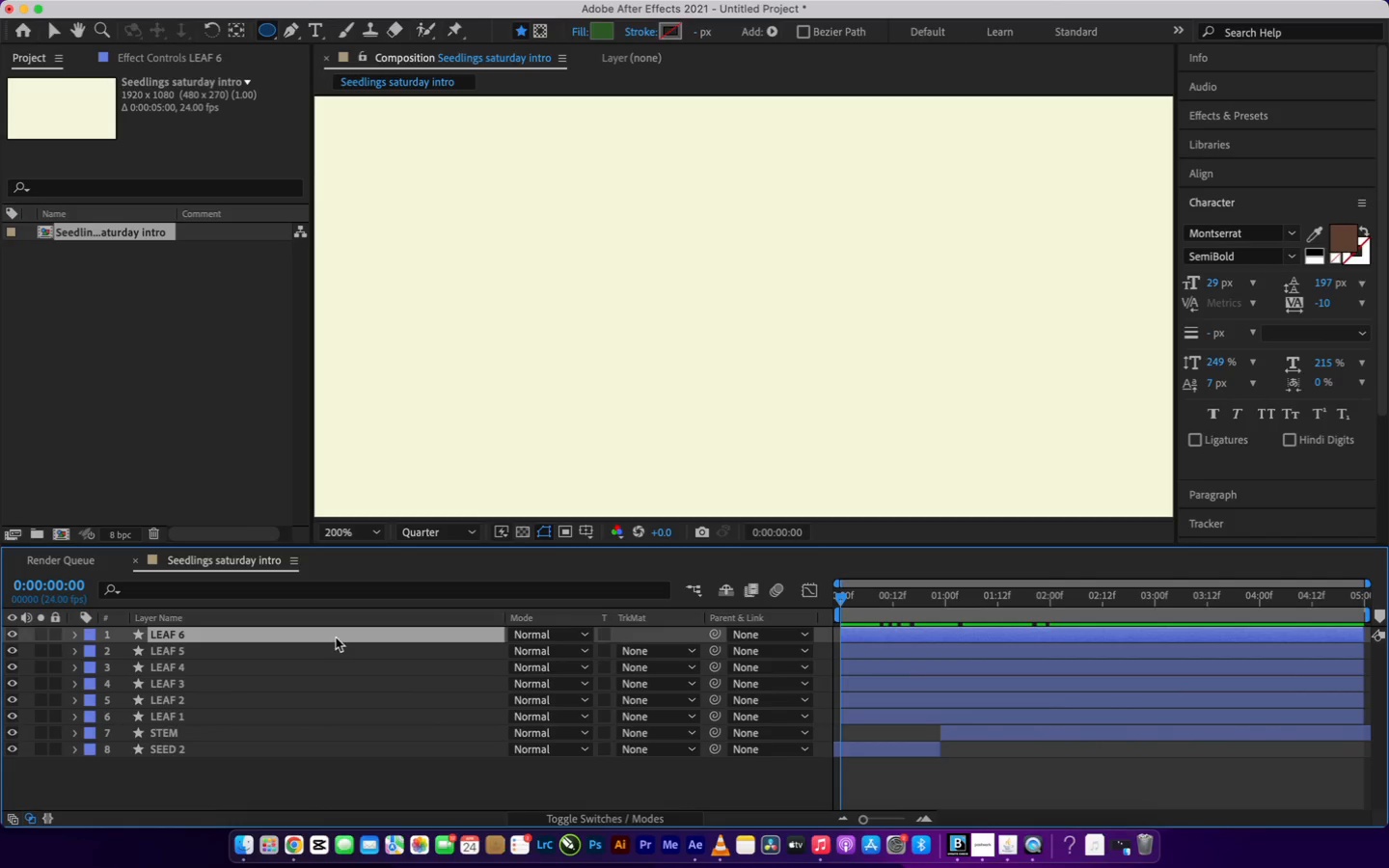 
triple_click([336, 637])
 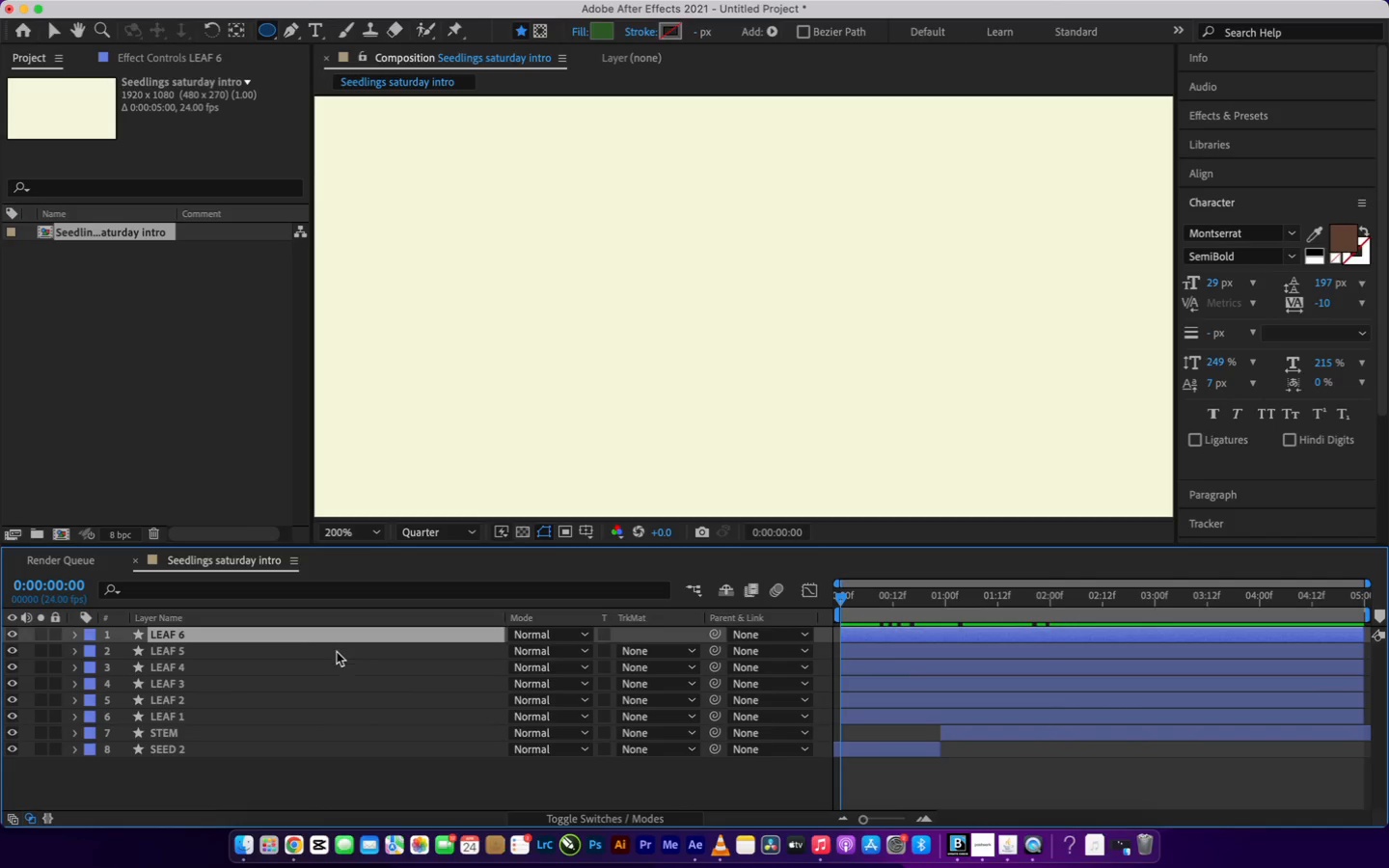 
triple_click([337, 652])
 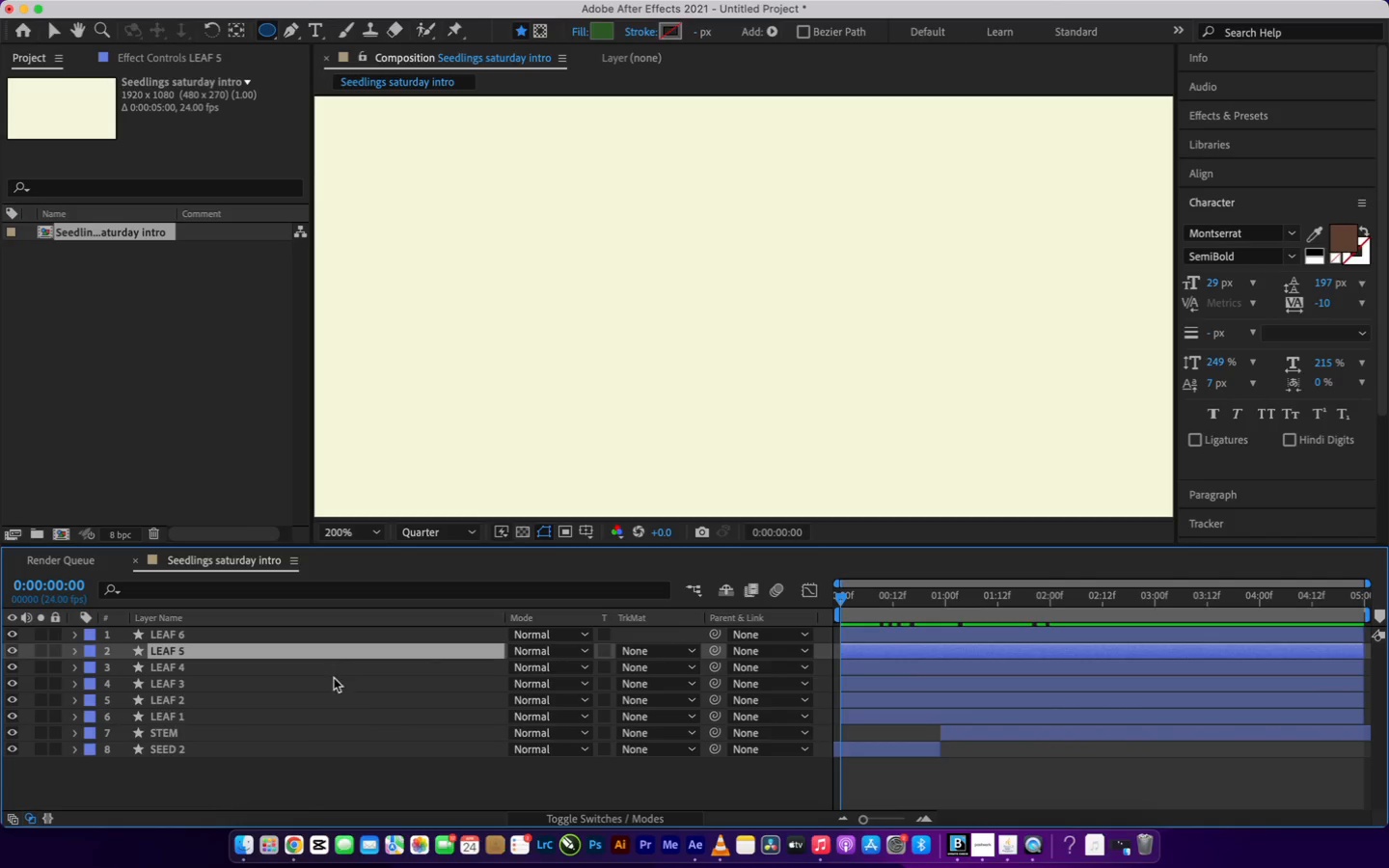 
left_click([334, 683])
 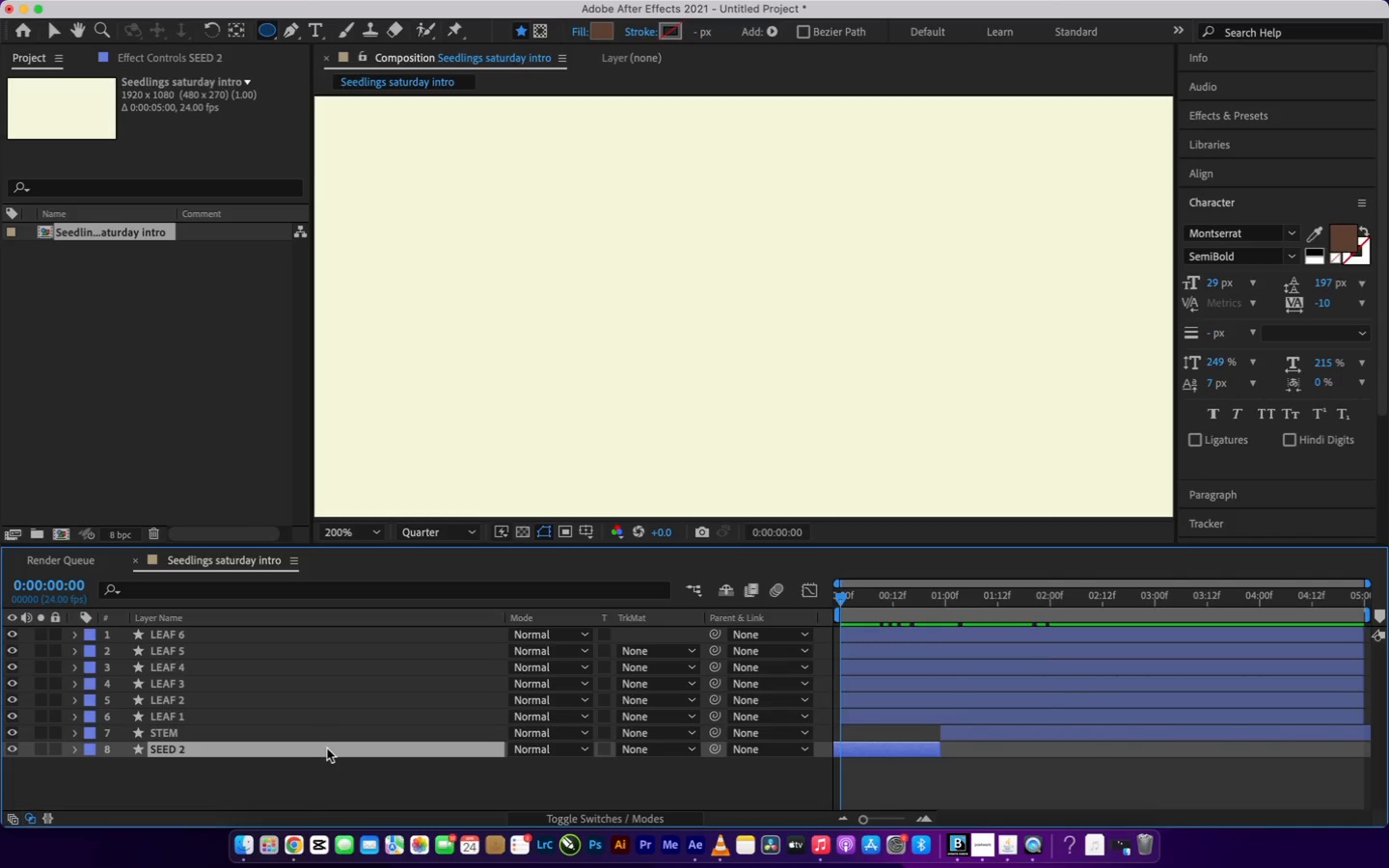 
double_click([328, 735])
 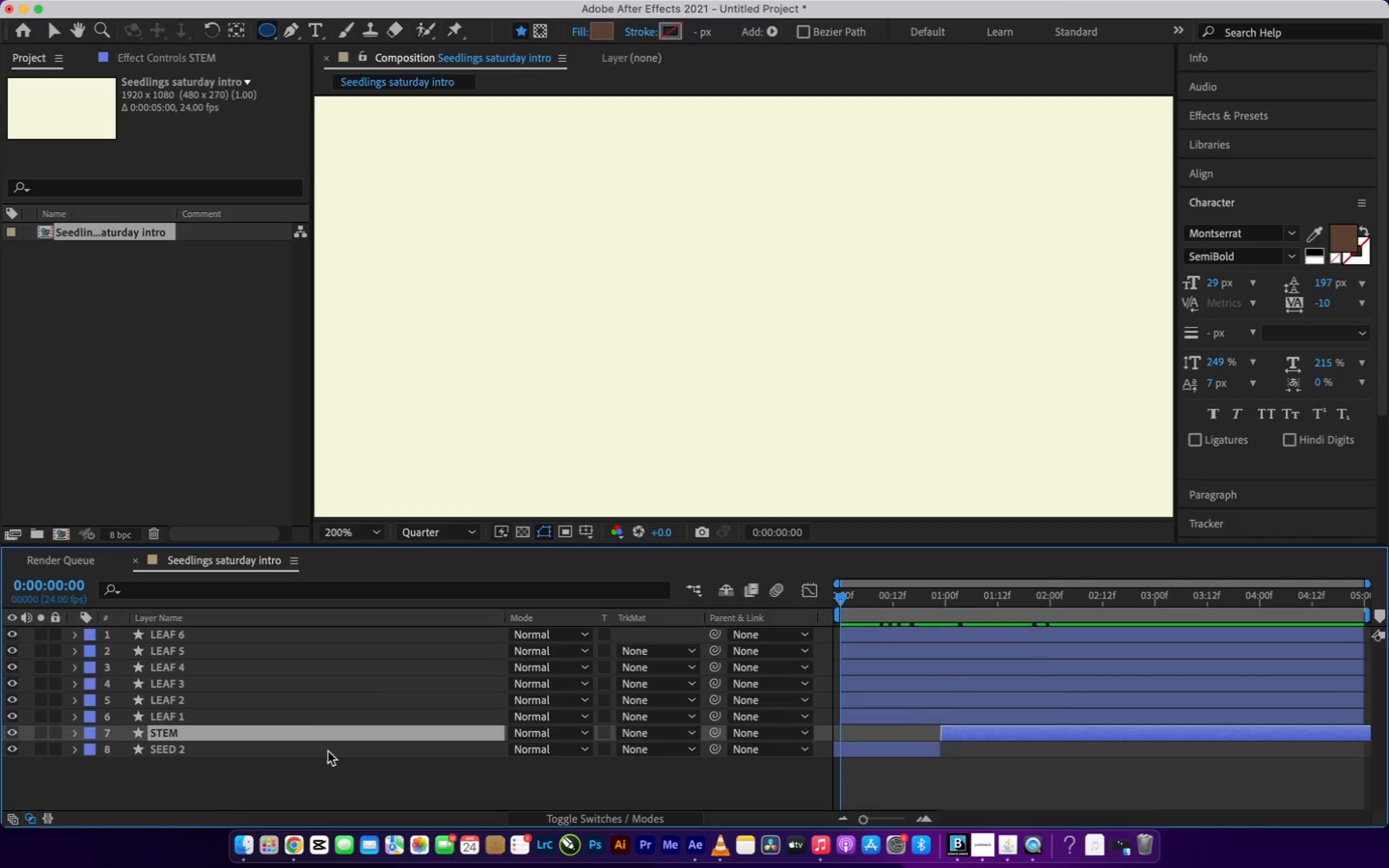 
left_click([328, 752])
 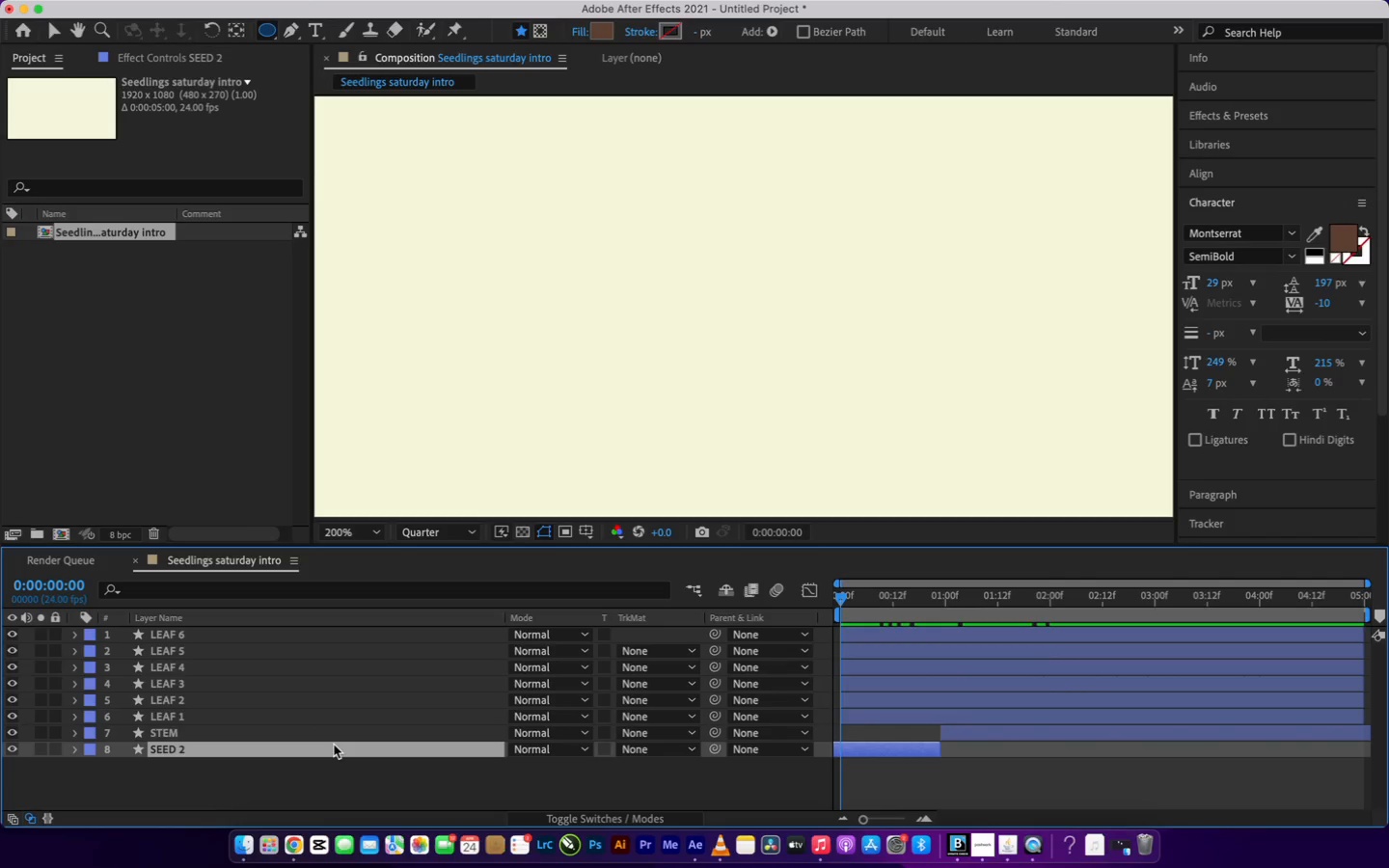 
key(Meta+A)
 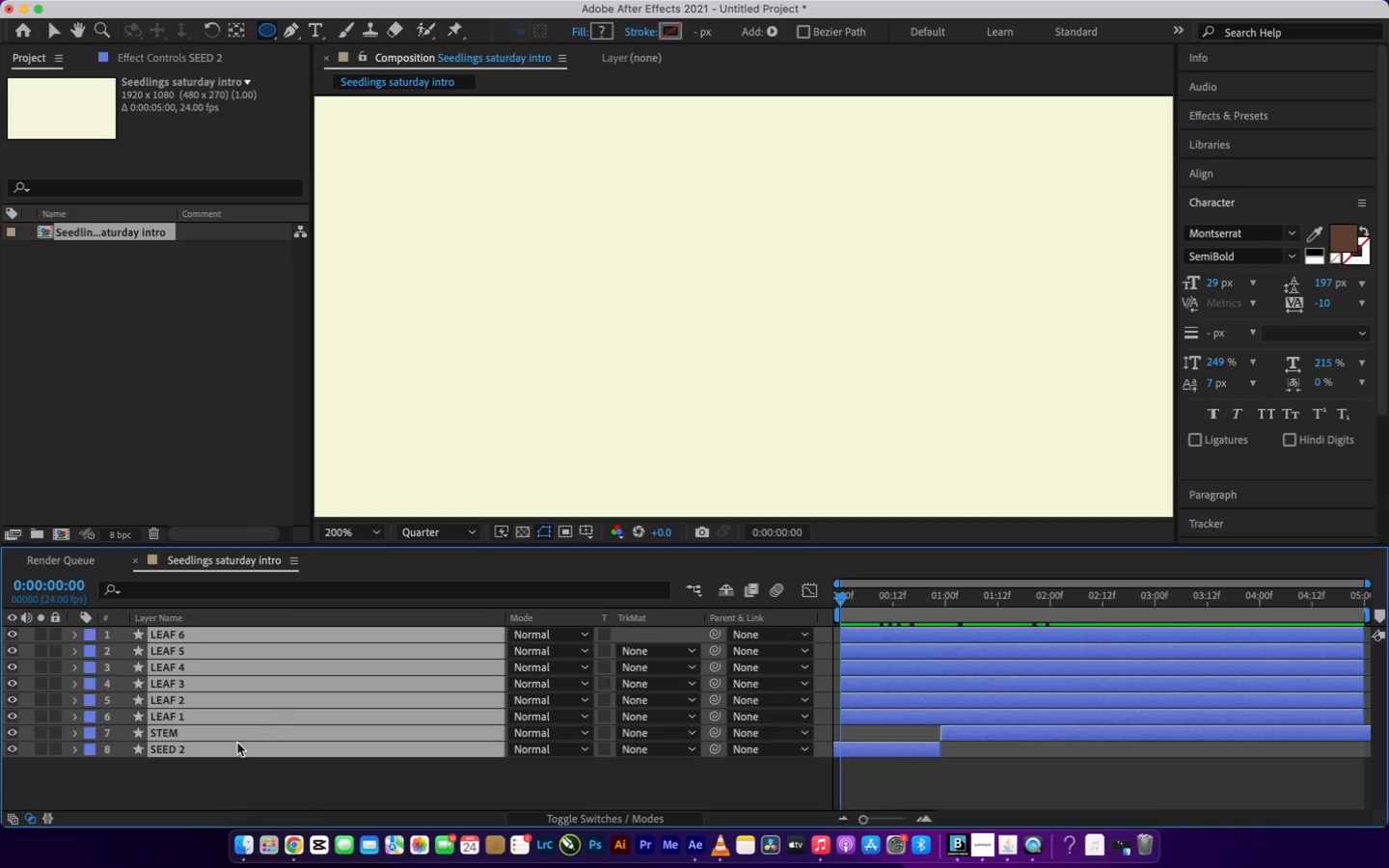 
key(Backspace)
 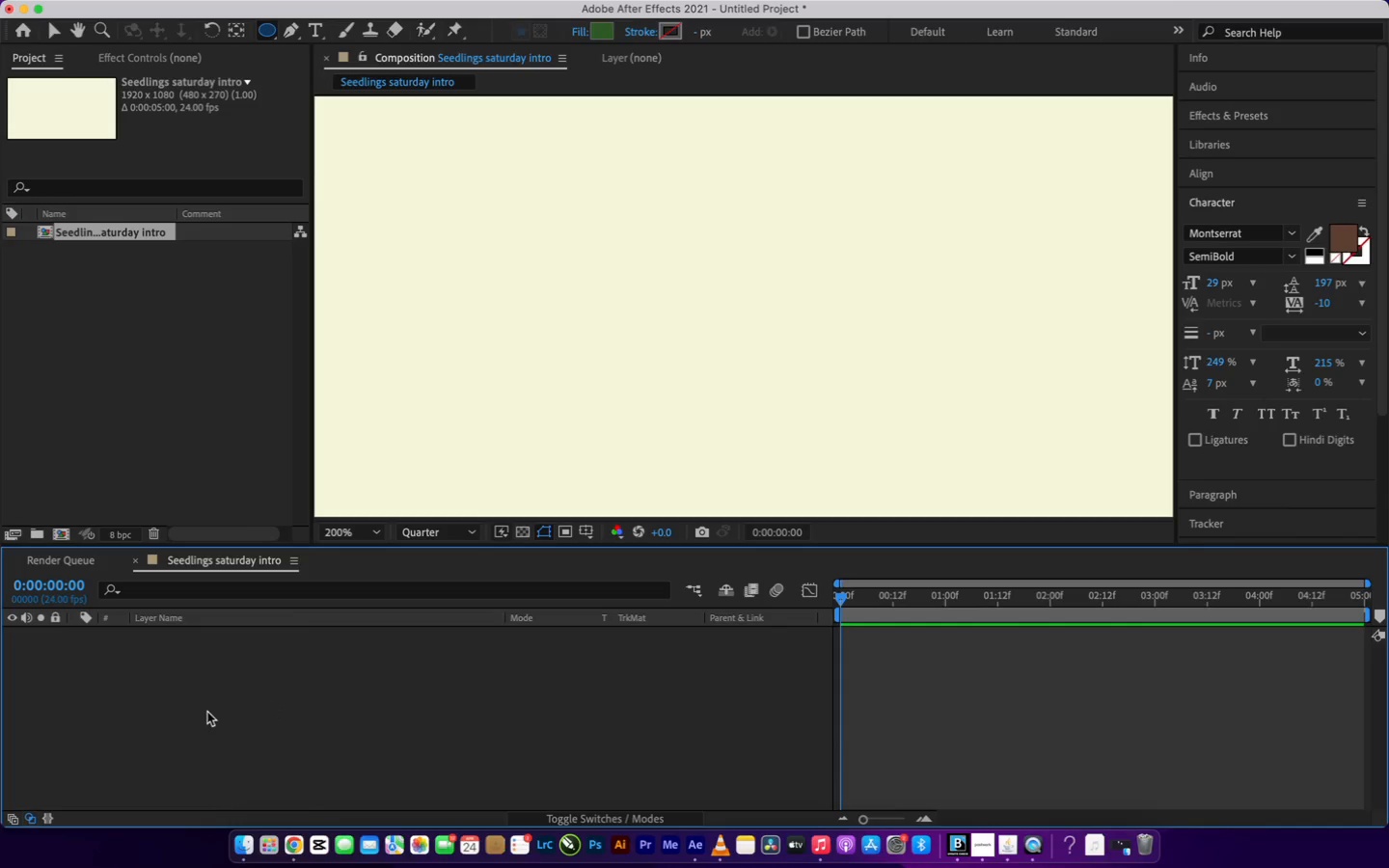 
right_click([207, 712])
 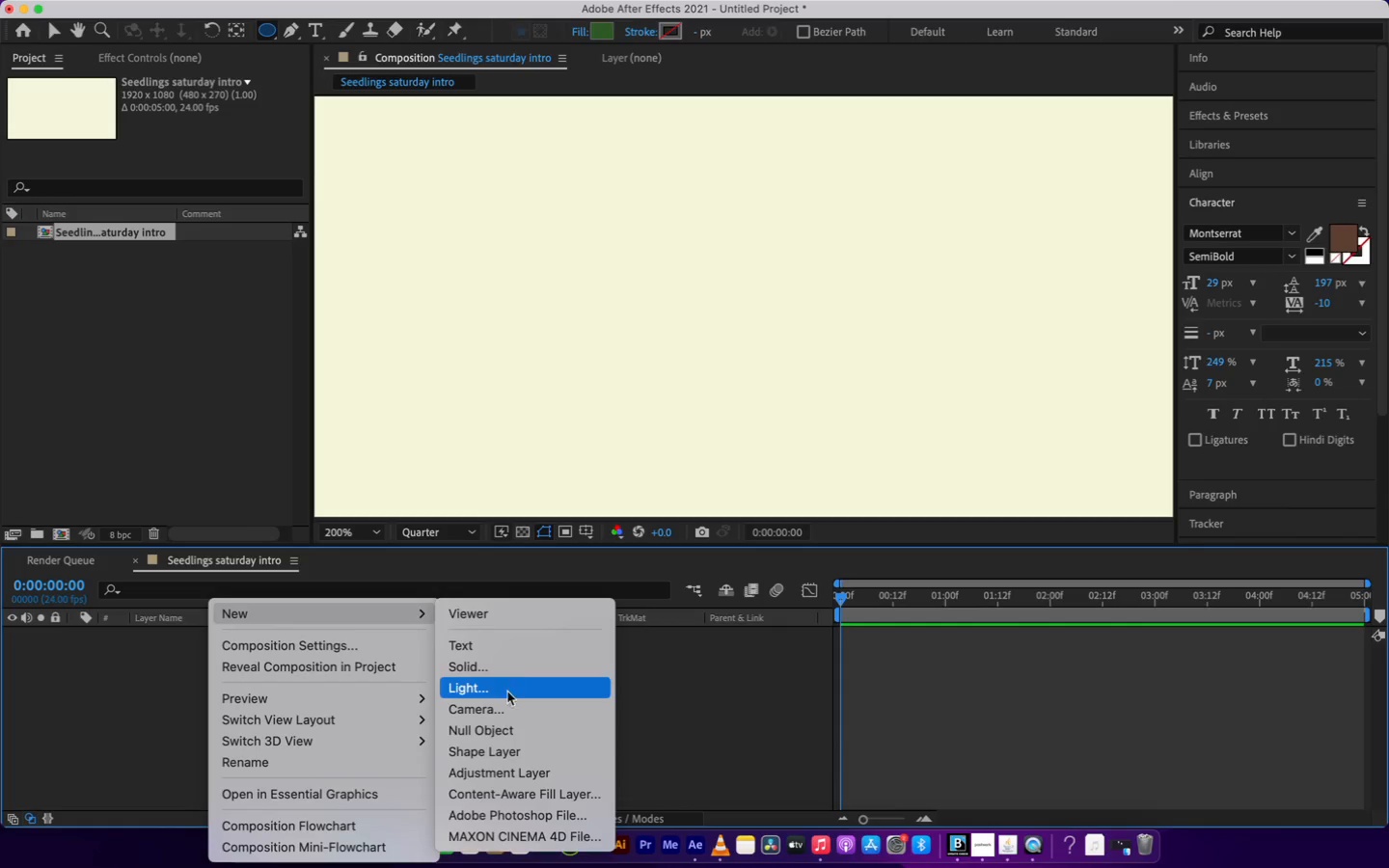 
left_click([506, 756])
 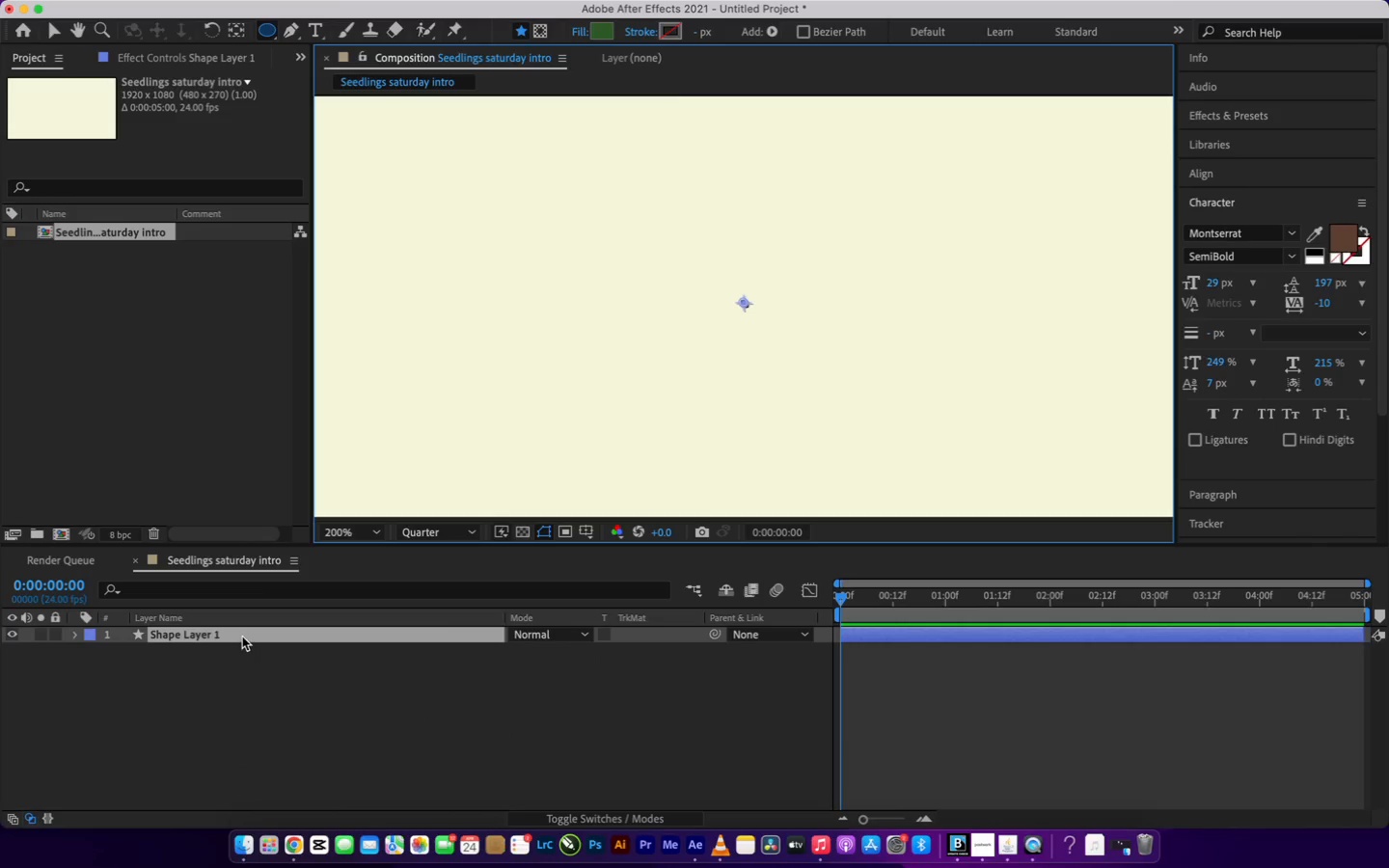 
left_click([242, 636])
 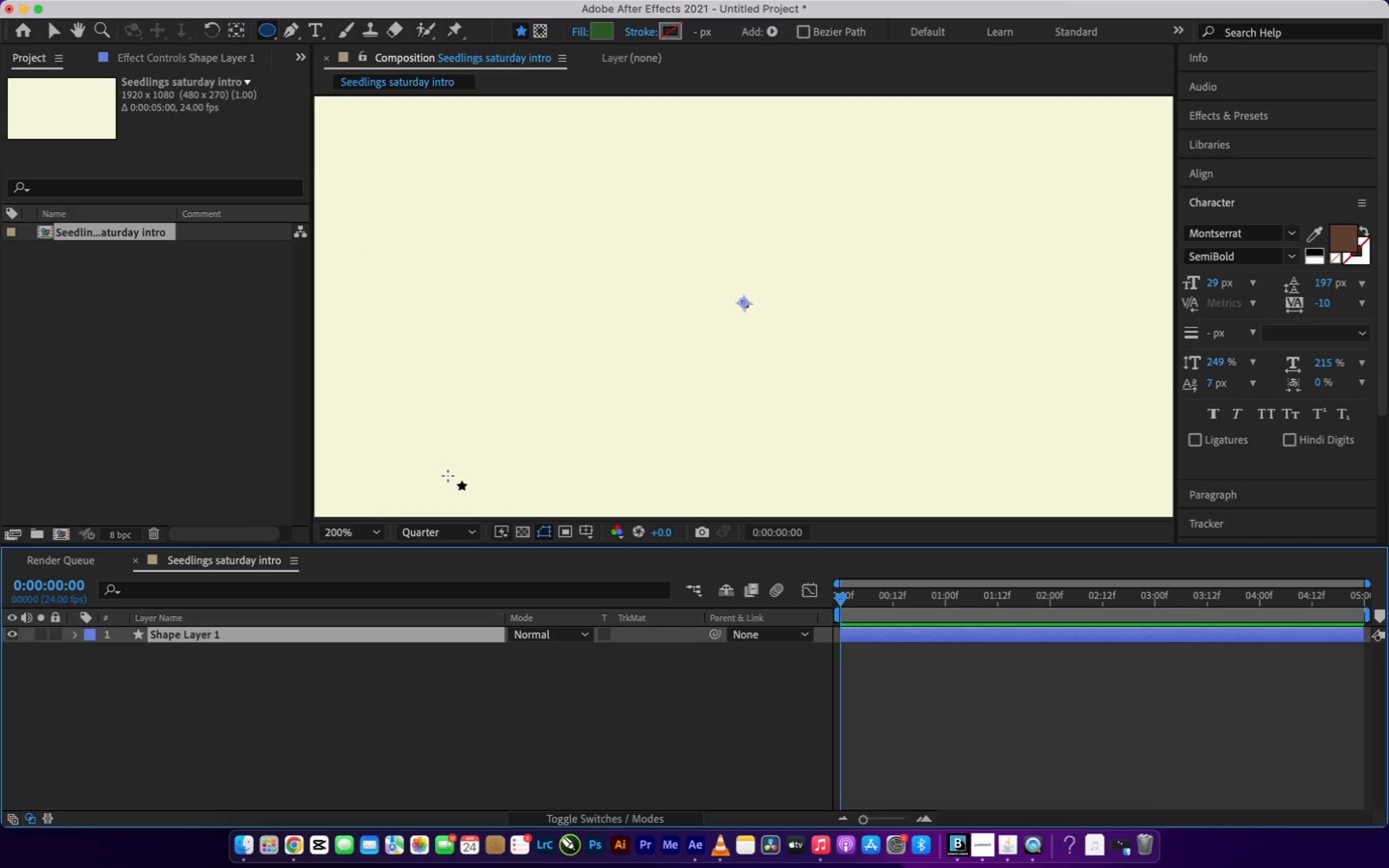 
scroll: coordinate [525, 428], scroll_direction: down, amount: 1.0
 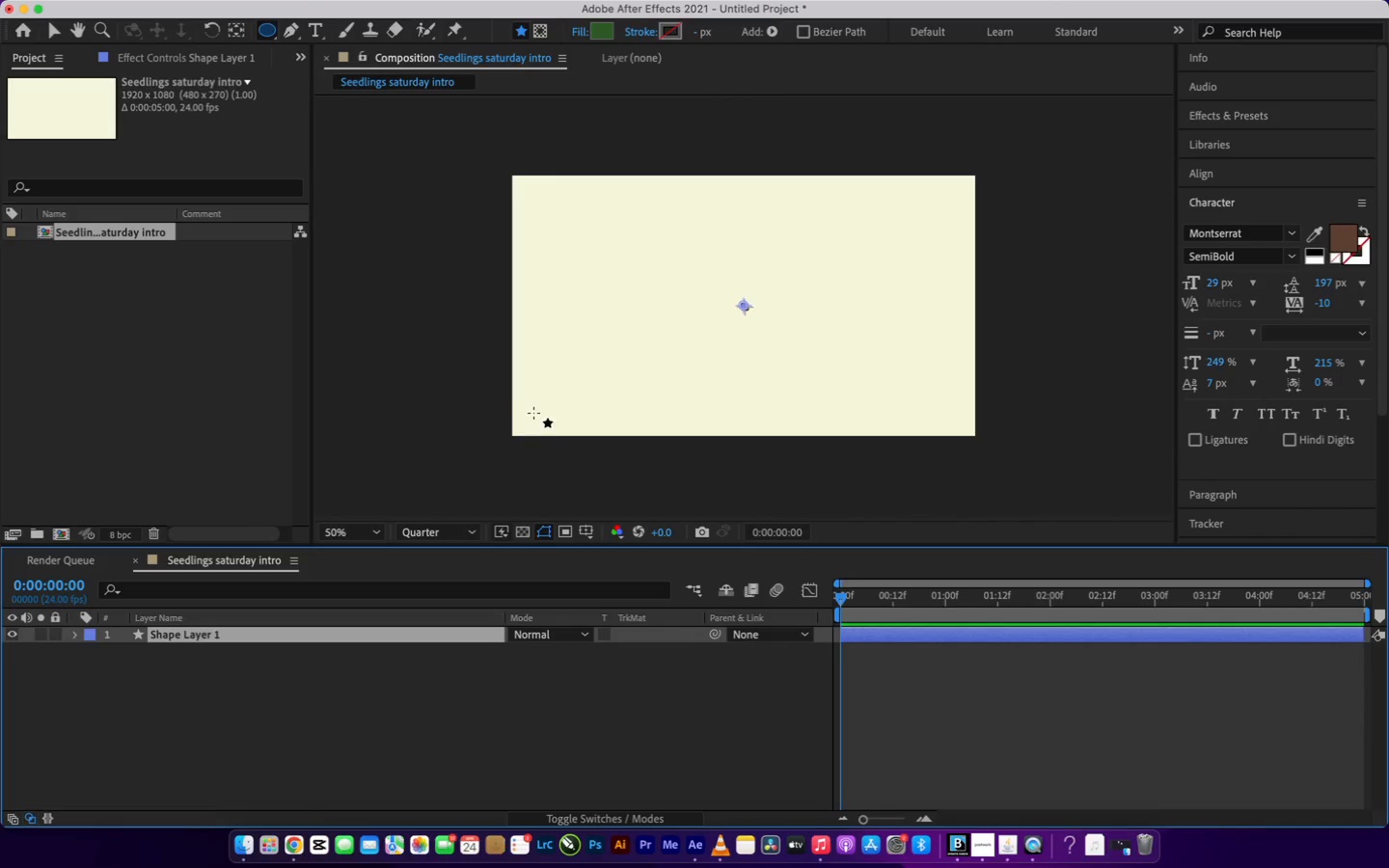 
scroll: coordinate [539, 408], scroll_direction: up, amount: 1.0
 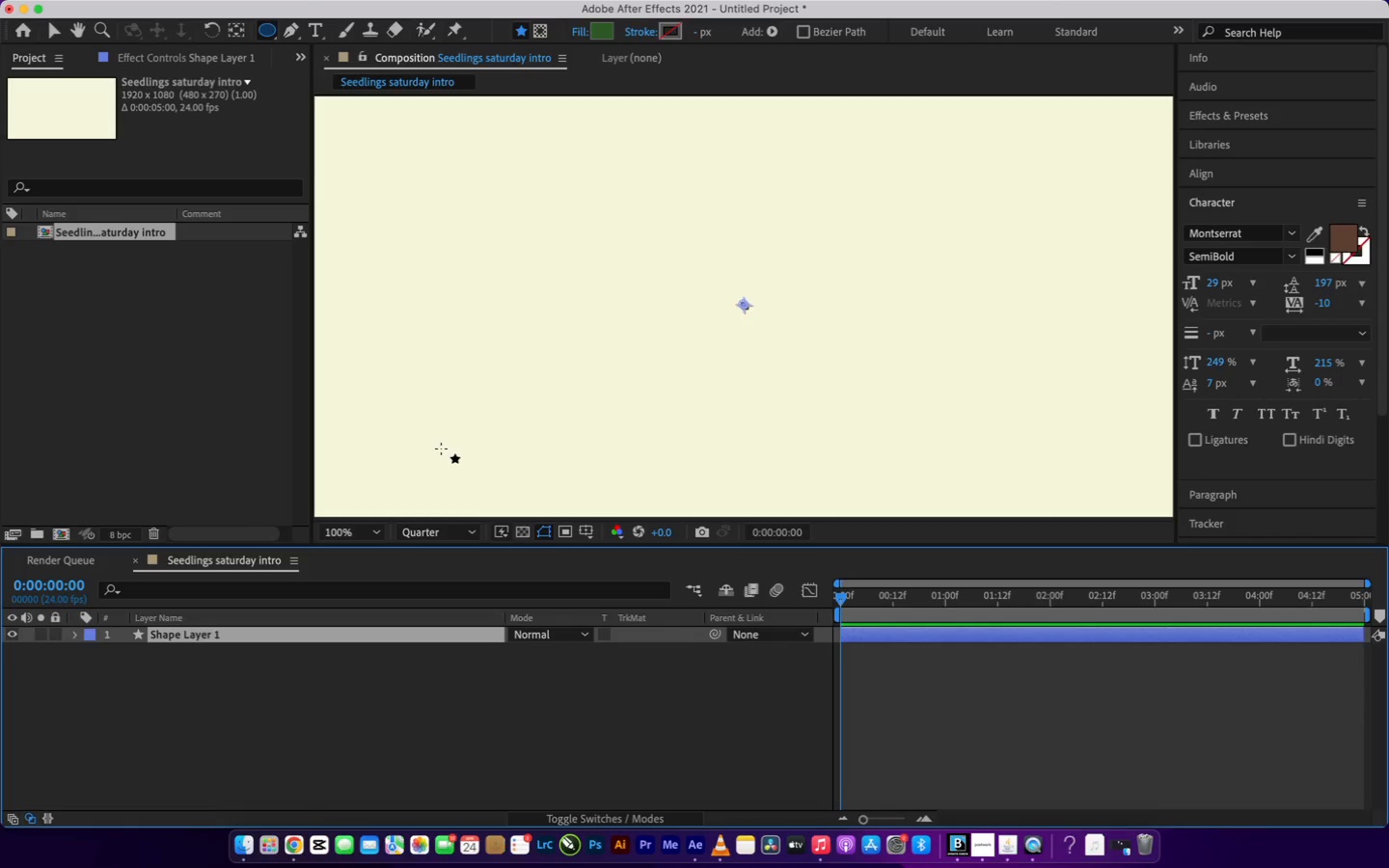 
left_click_drag(start_coordinate=[441, 448], to_coordinate=[517, 502])
 